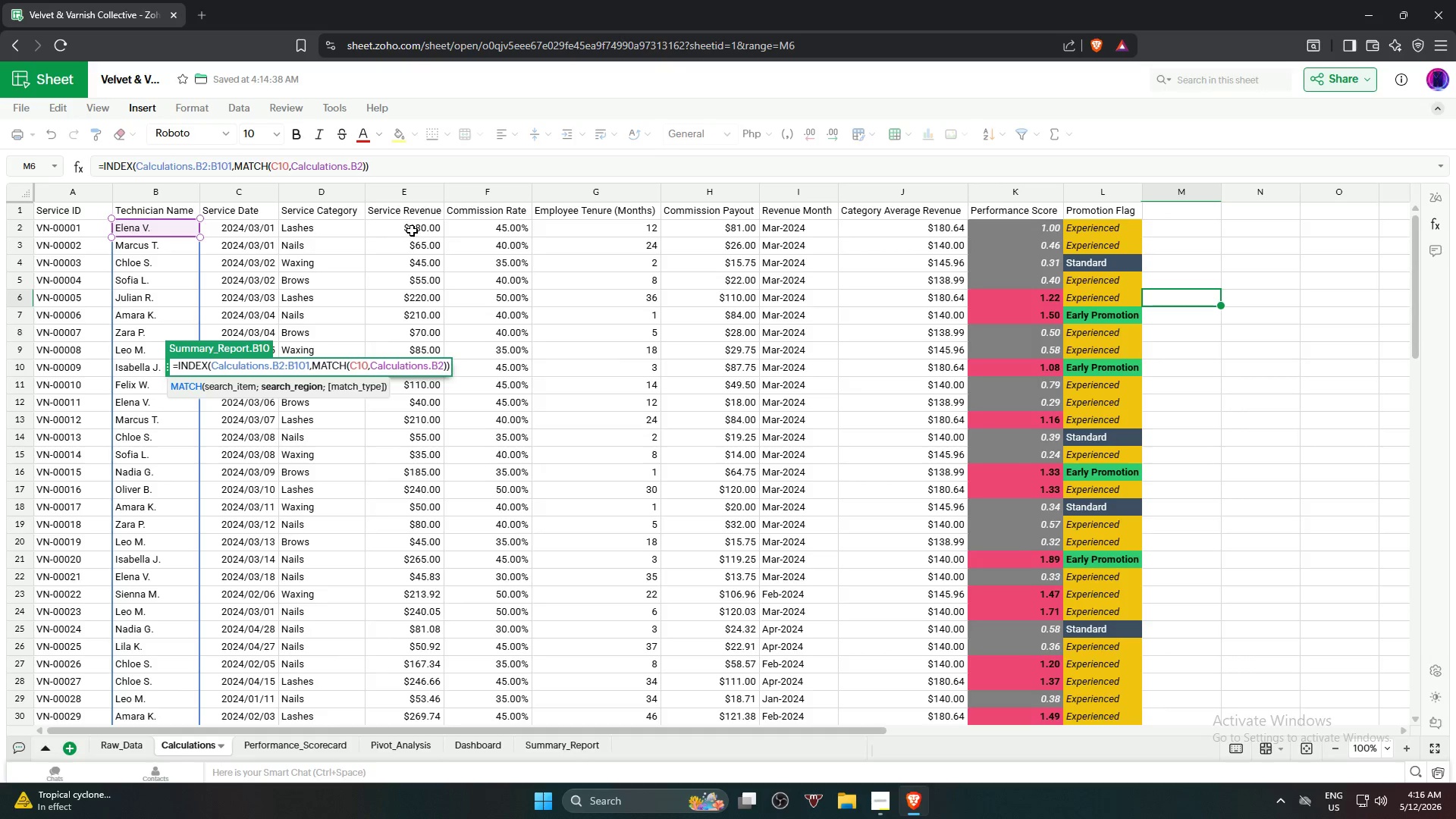 
left_click([412, 231])
 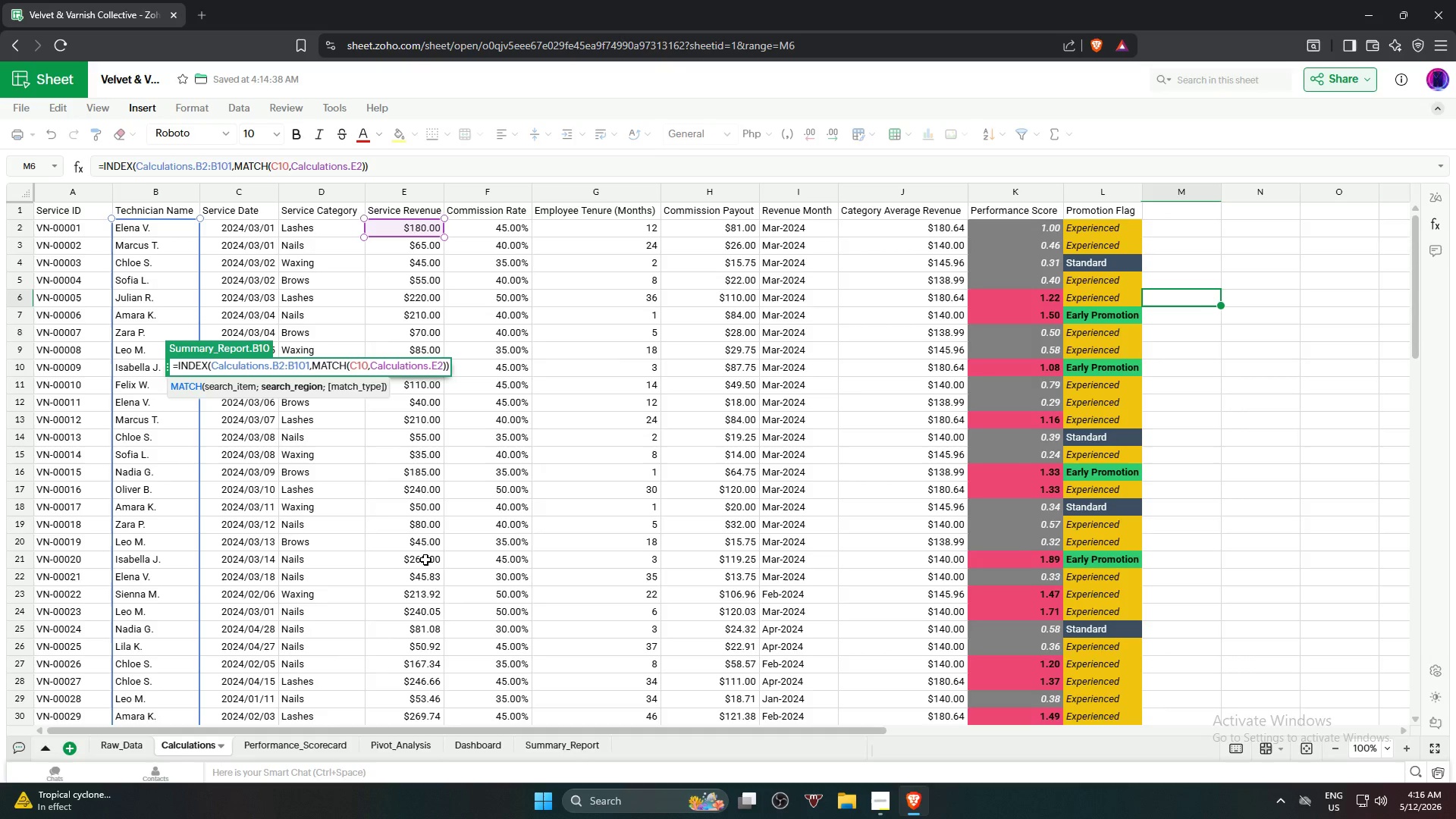 
hold_key(key=ShiftLeft, duration=0.62)
 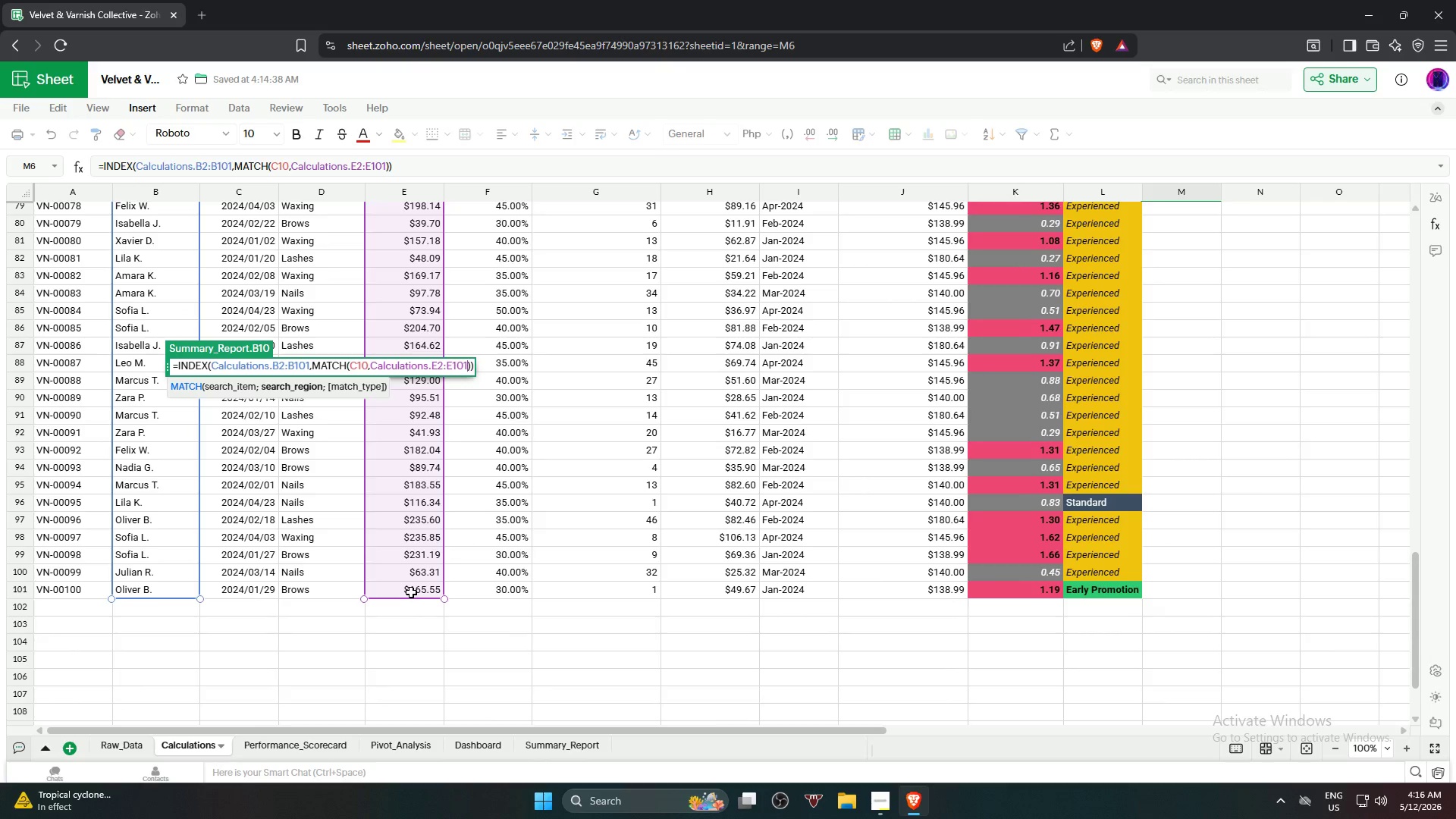 
scroll: coordinate [416, 560], scroll_direction: down, amount: 18.0
 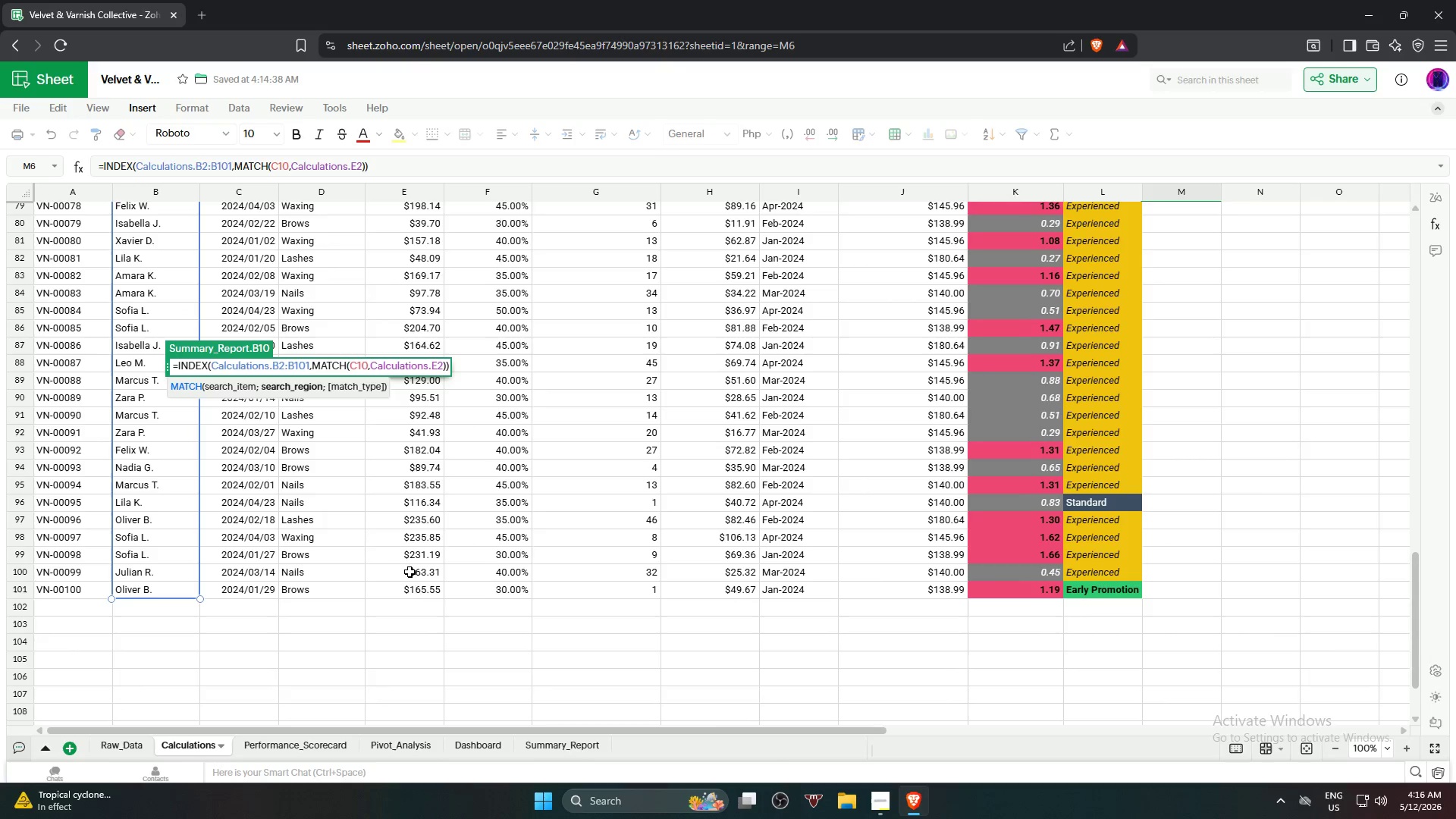 
key(Comma)
 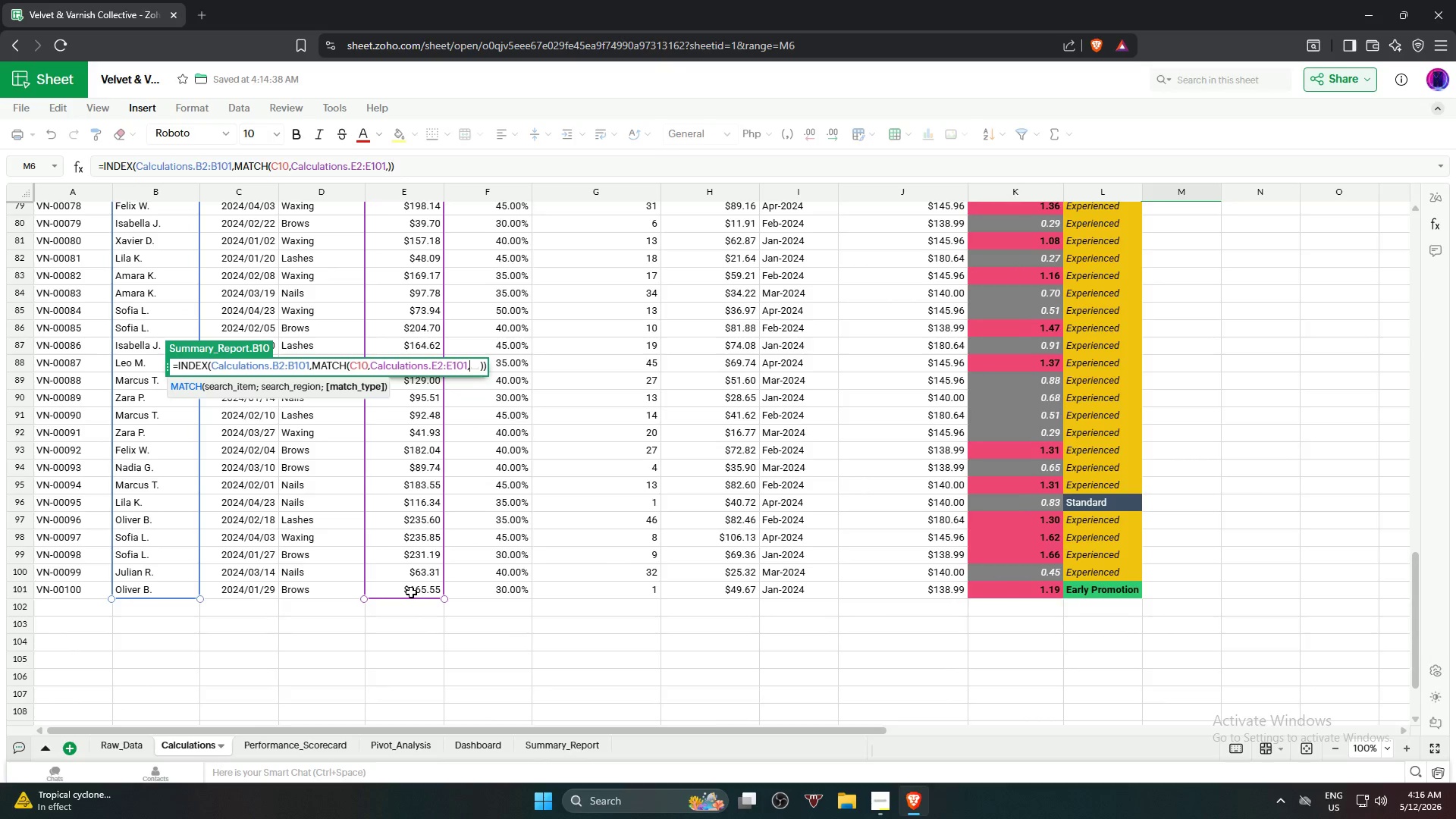 
key(0)
 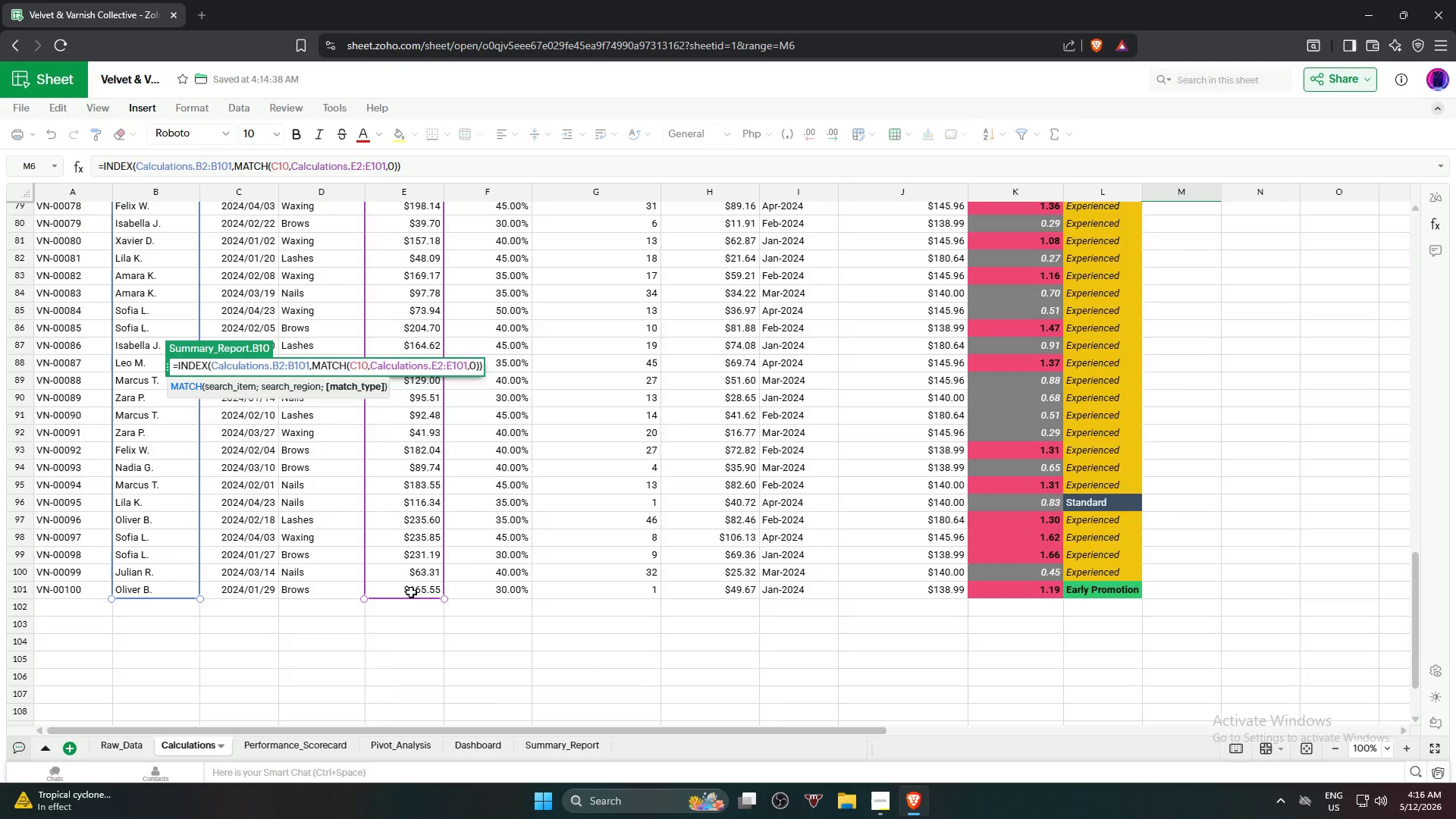 
key(Enter)
 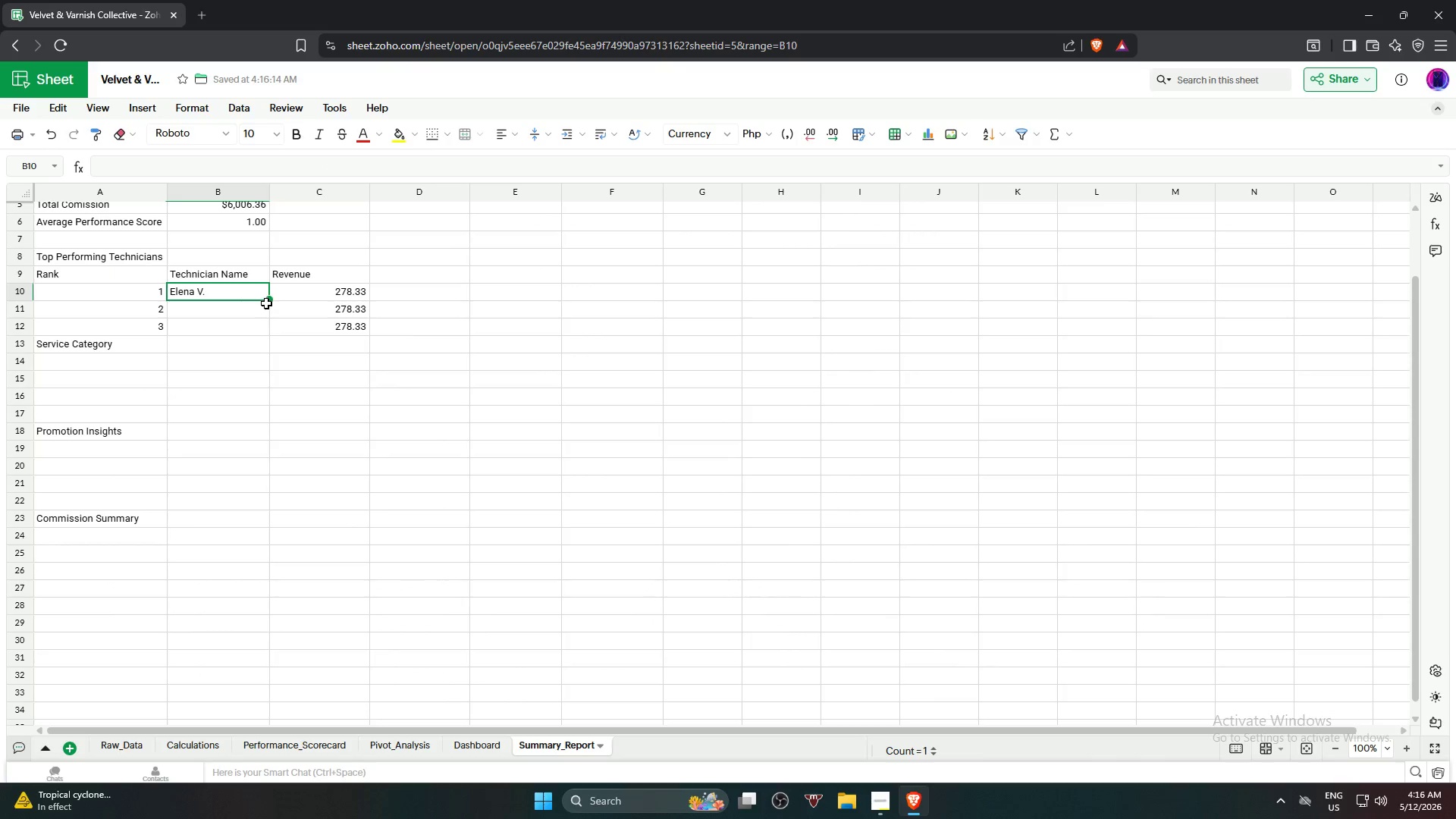 
left_click_drag(start_coordinate=[268, 300], to_coordinate=[265, 328])
 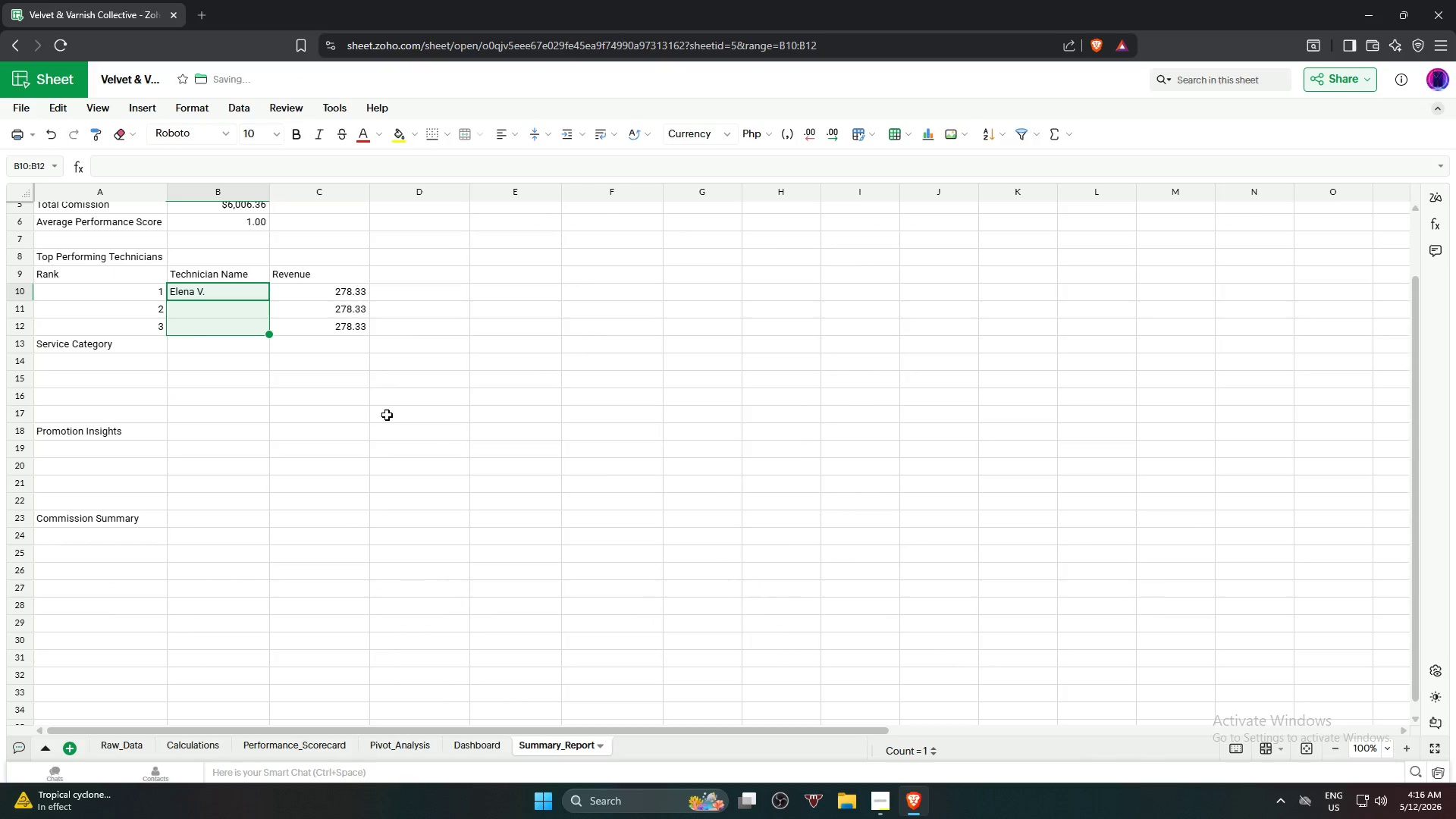 
mouse_move([356, 420])
 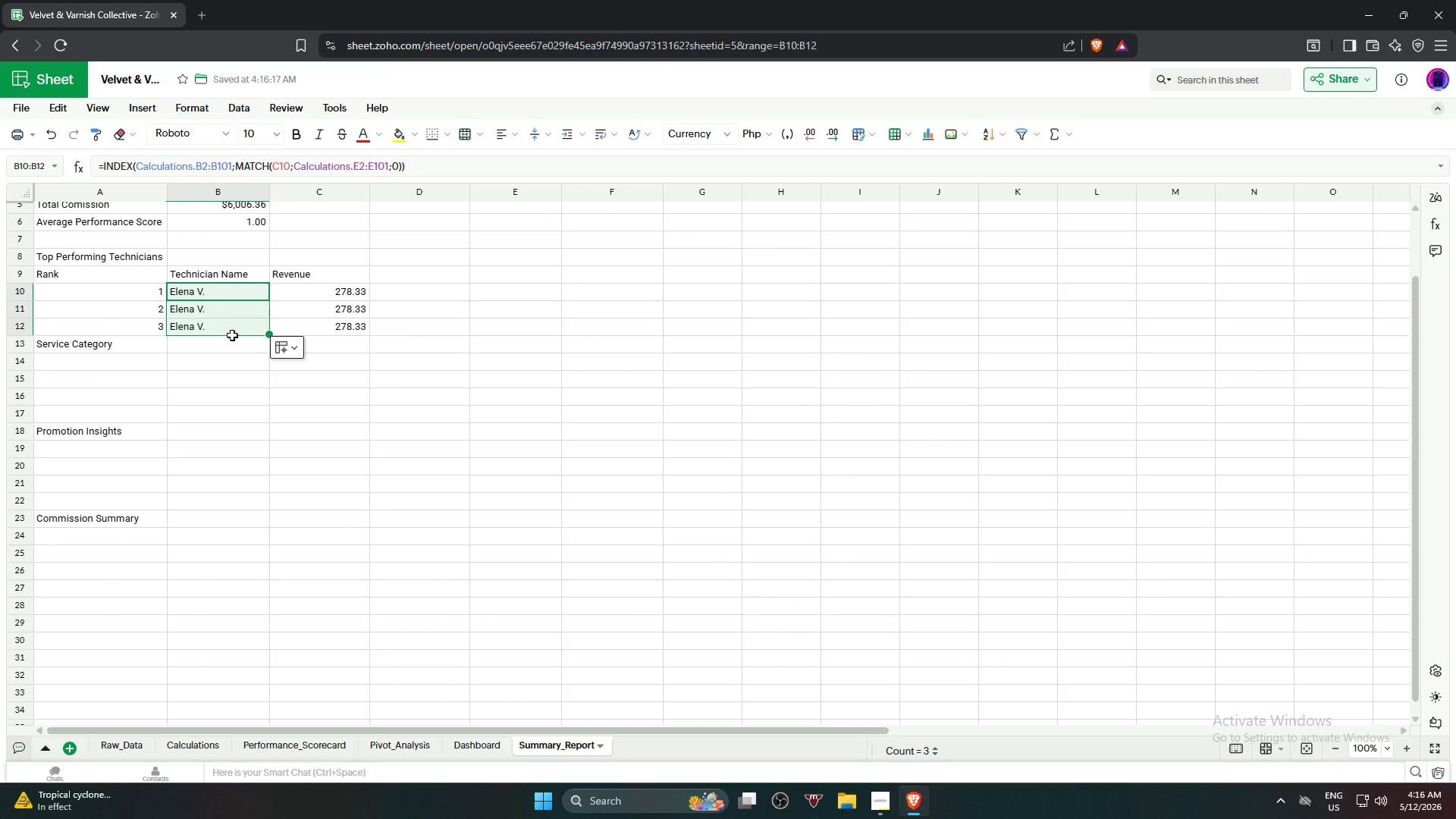 
left_click([231, 308])
 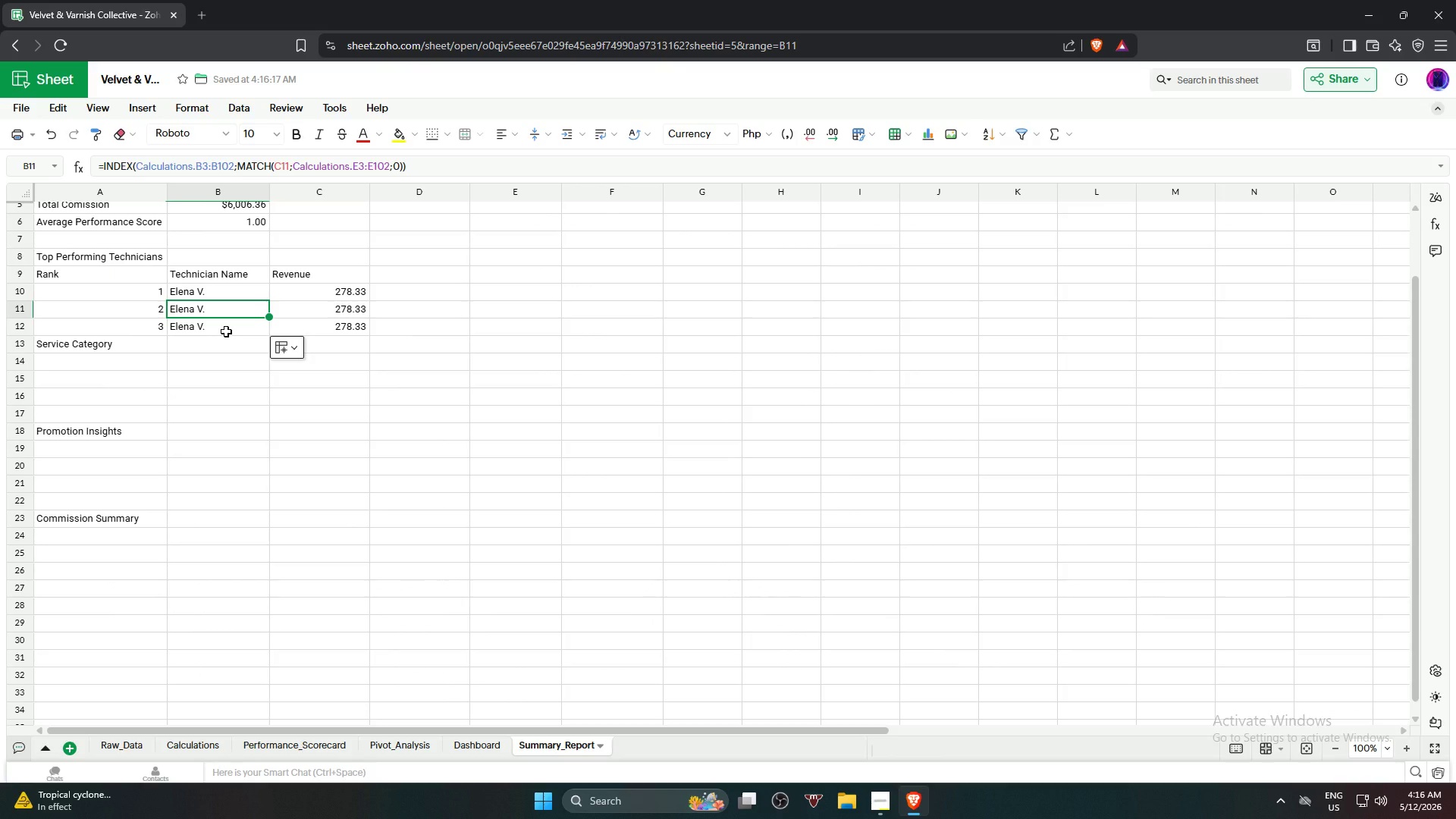 
left_click([226, 331])
 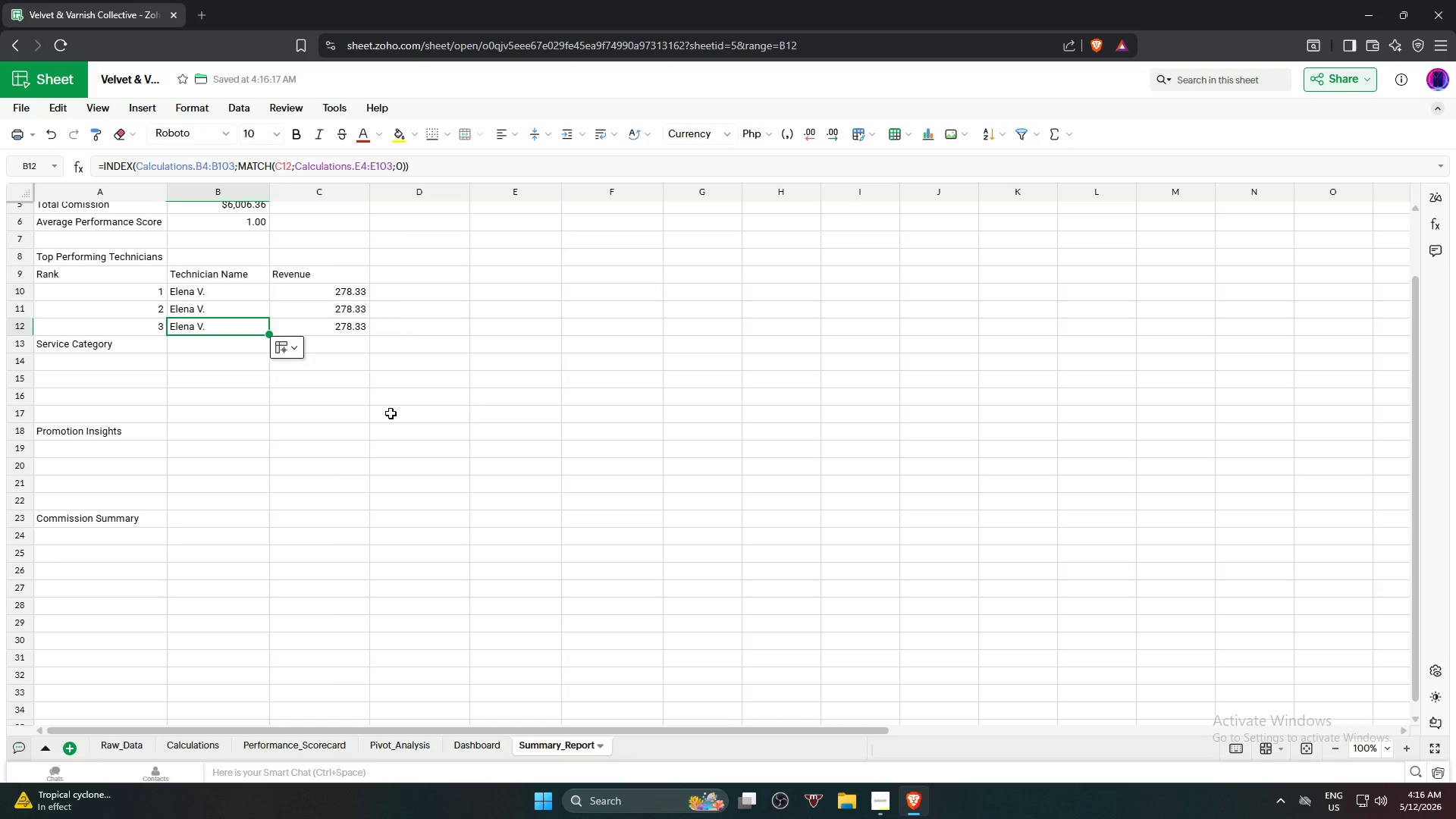 
left_click([392, 413])
 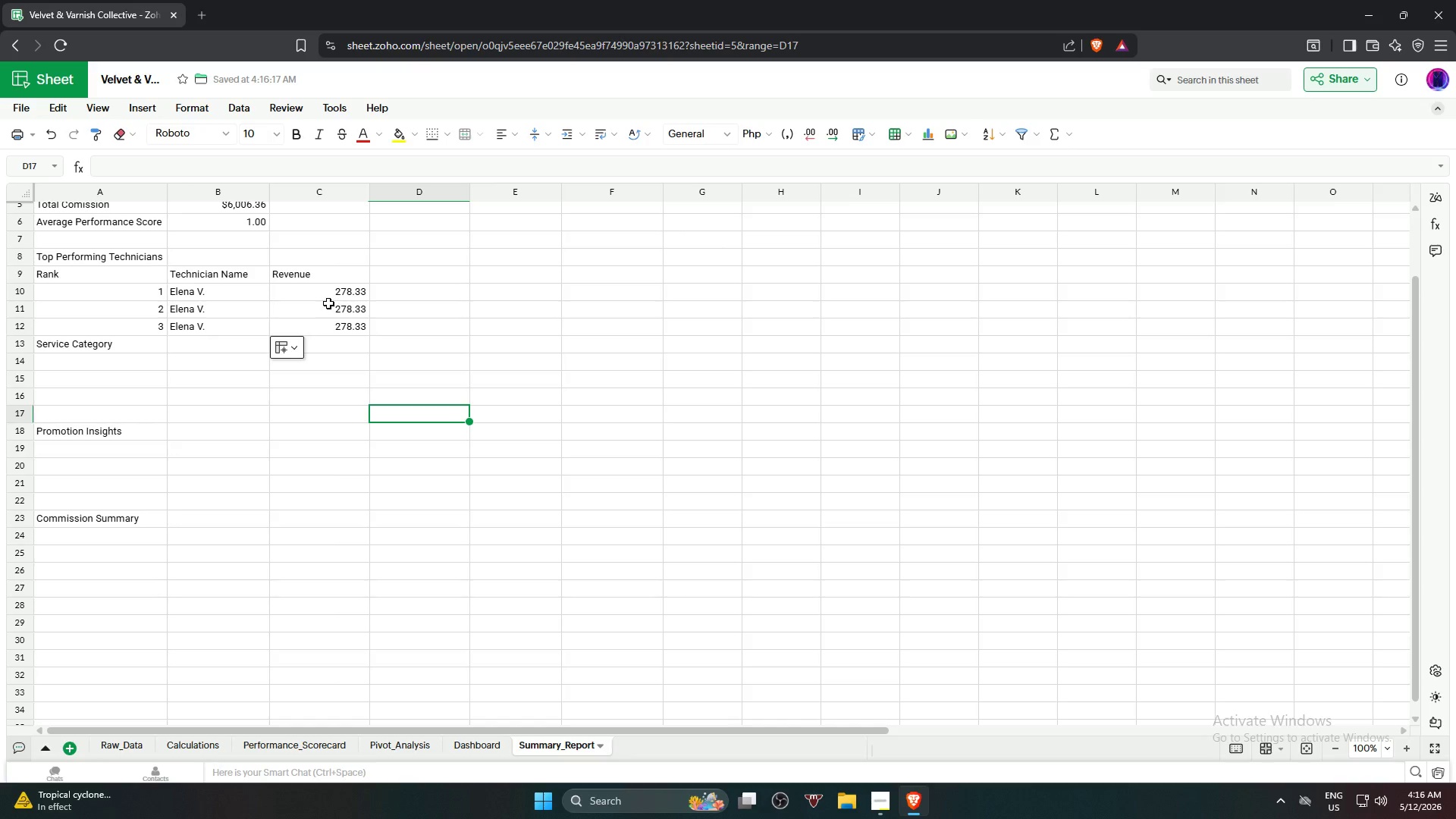 
left_click([328, 303])
 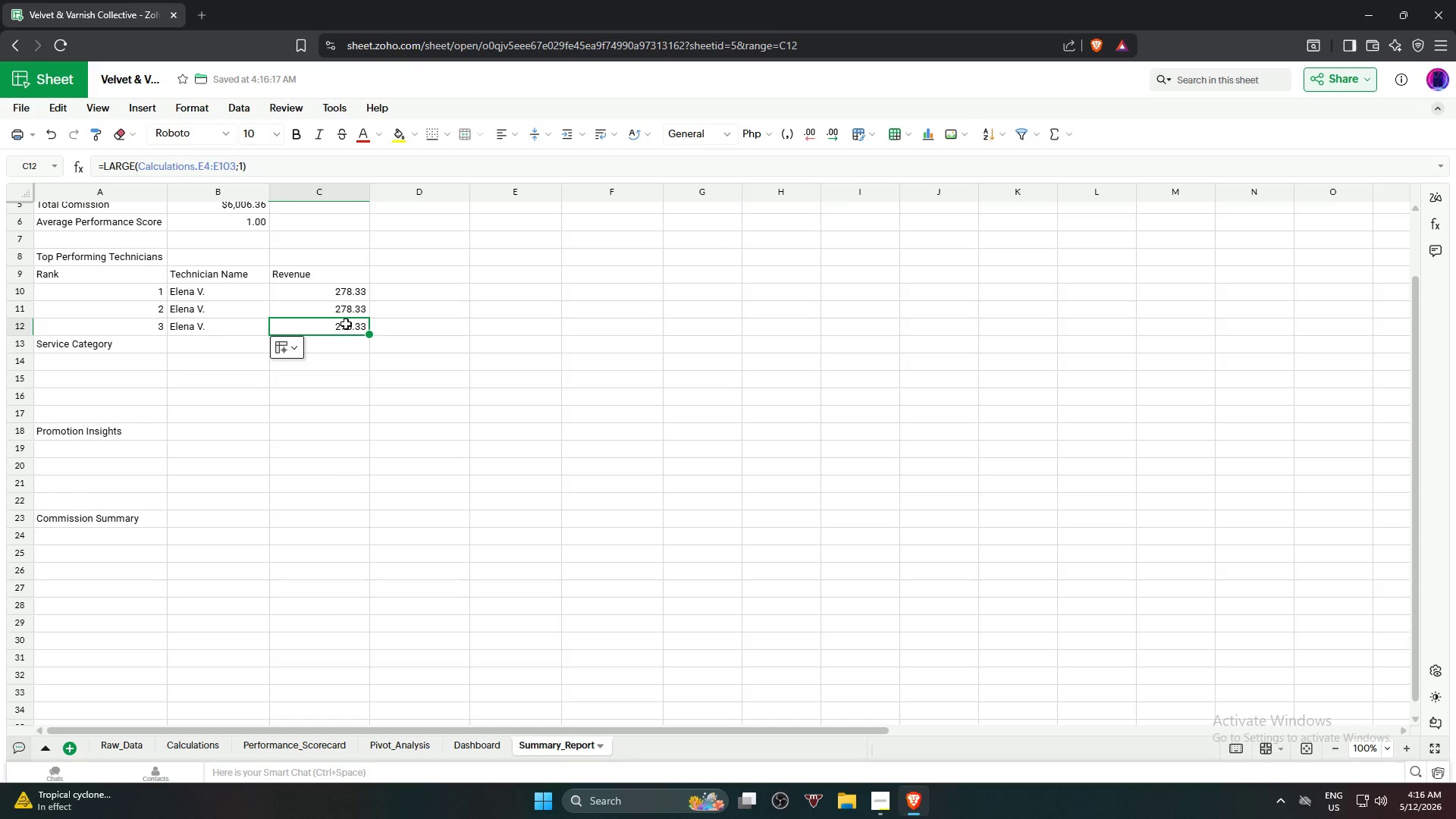 
left_click([346, 300])
 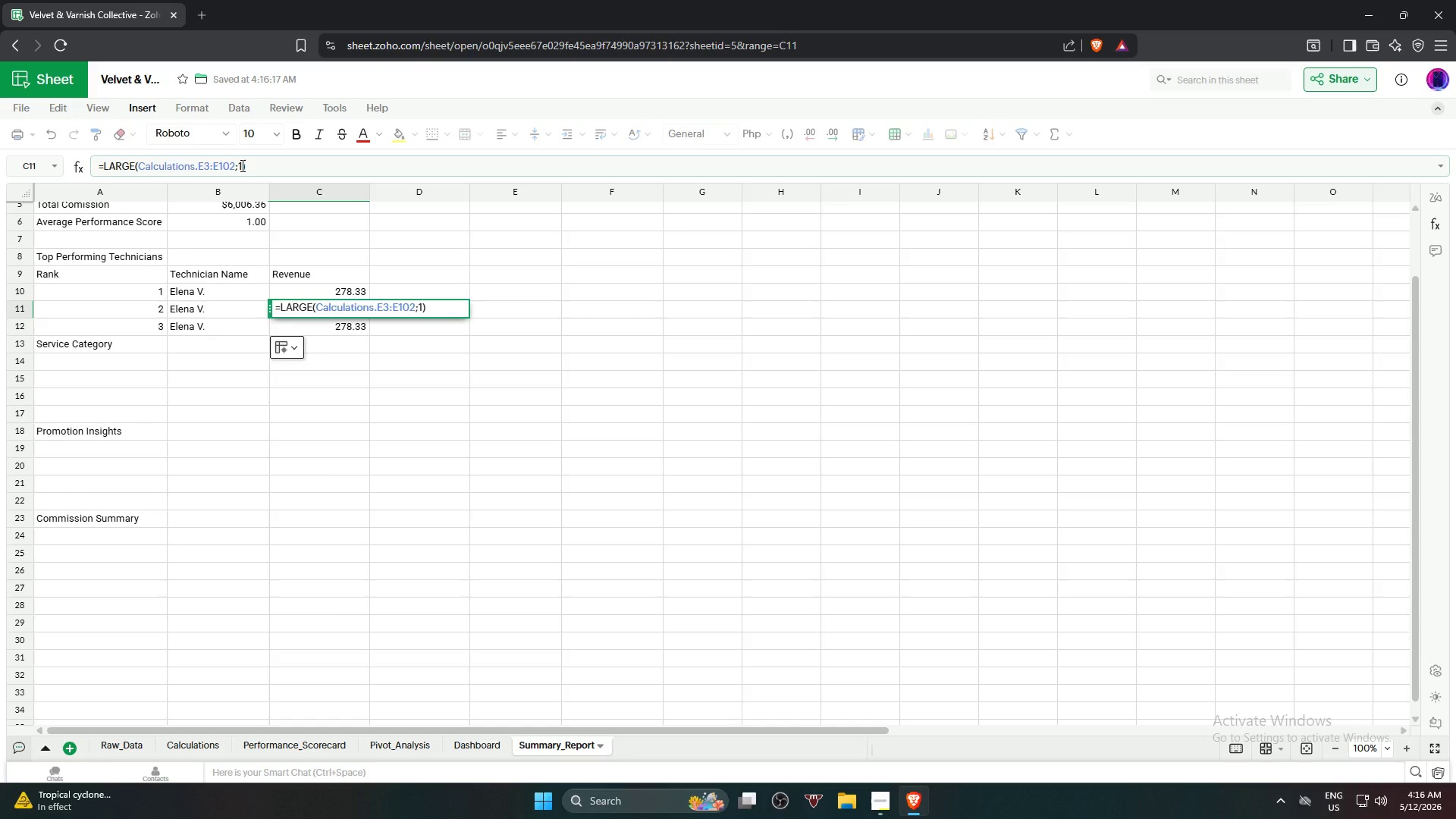 
key(2)
 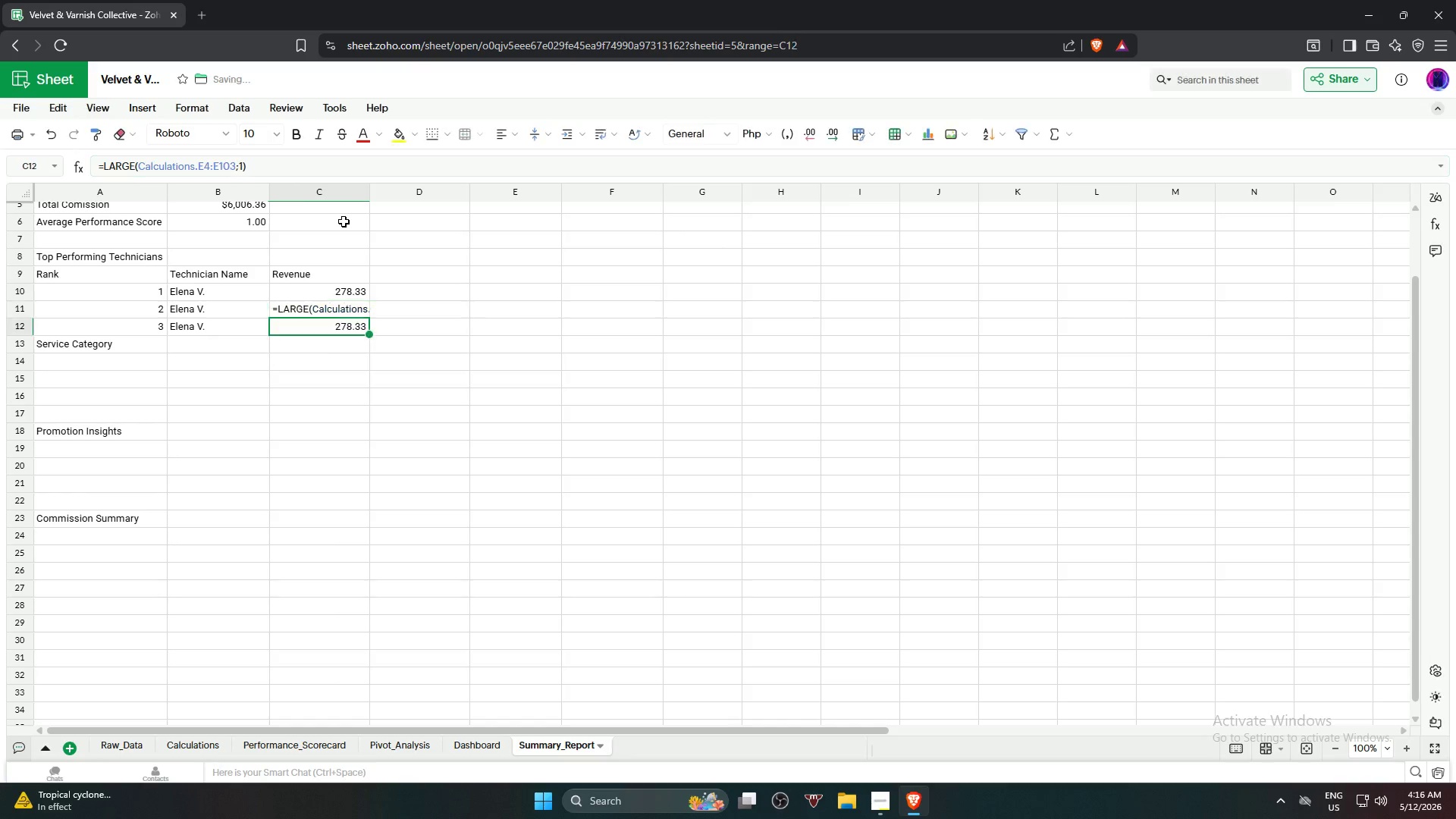 
key(NumpadEnter)
 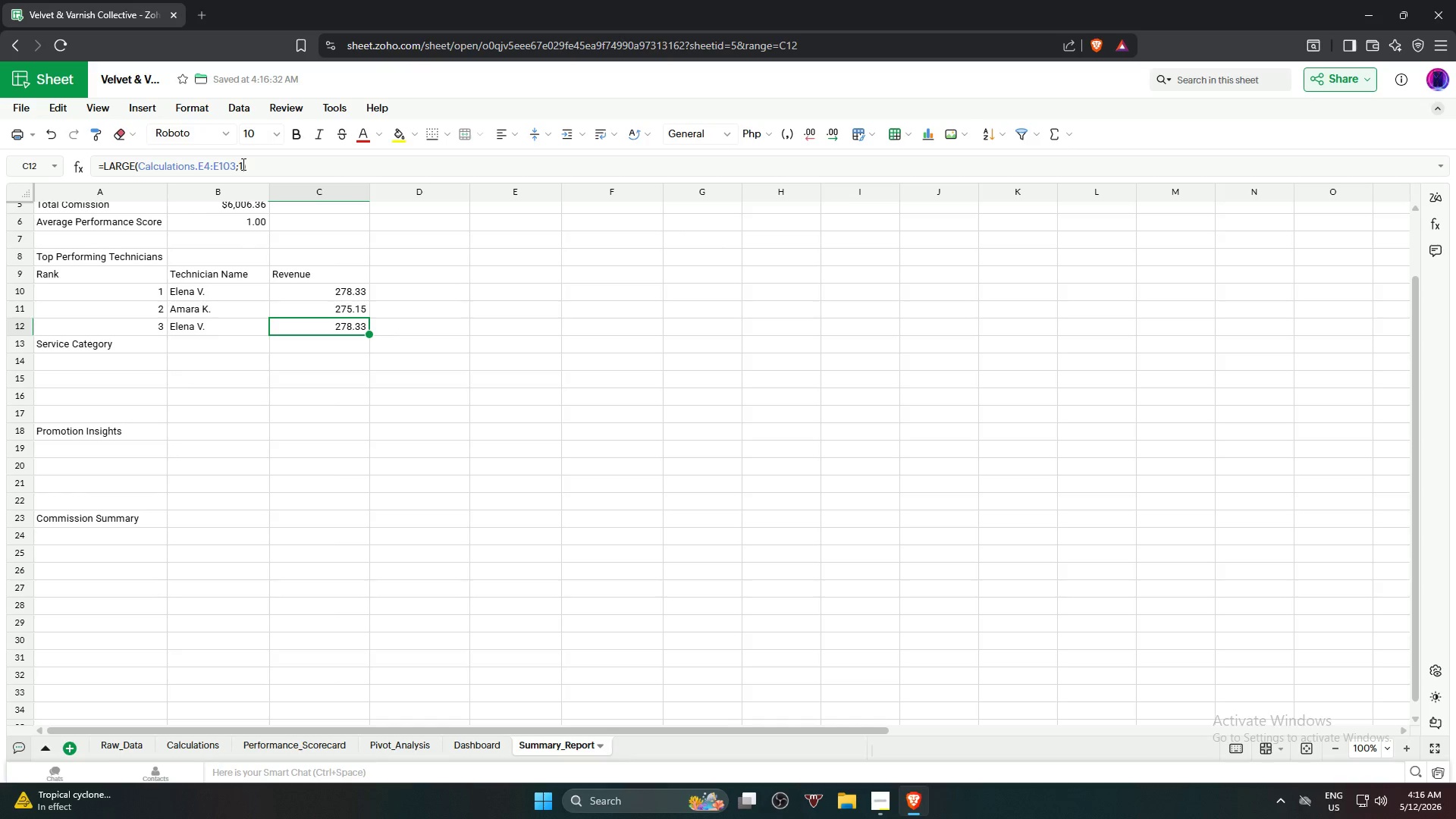 
key(3)
 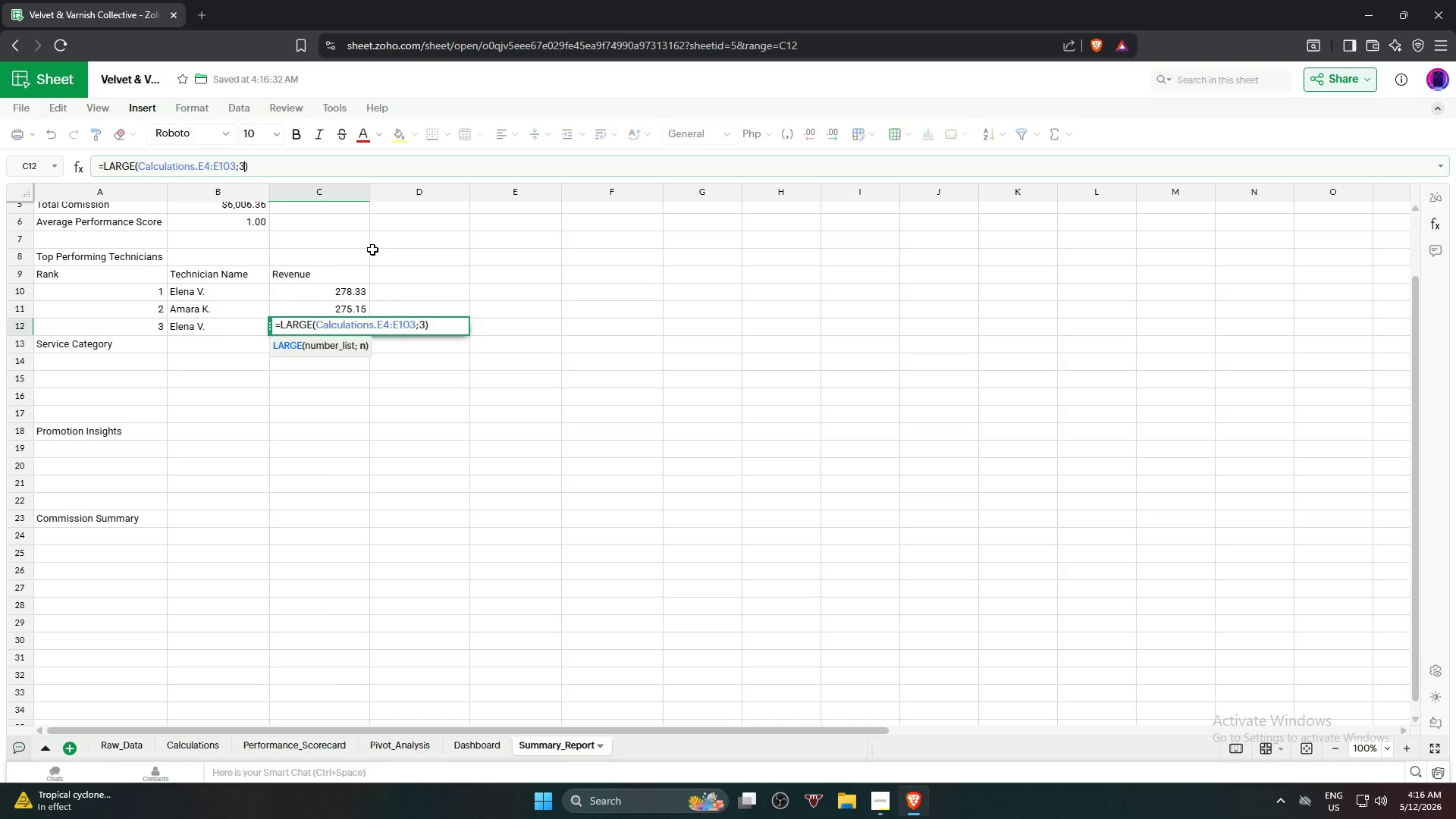 
key(NumpadEnter)
 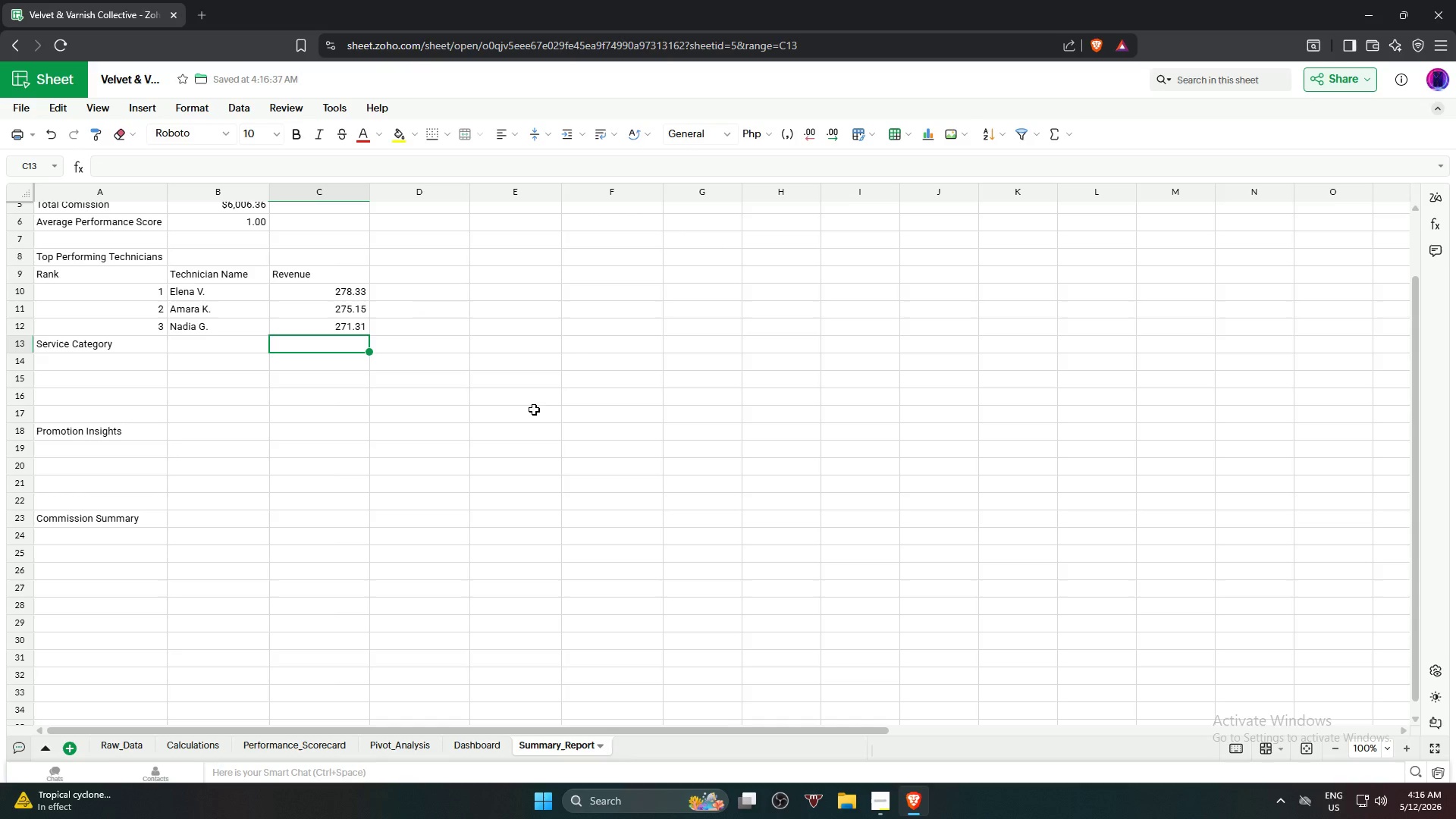 
left_click([424, 439])
 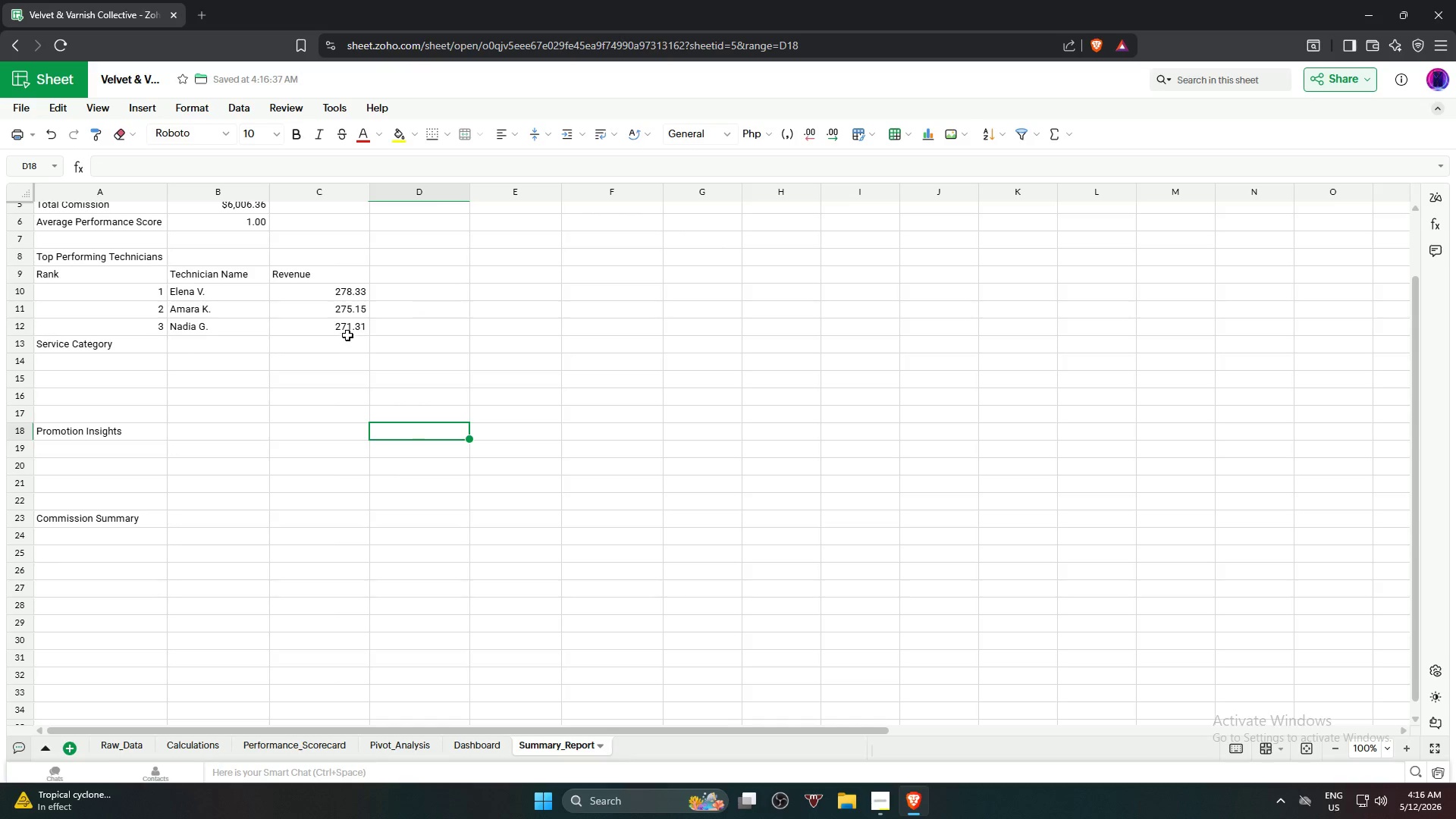 
left_click([353, 322])
 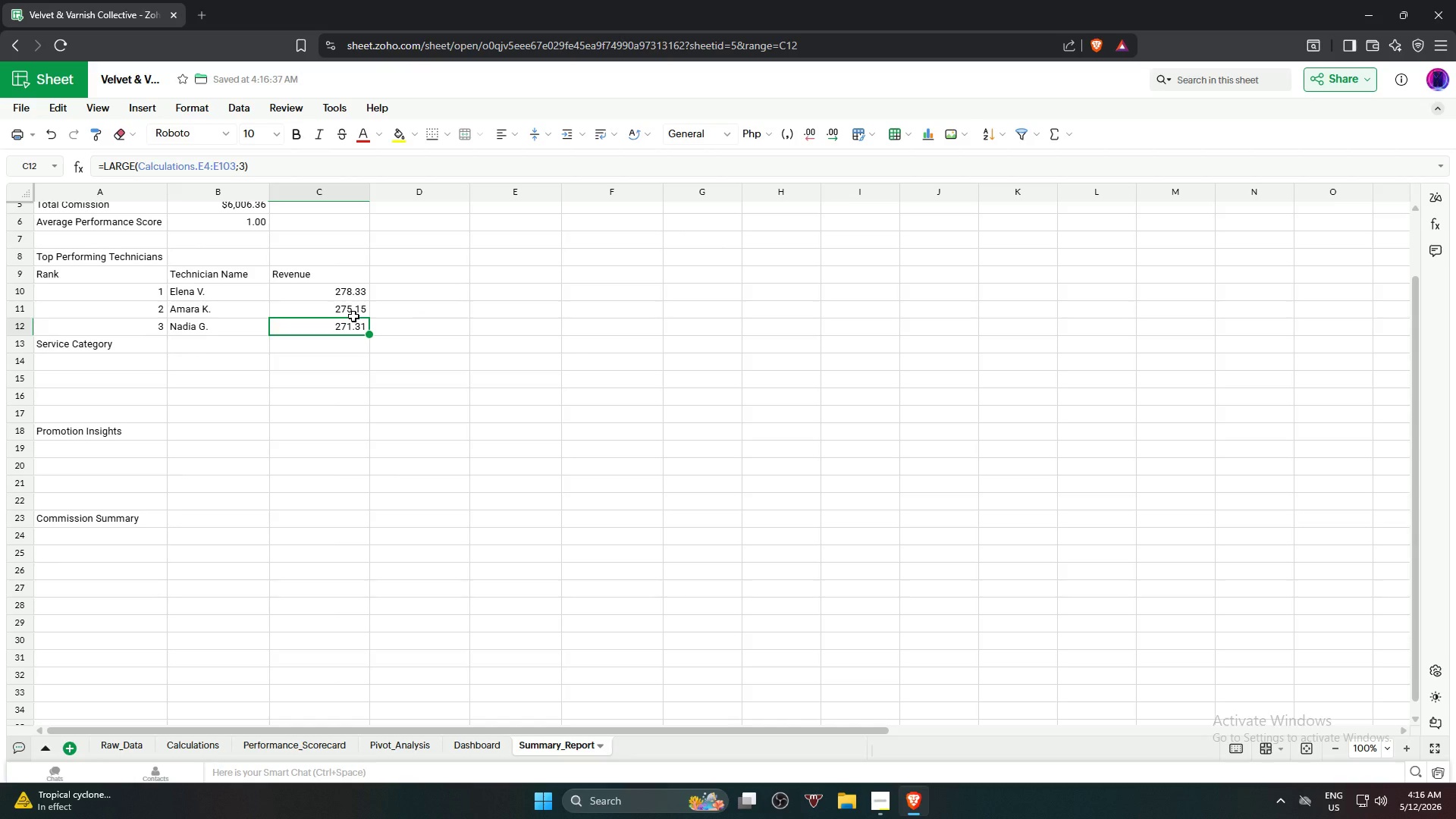 
left_click([353, 316])
 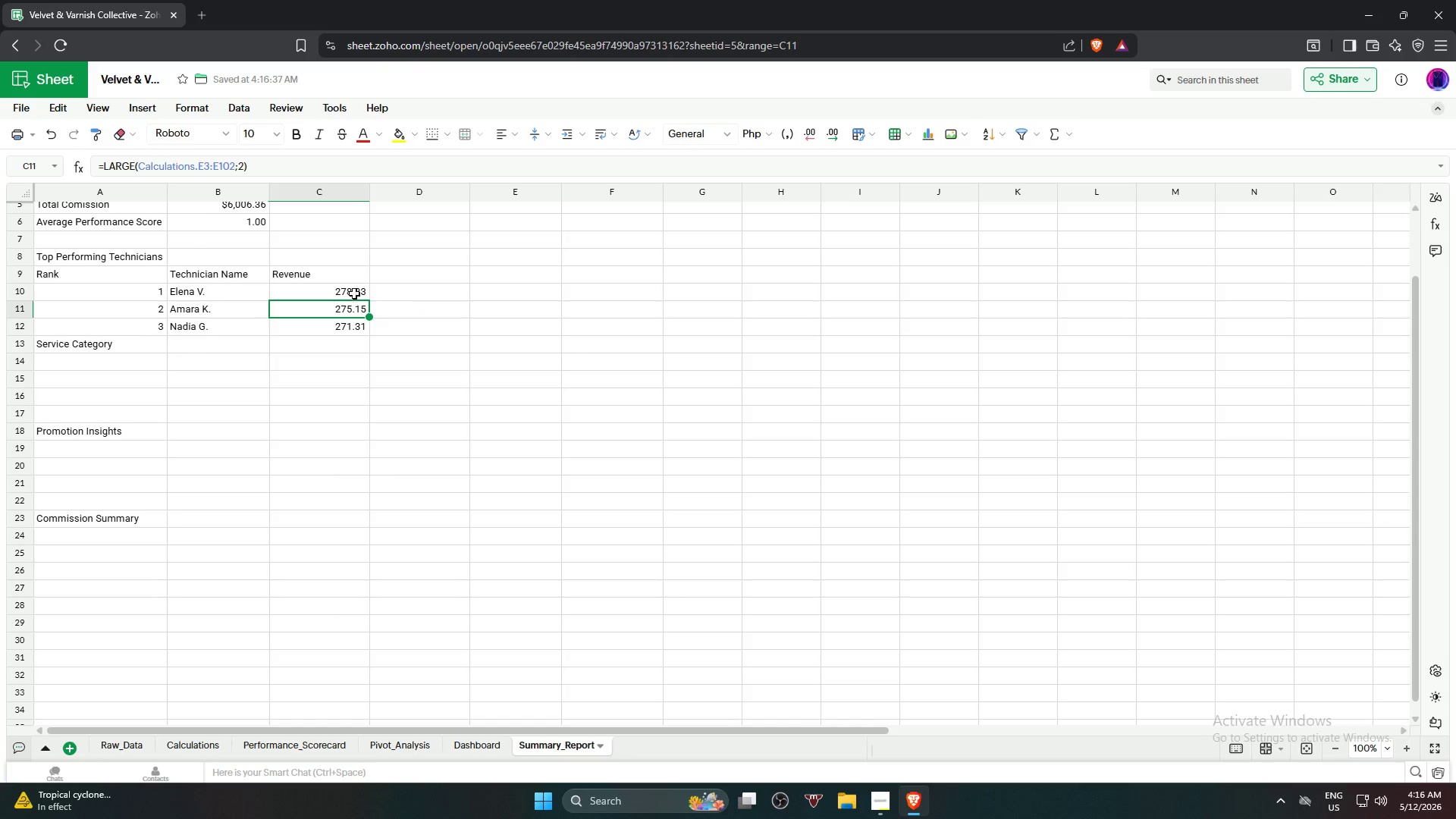 
left_click([355, 290])
 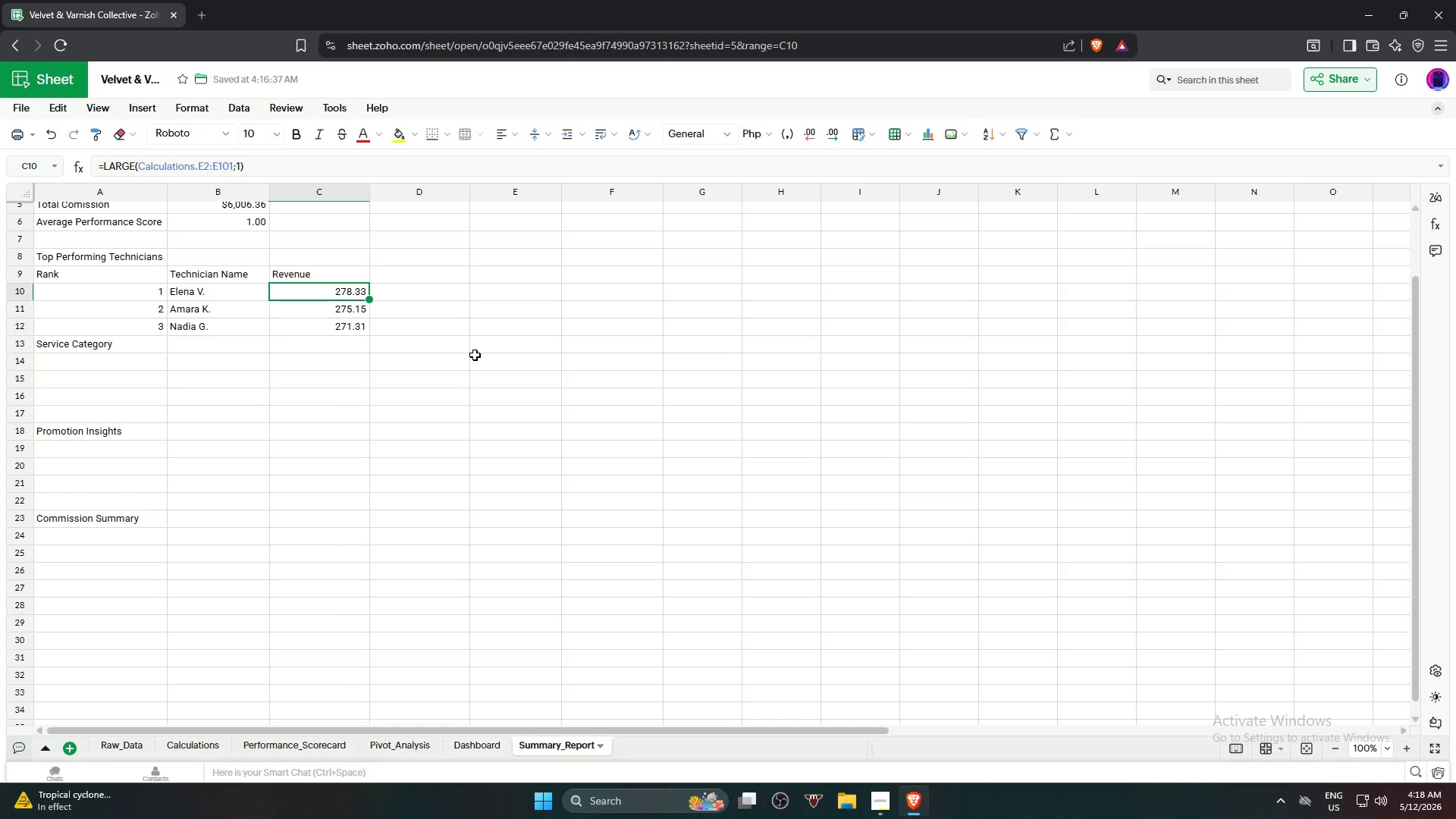 
wait(103.49)
 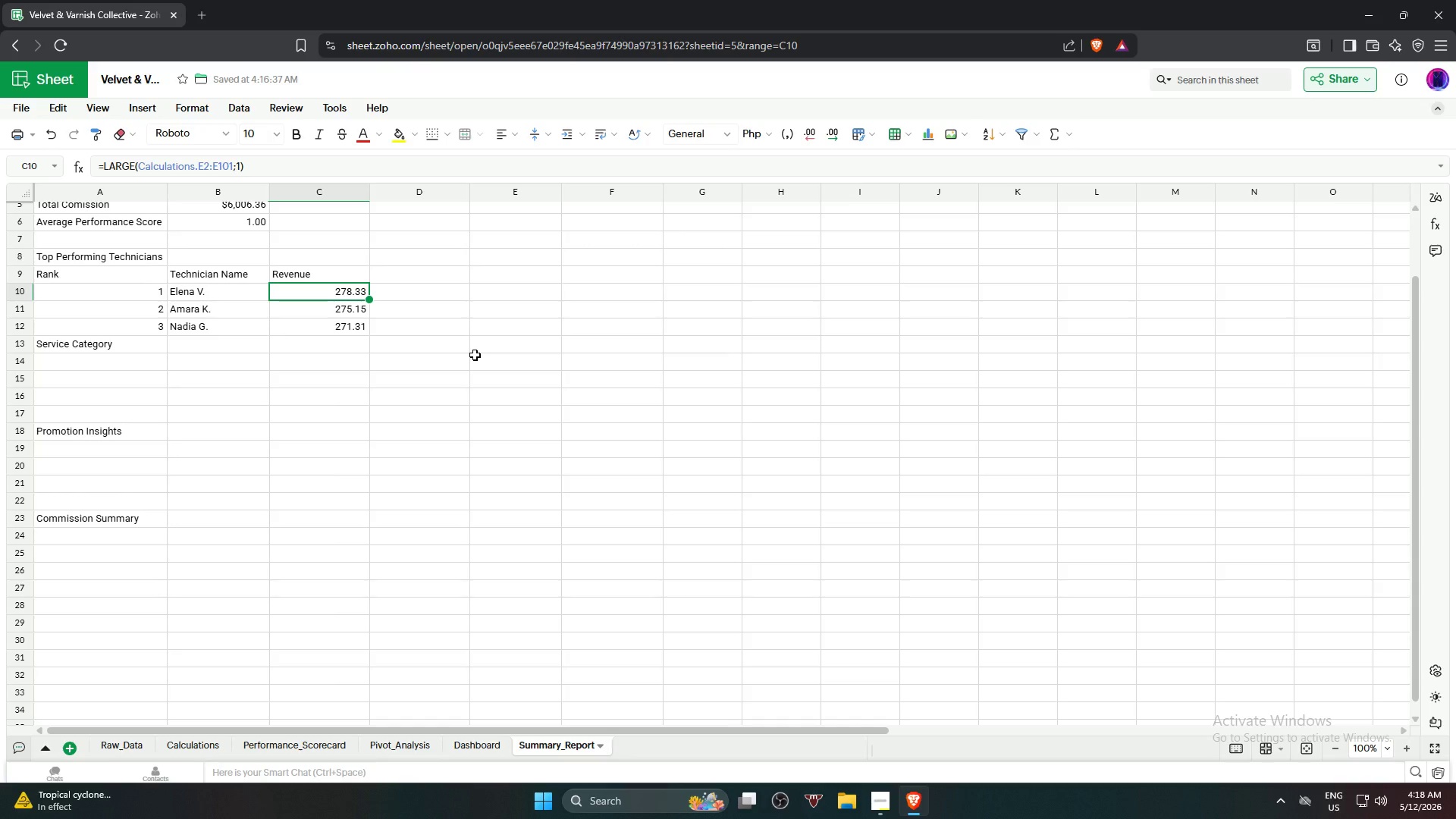 
left_click([58, 368])
 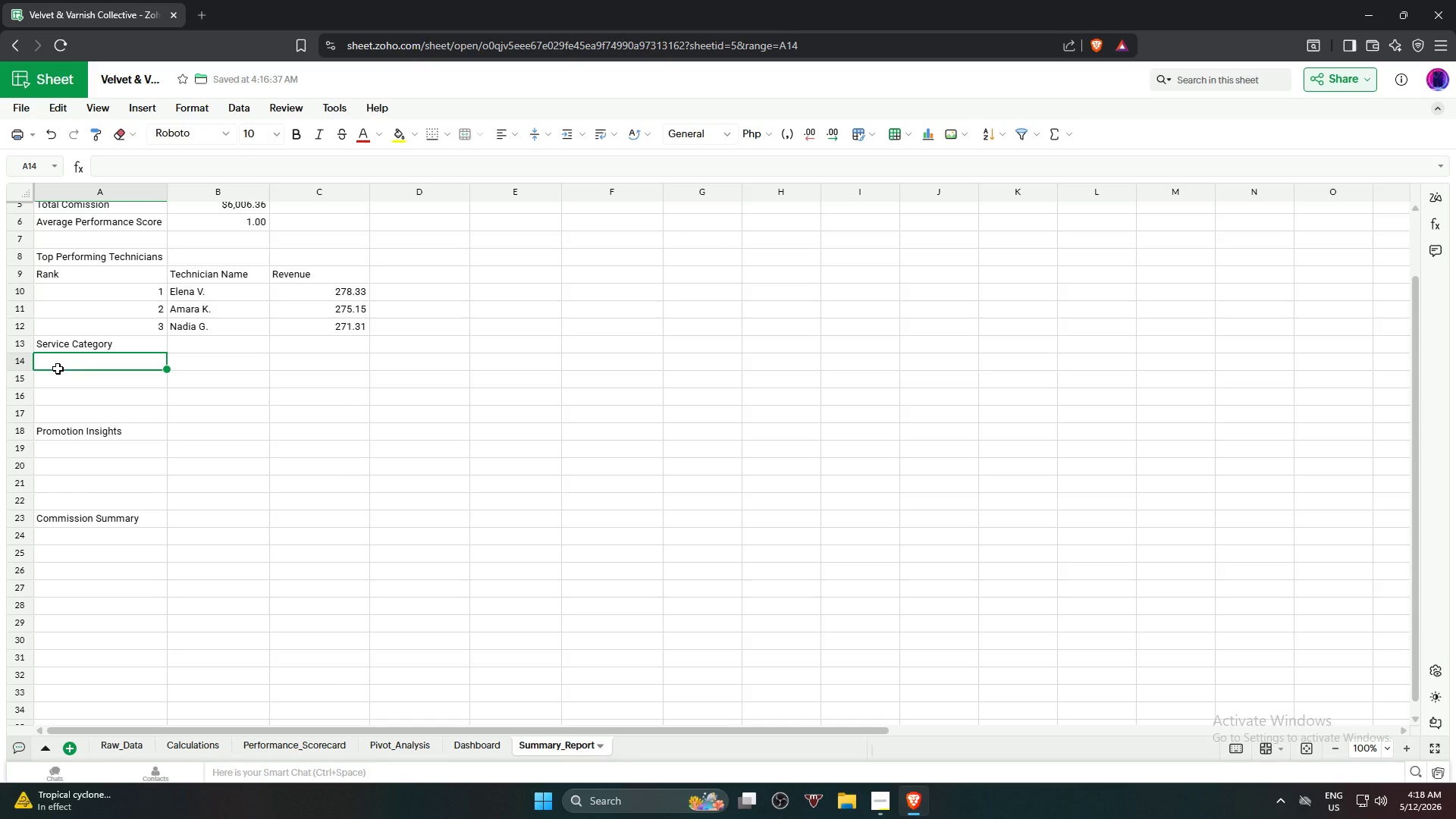 
type(Nails Revenue)
 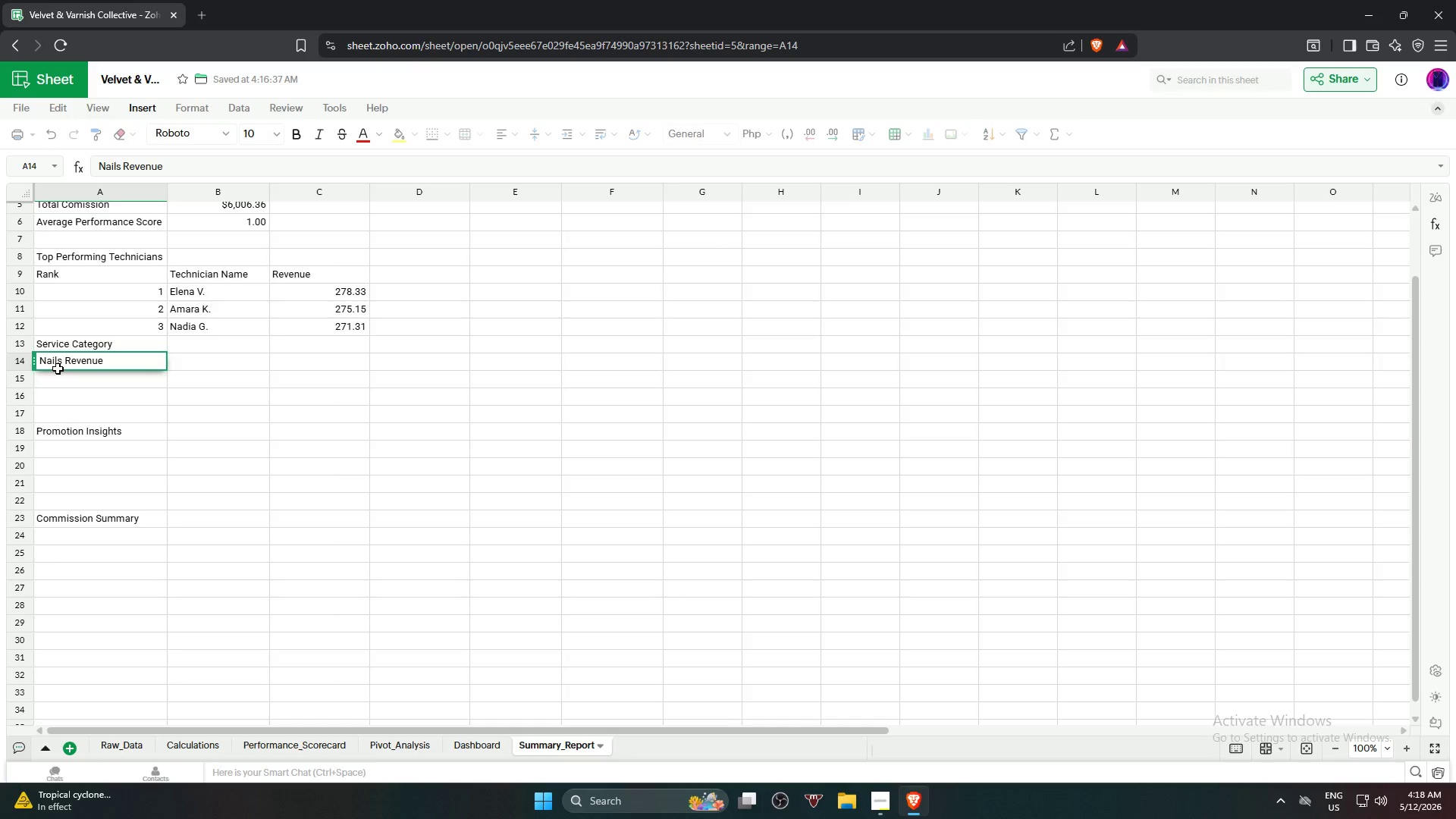 
 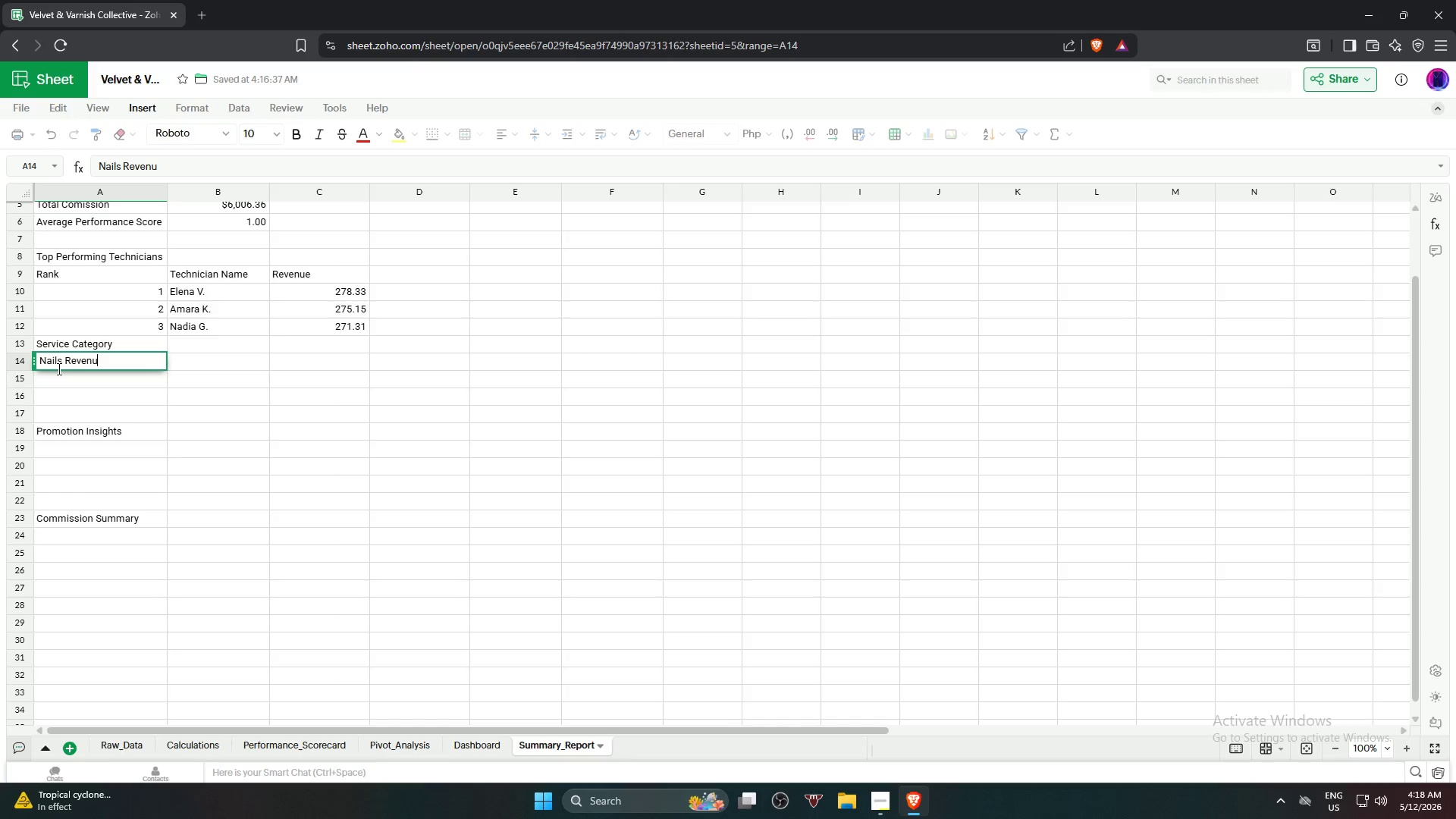 
key(ArrowDown)
 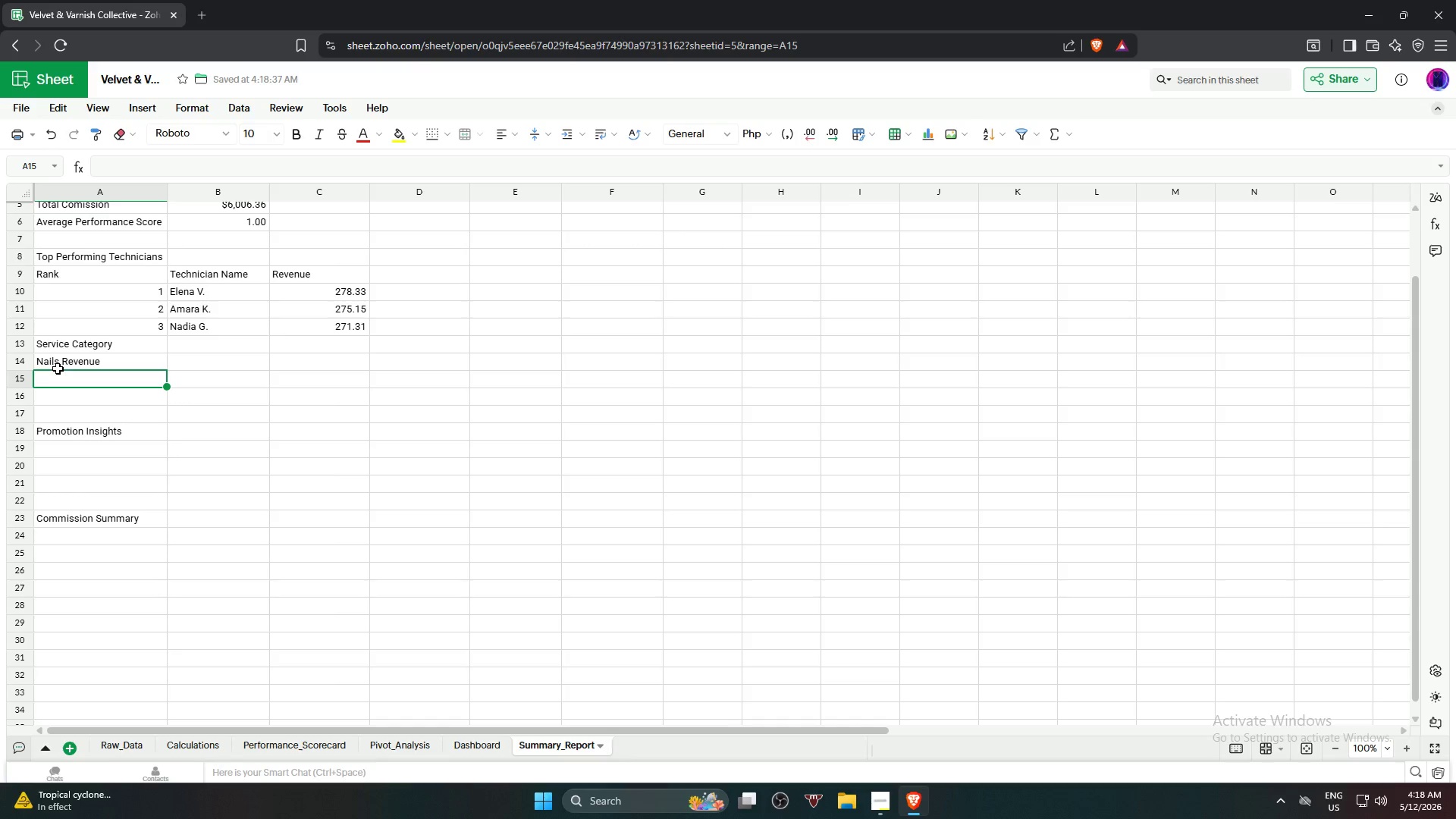 
type(Lashes Revenue)
 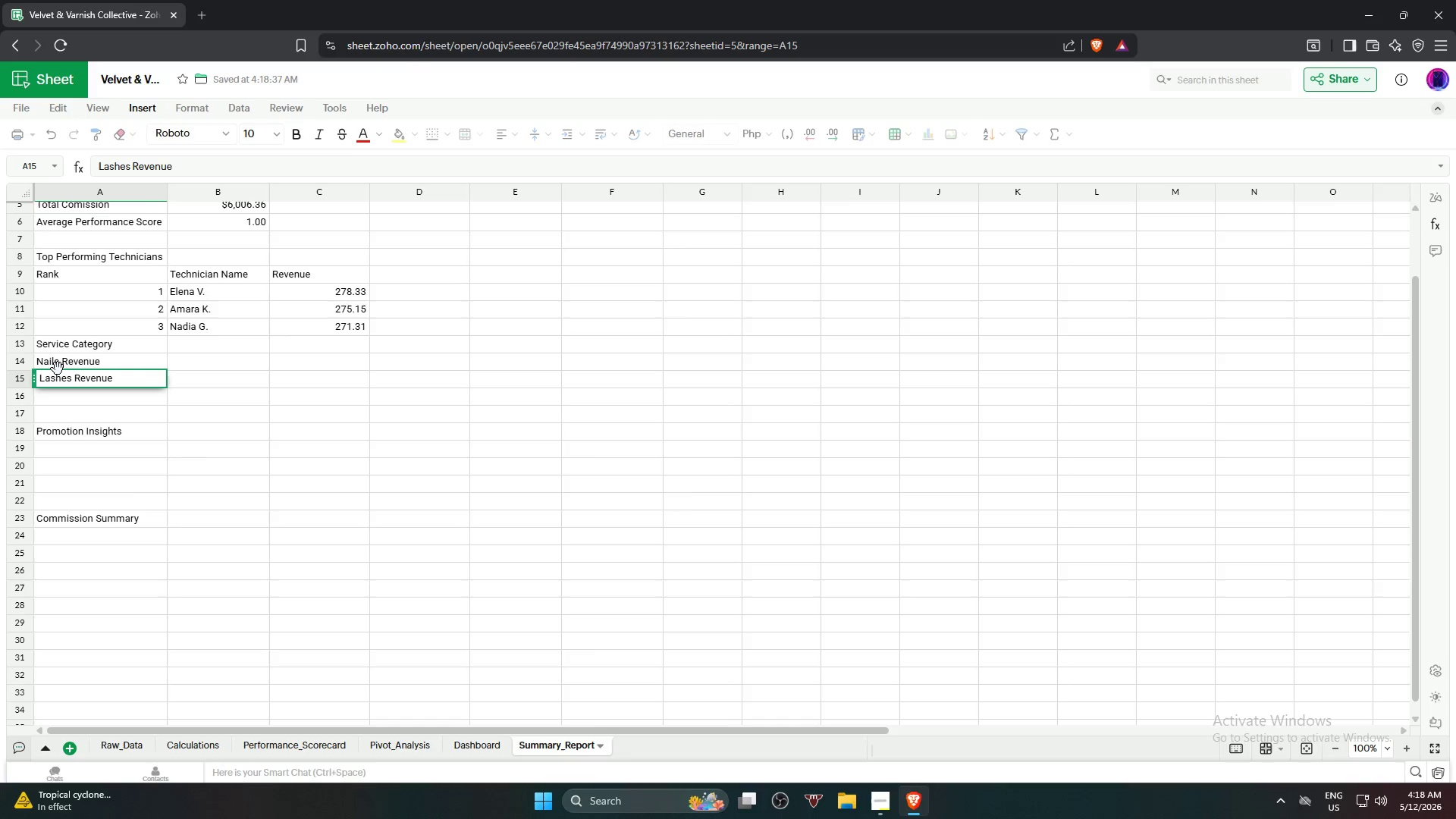 
key(ArrowDown)
 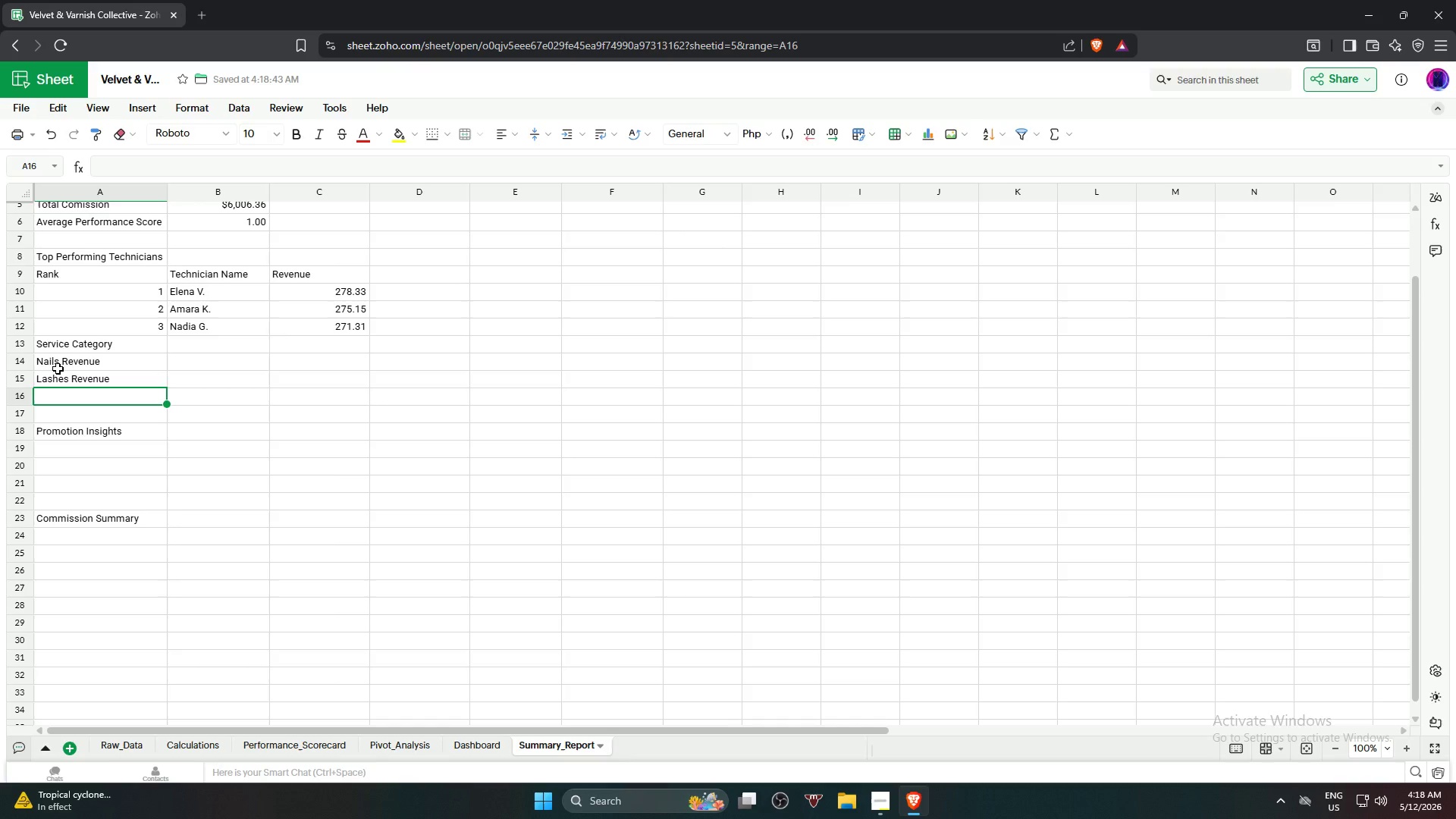 
type(Waxing Revenue)
 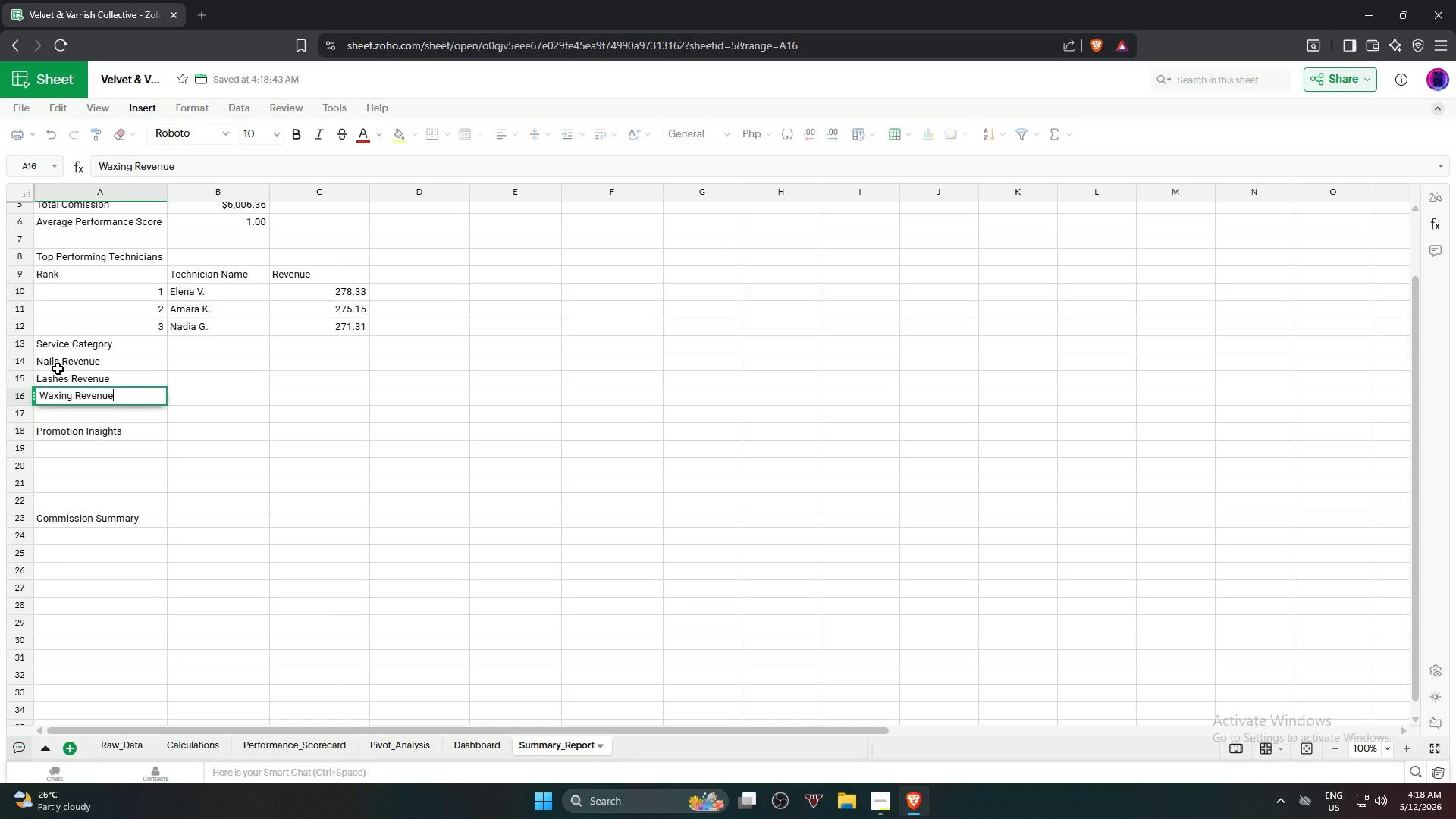 
key(ArrowDown)
 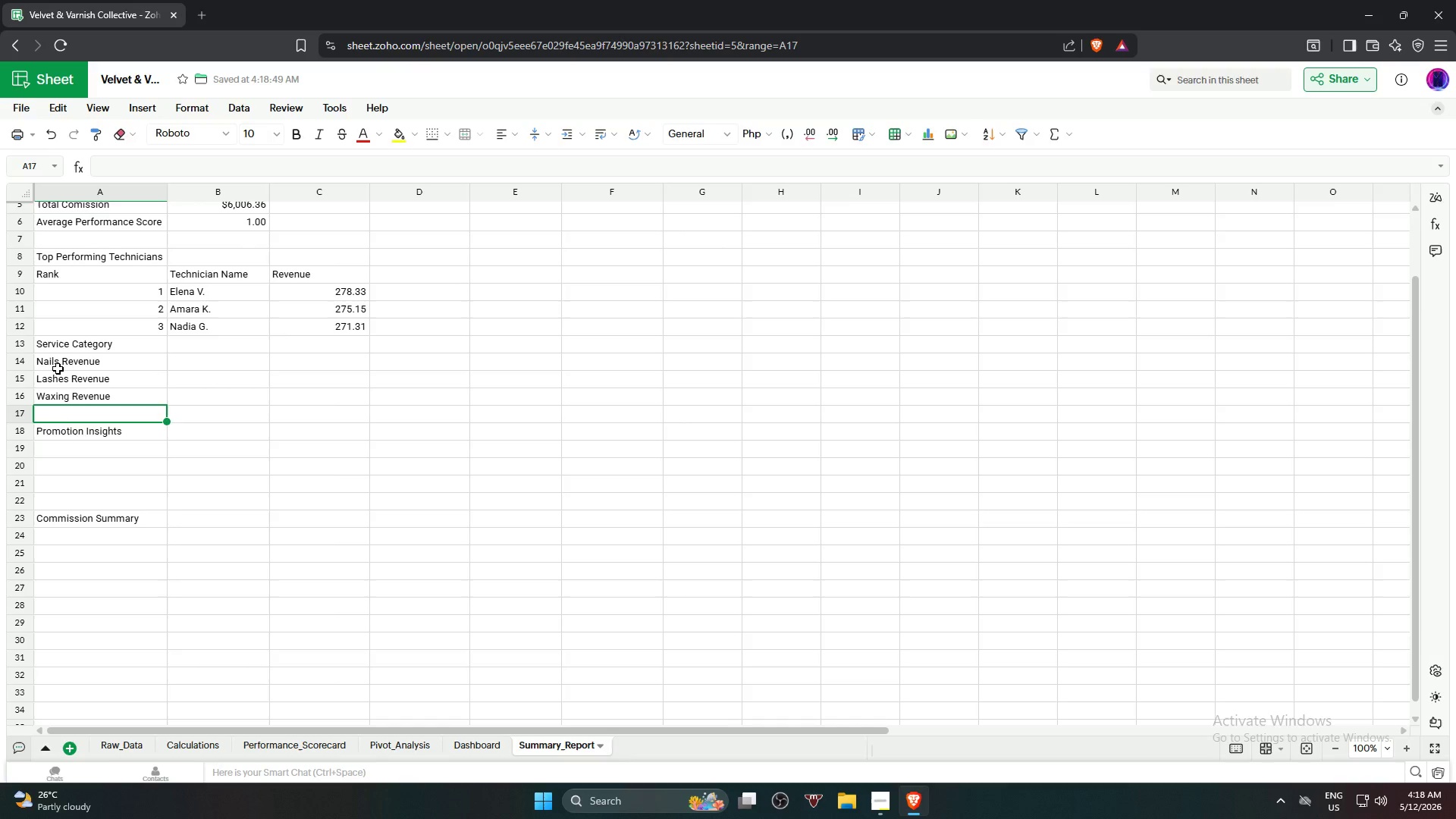 
type(Brows Revenue)
 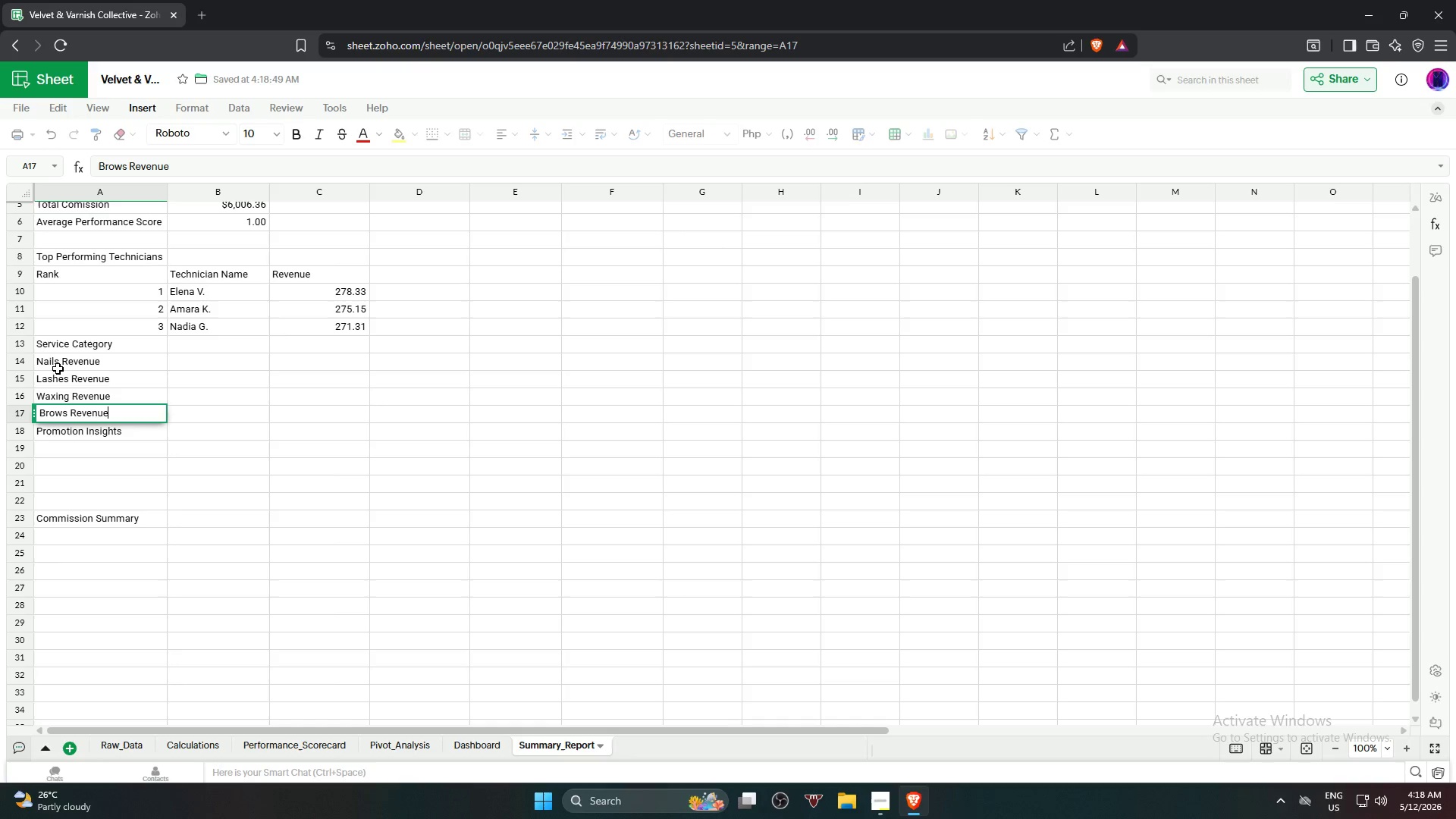 
left_click([255, 449])
 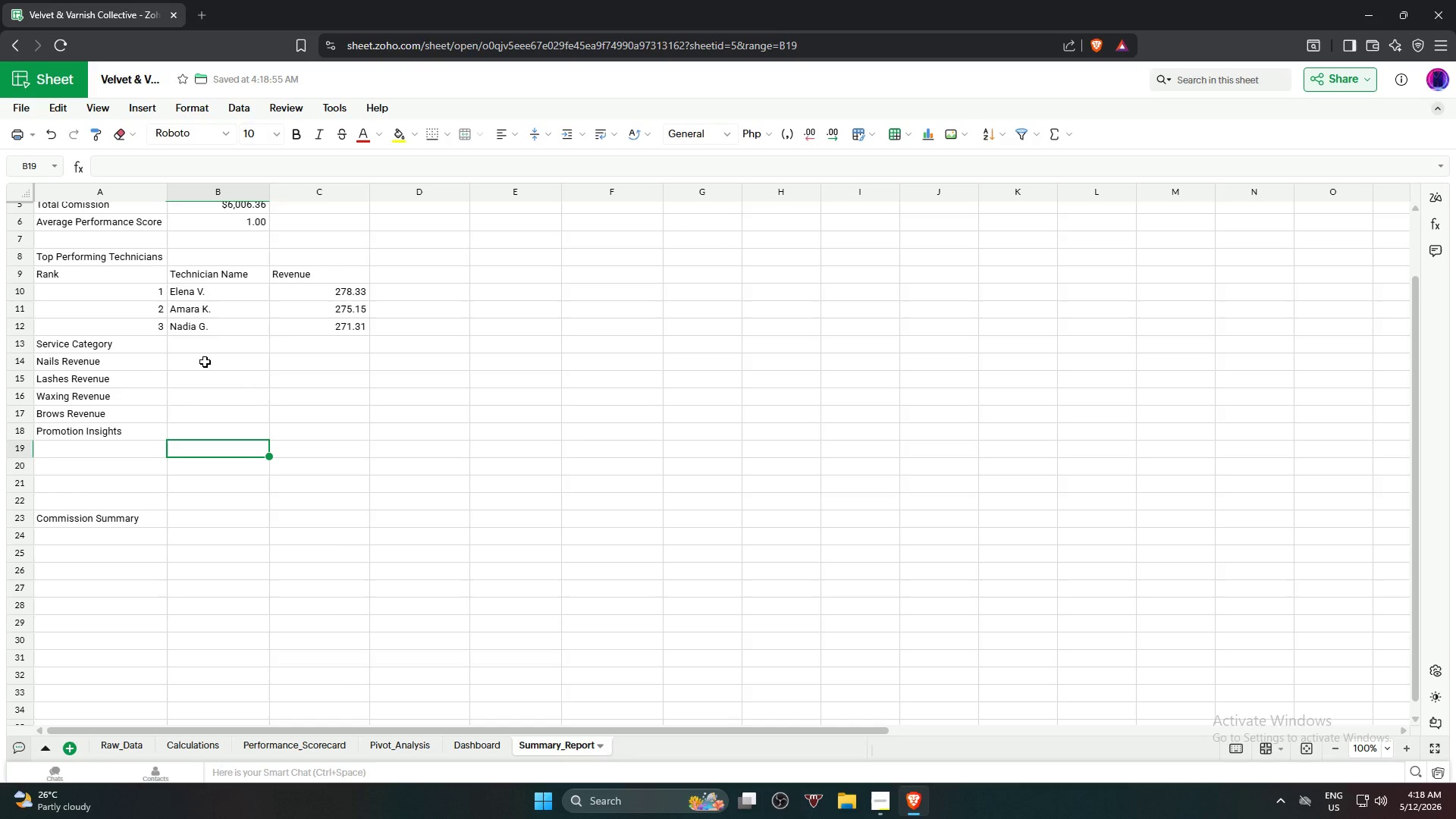 
left_click([203, 362])
 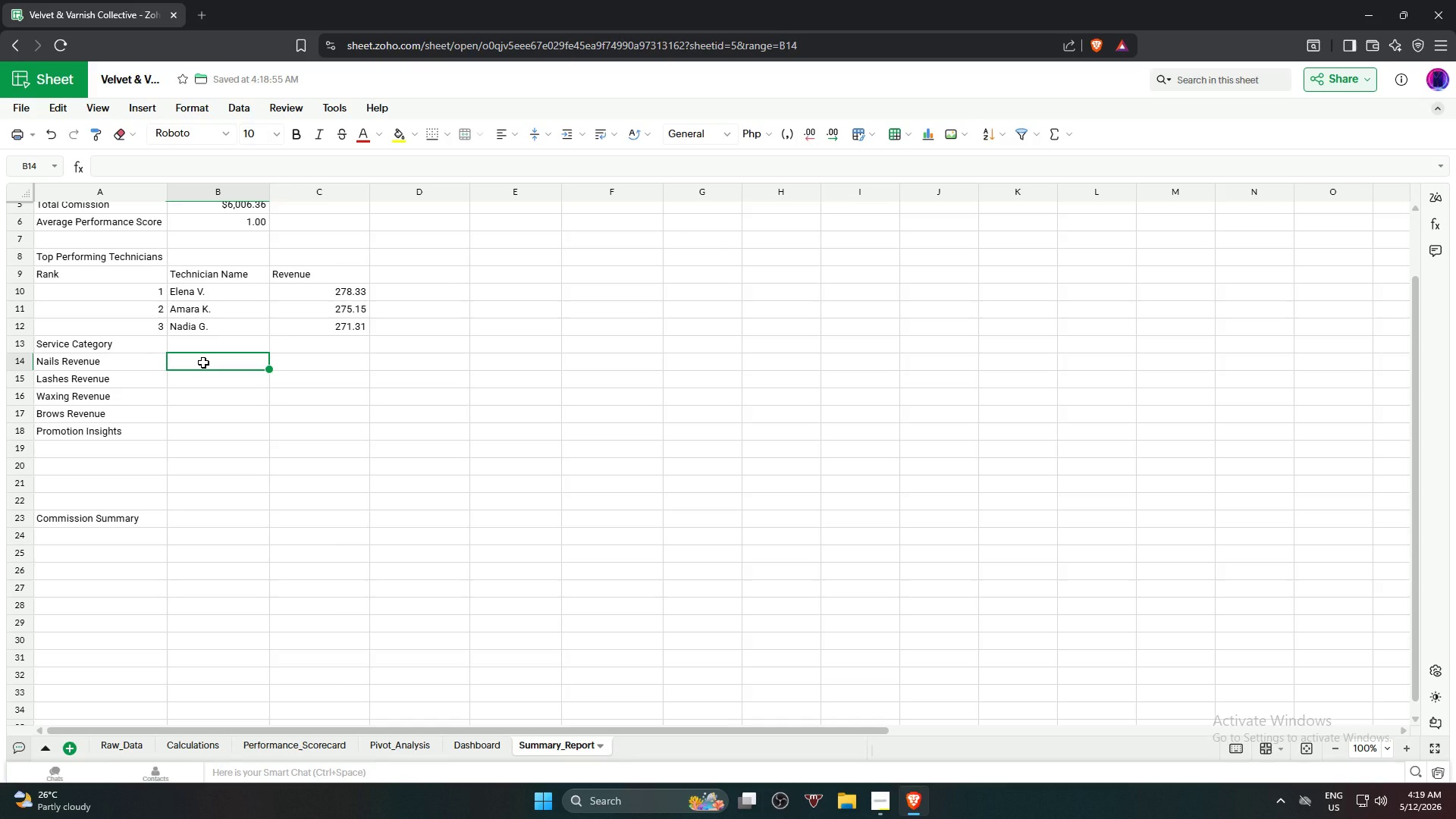 
wait(15.33)
 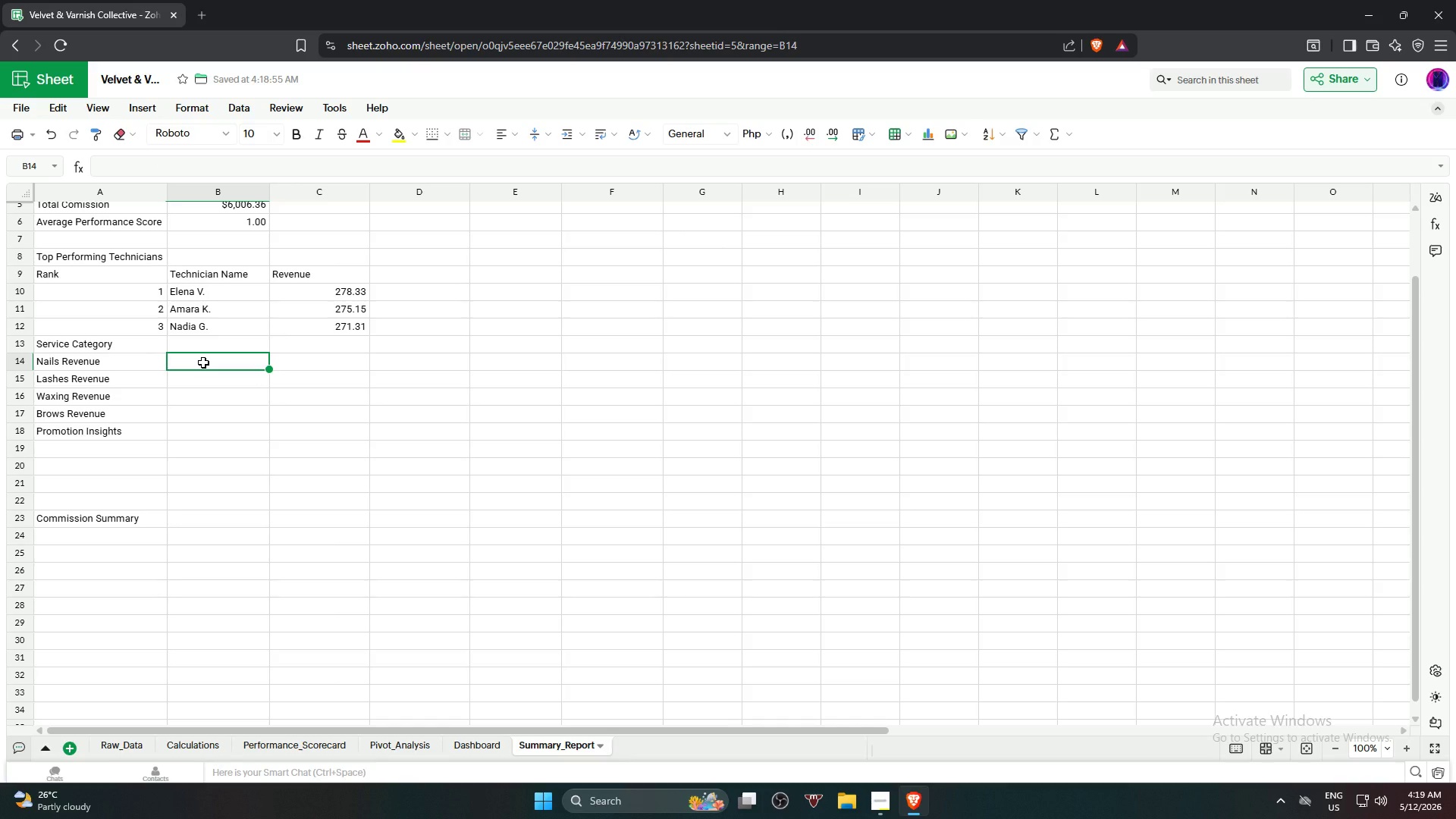 
type(=sumif)
 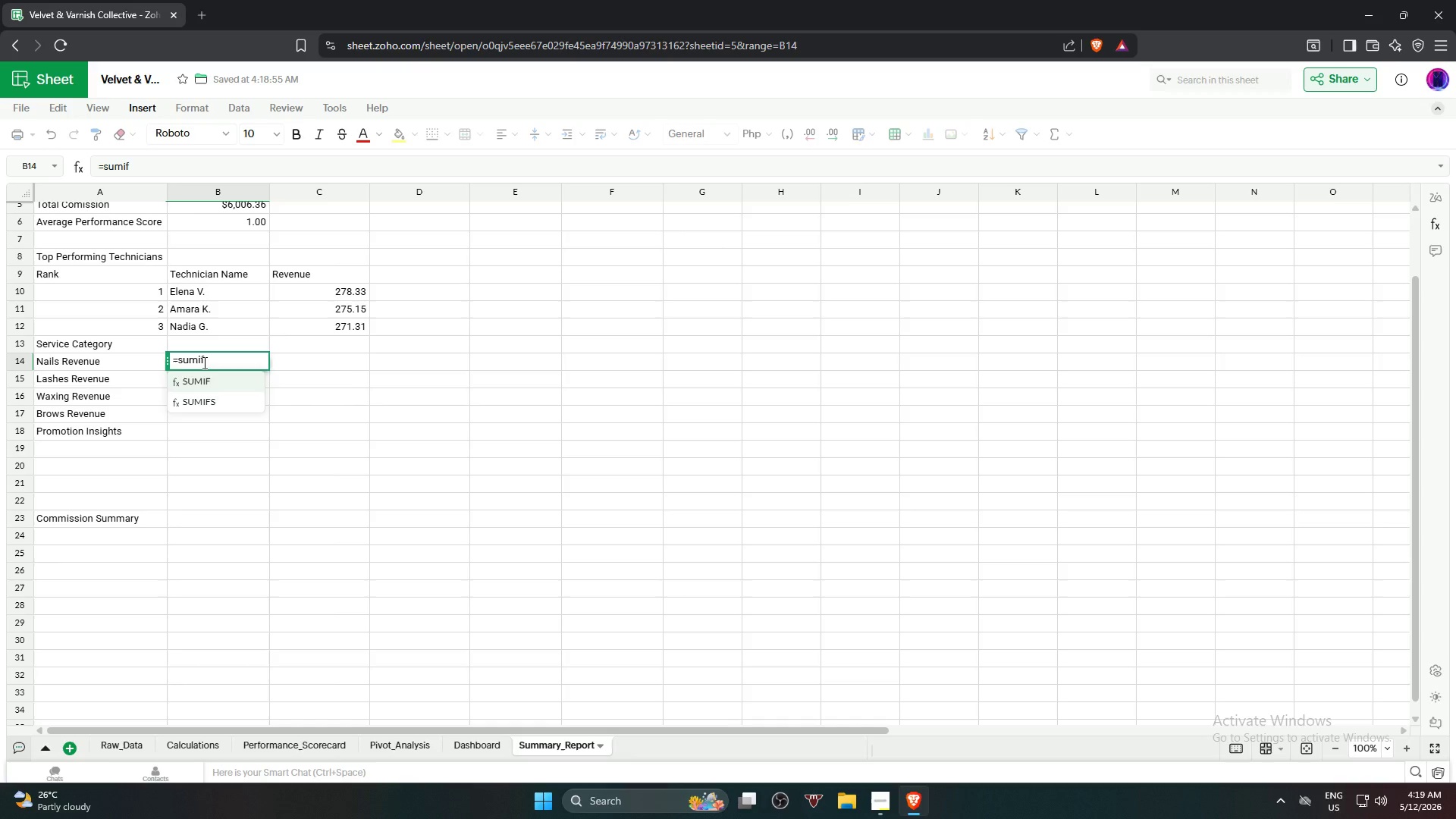 
key(Enter)
 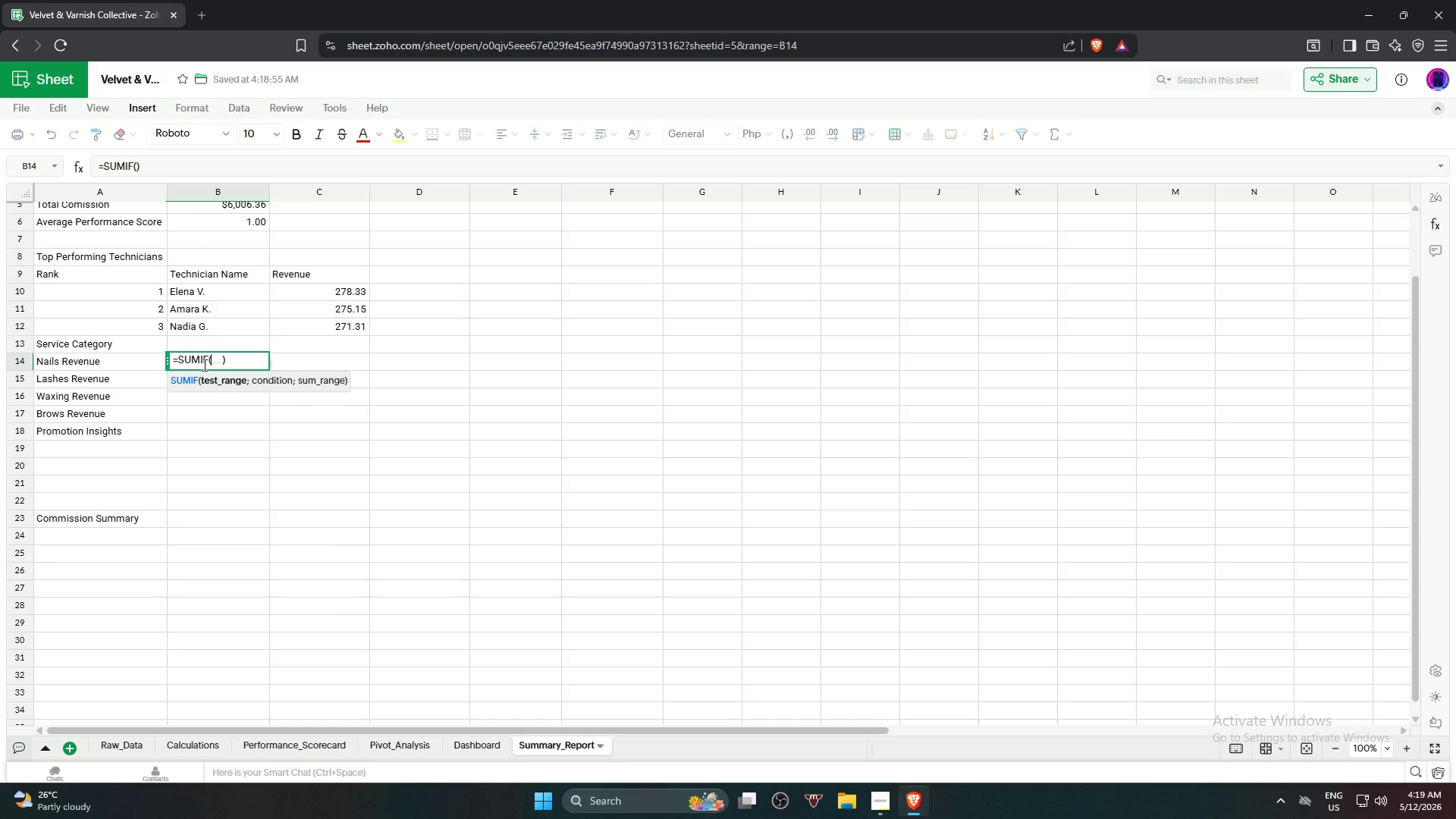 
wait(11.59)
 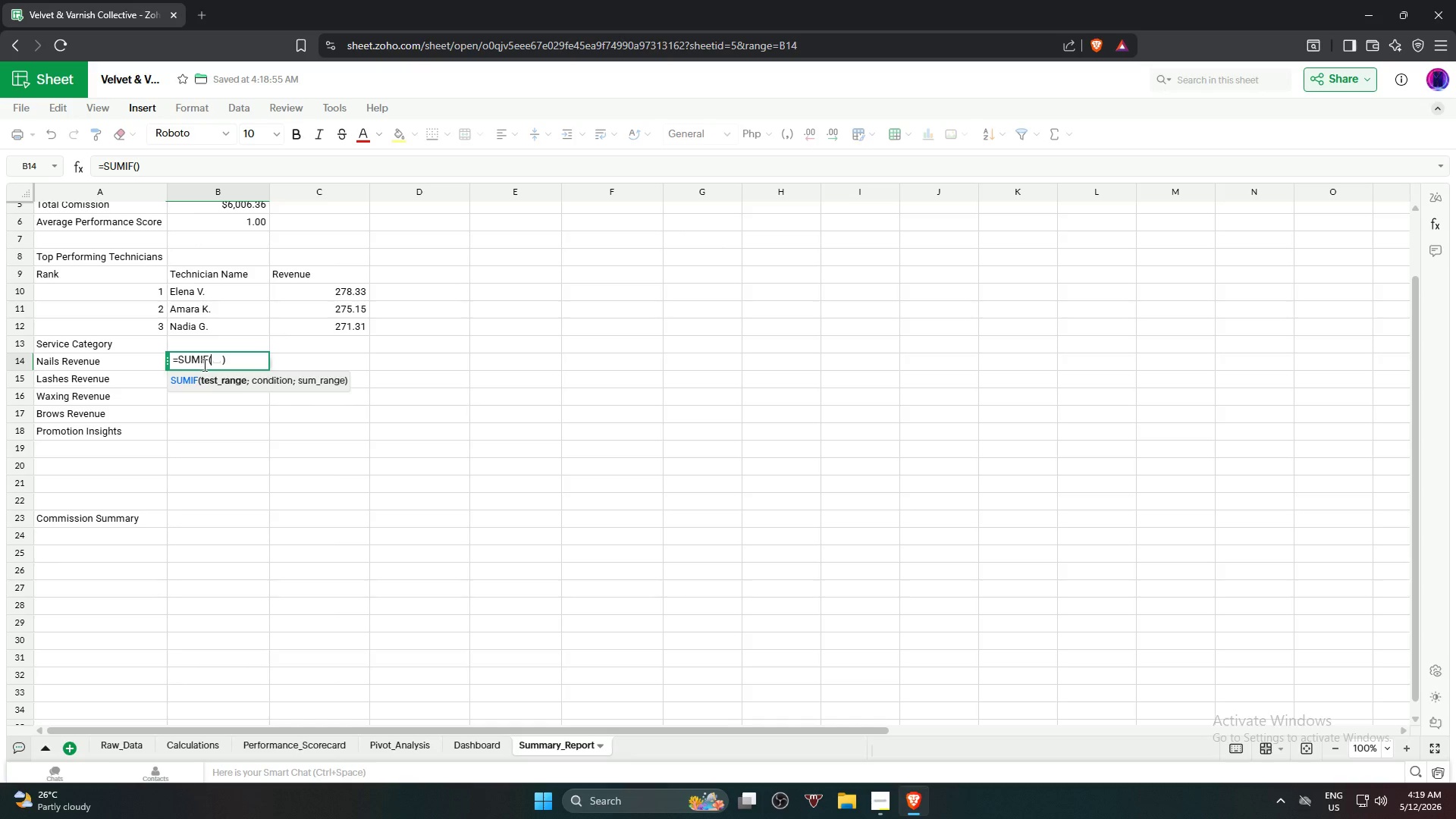 
scroll: coordinate [395, 318], scroll_direction: up, amount: 4.0
 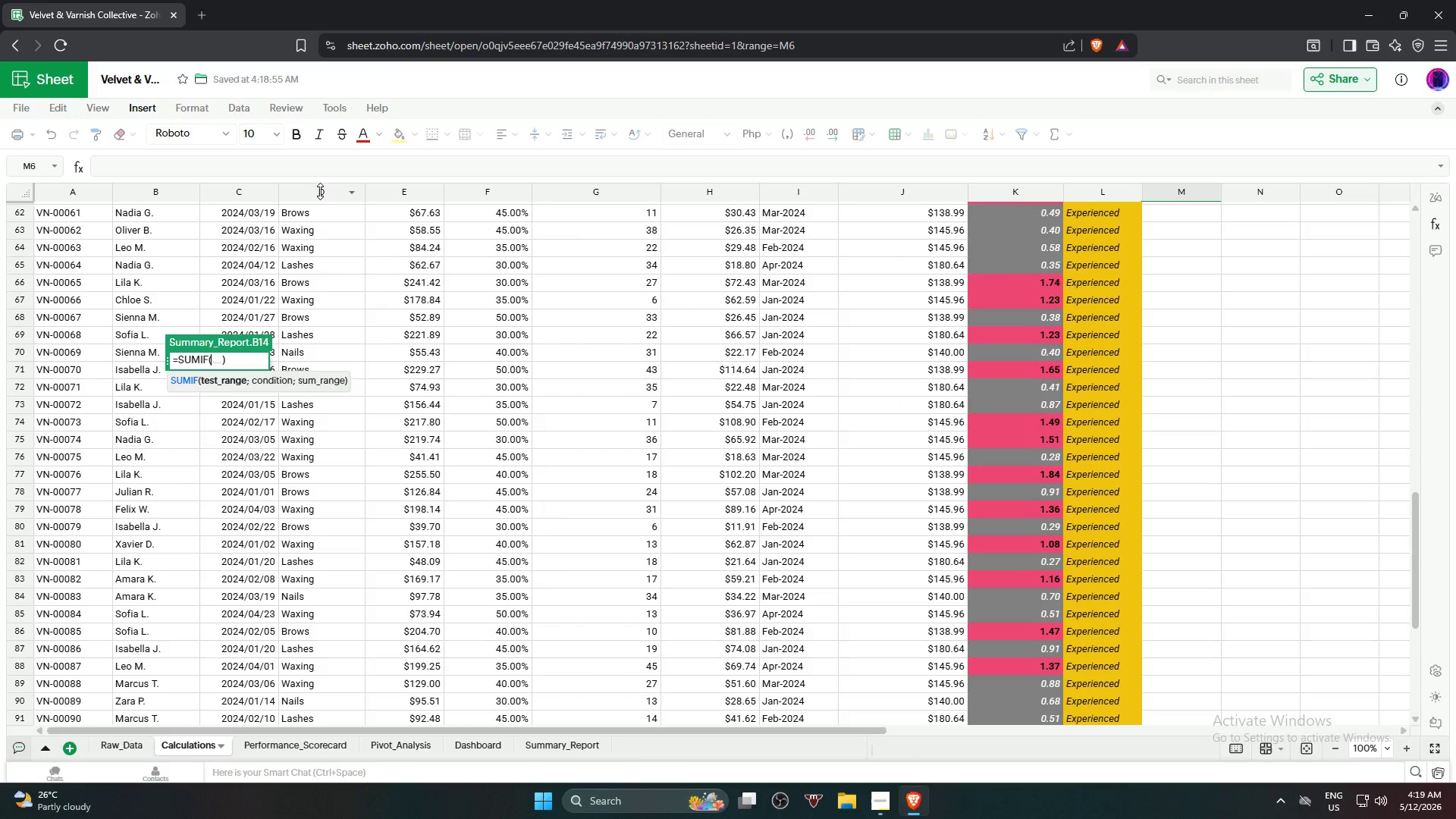 
left_click([319, 191])
 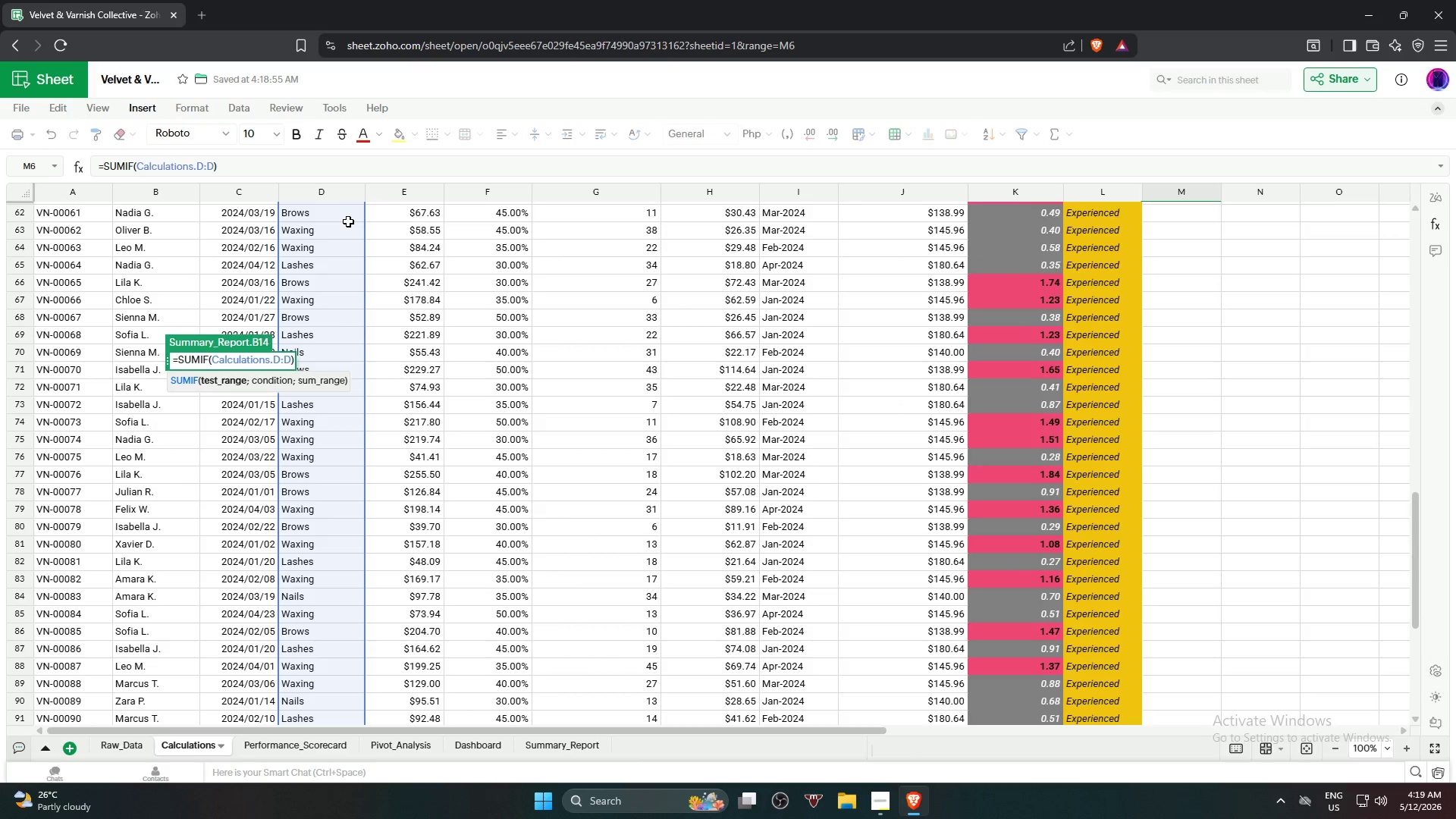 
wait(5.09)
 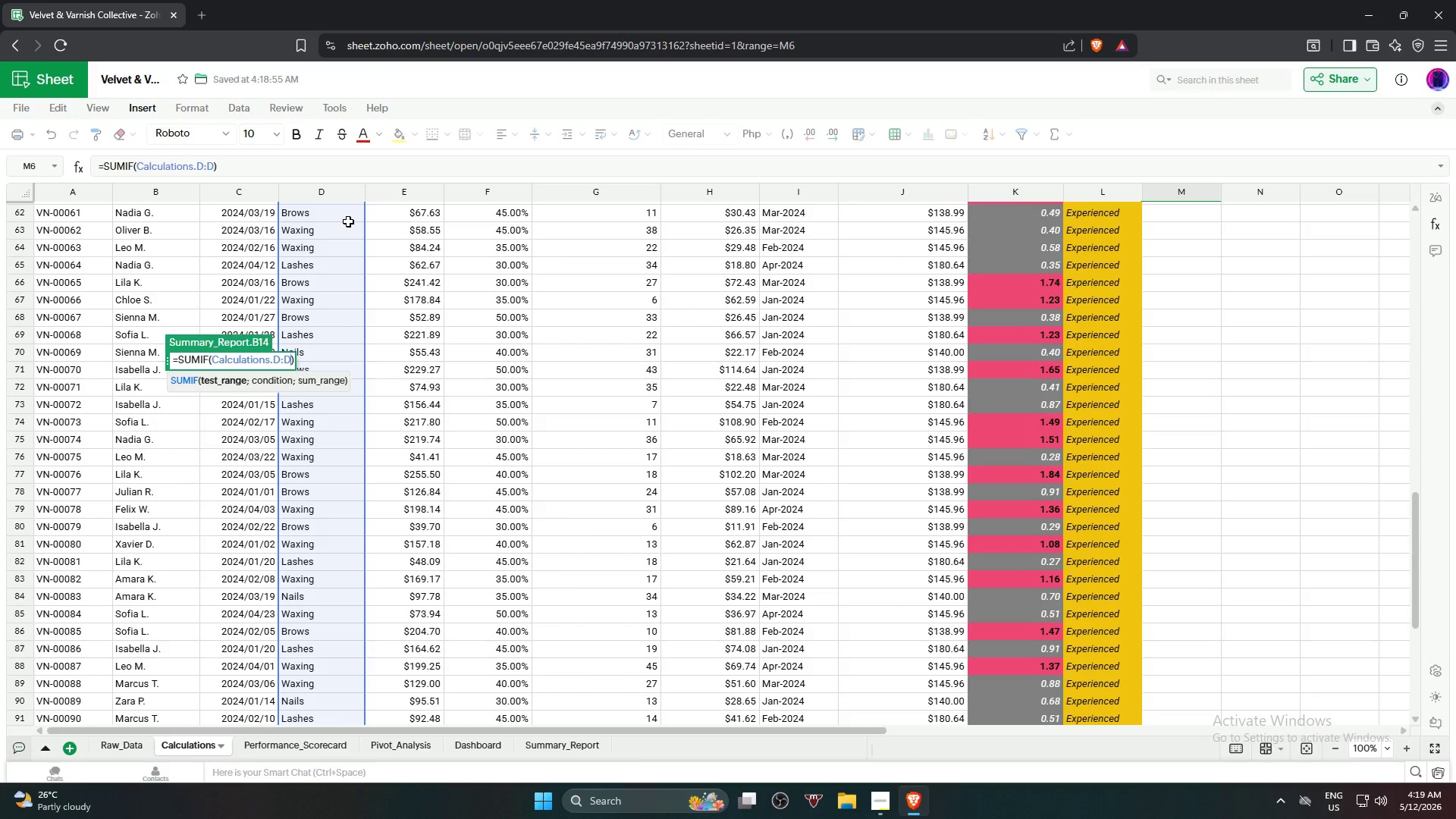 
type(,"Nails)
 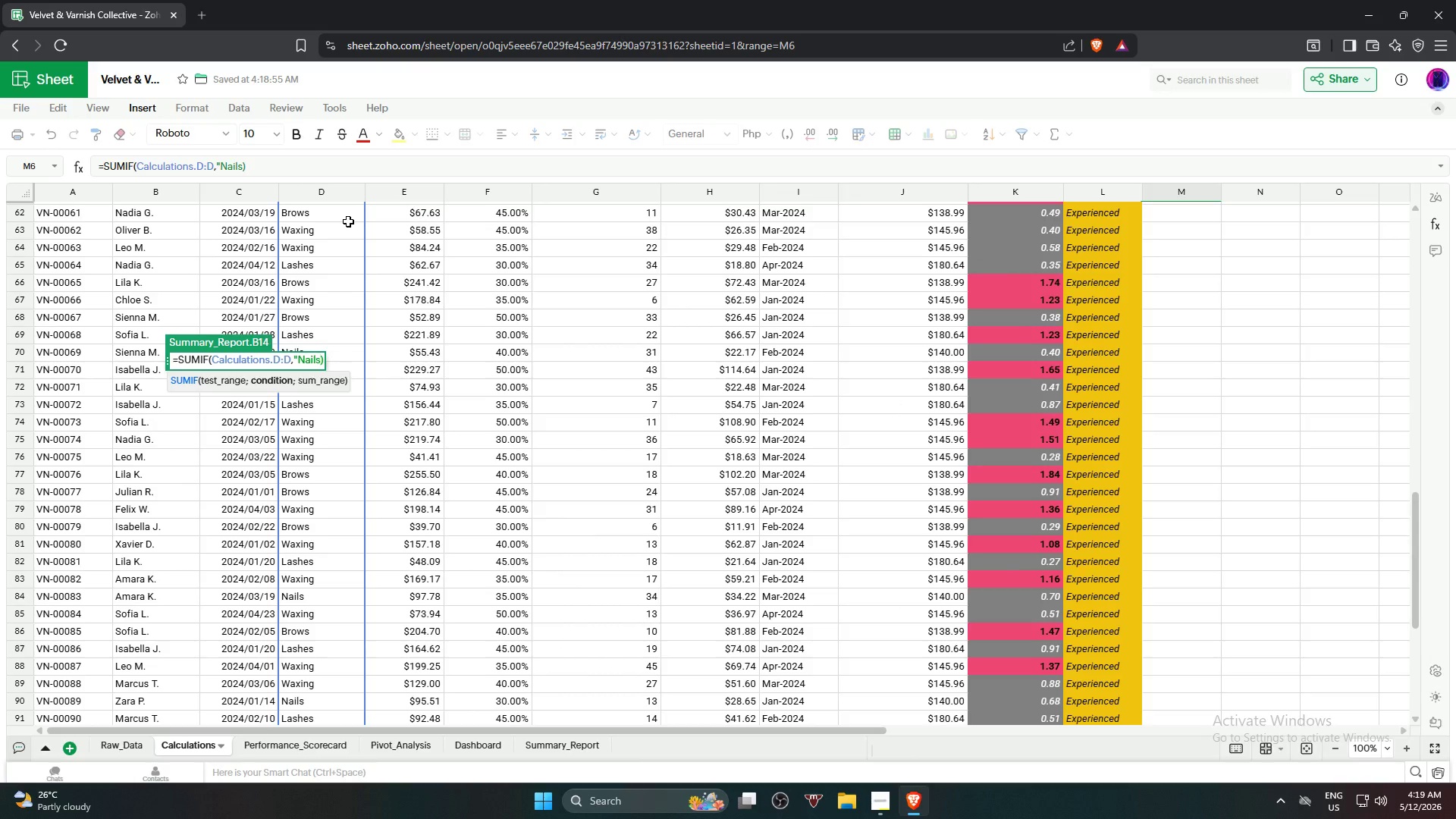 
key(Shift+Quote)
 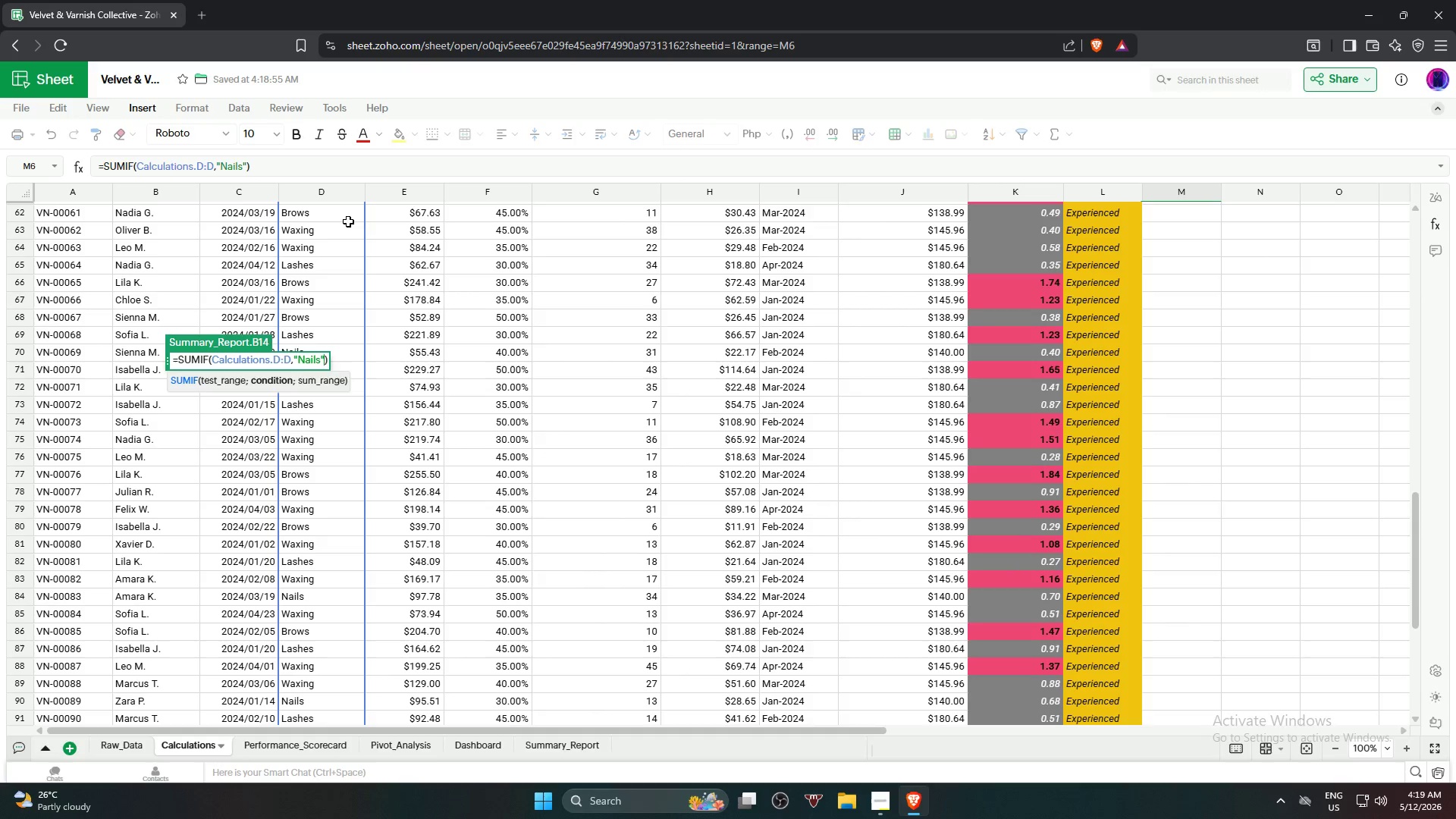 
key(Comma)
 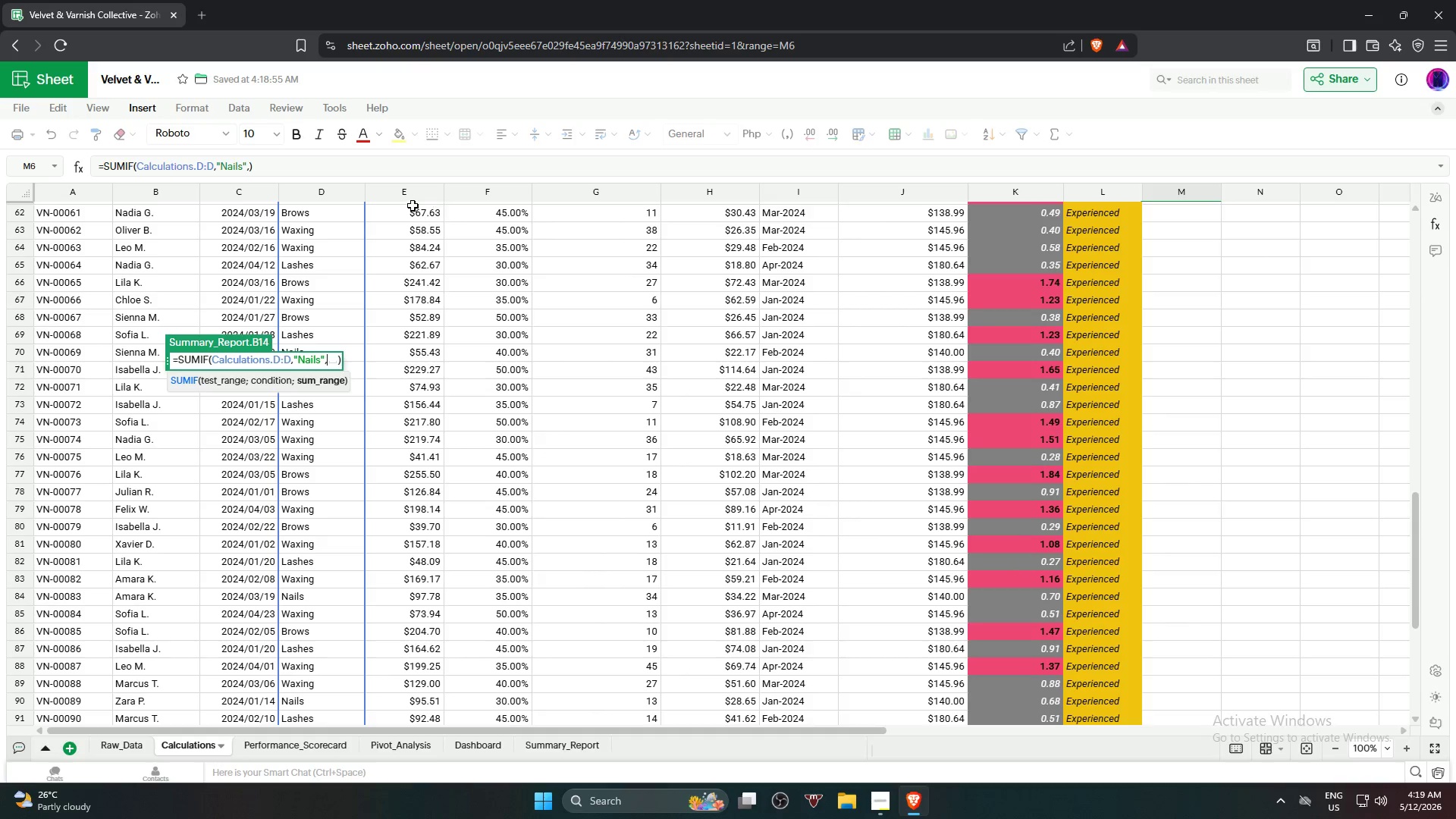 
left_click([410, 187])
 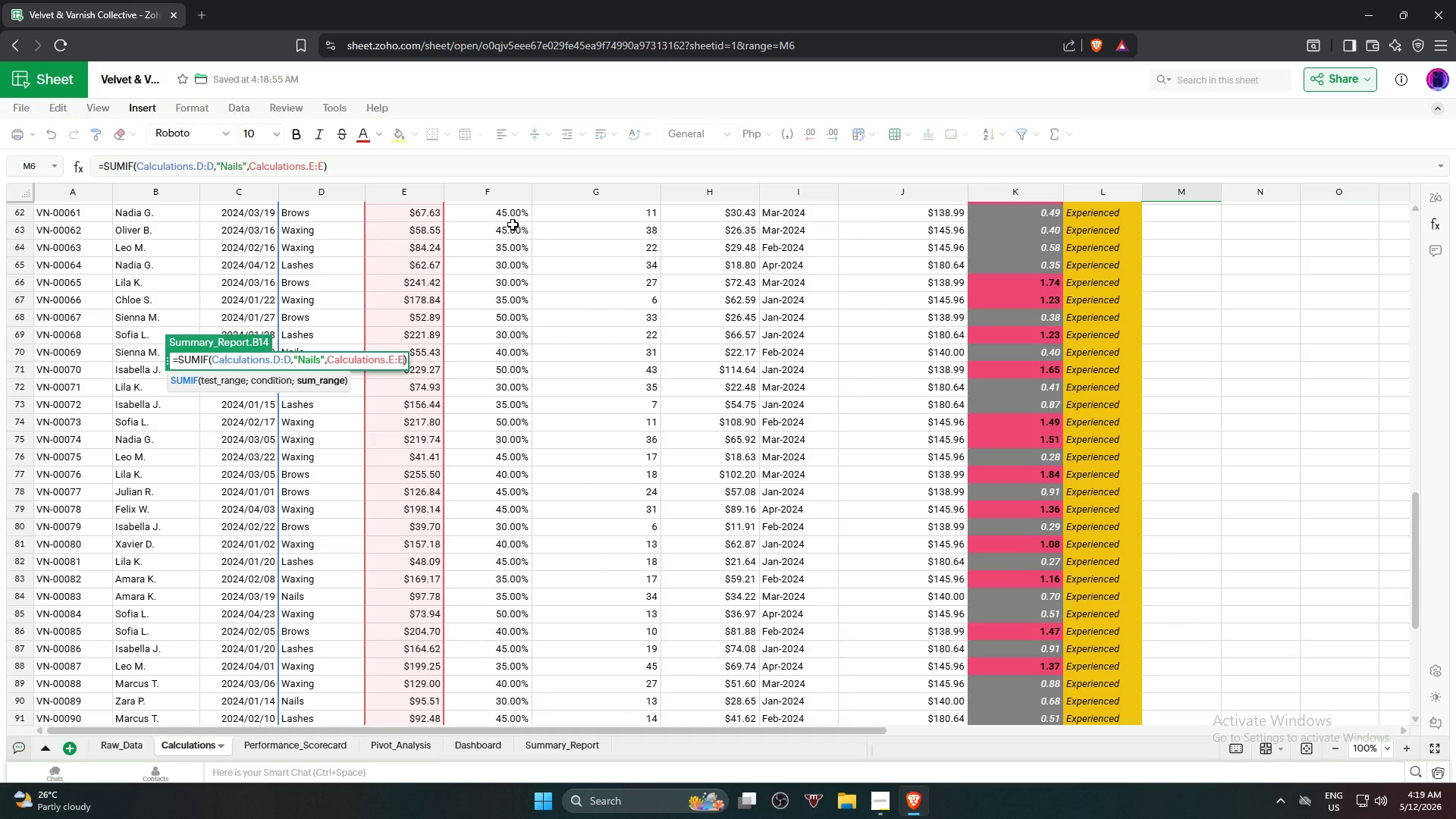 
key(NumpadEnter)
 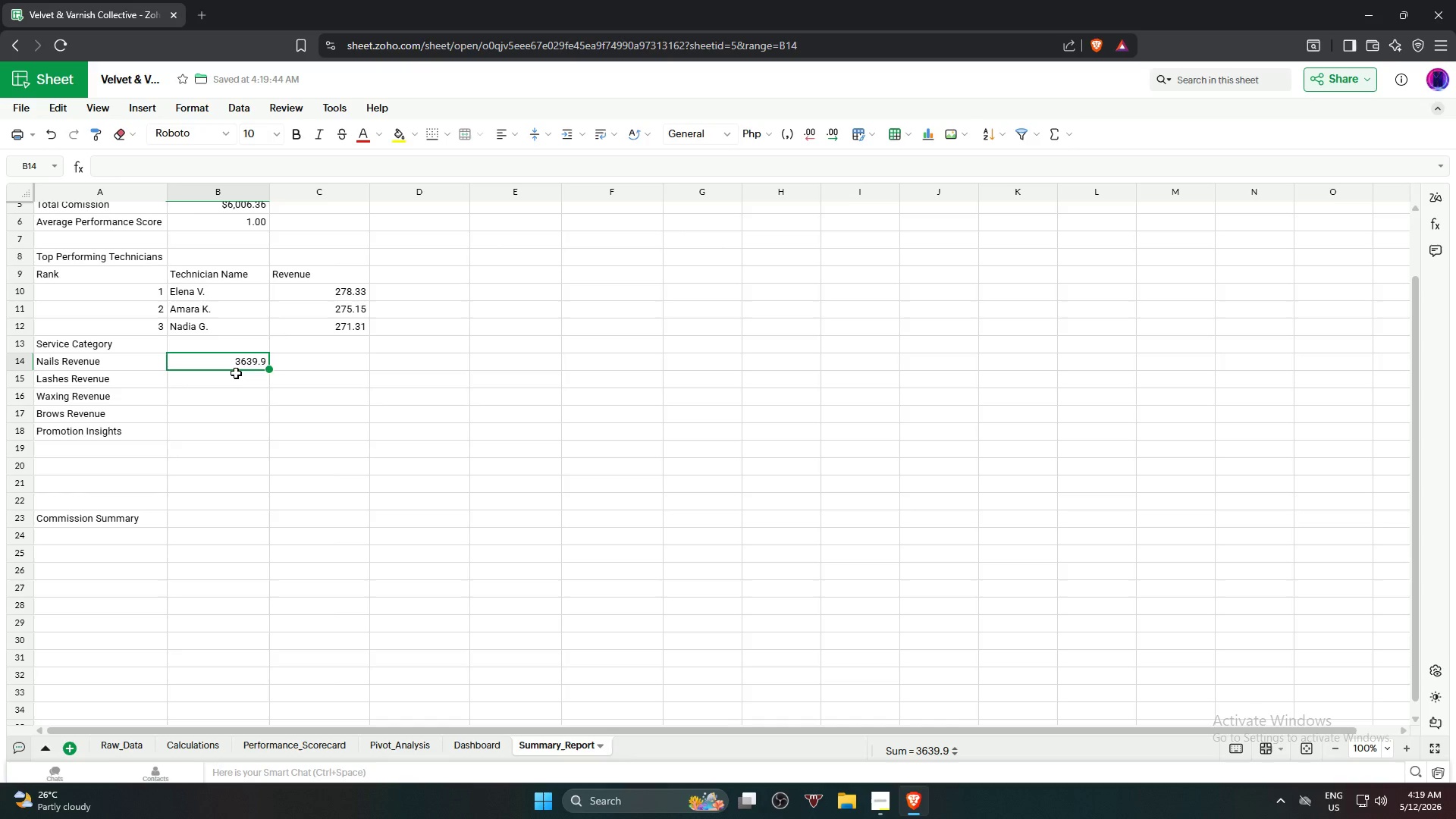 
left_click_drag(start_coordinate=[268, 369], to_coordinate=[257, 419])
 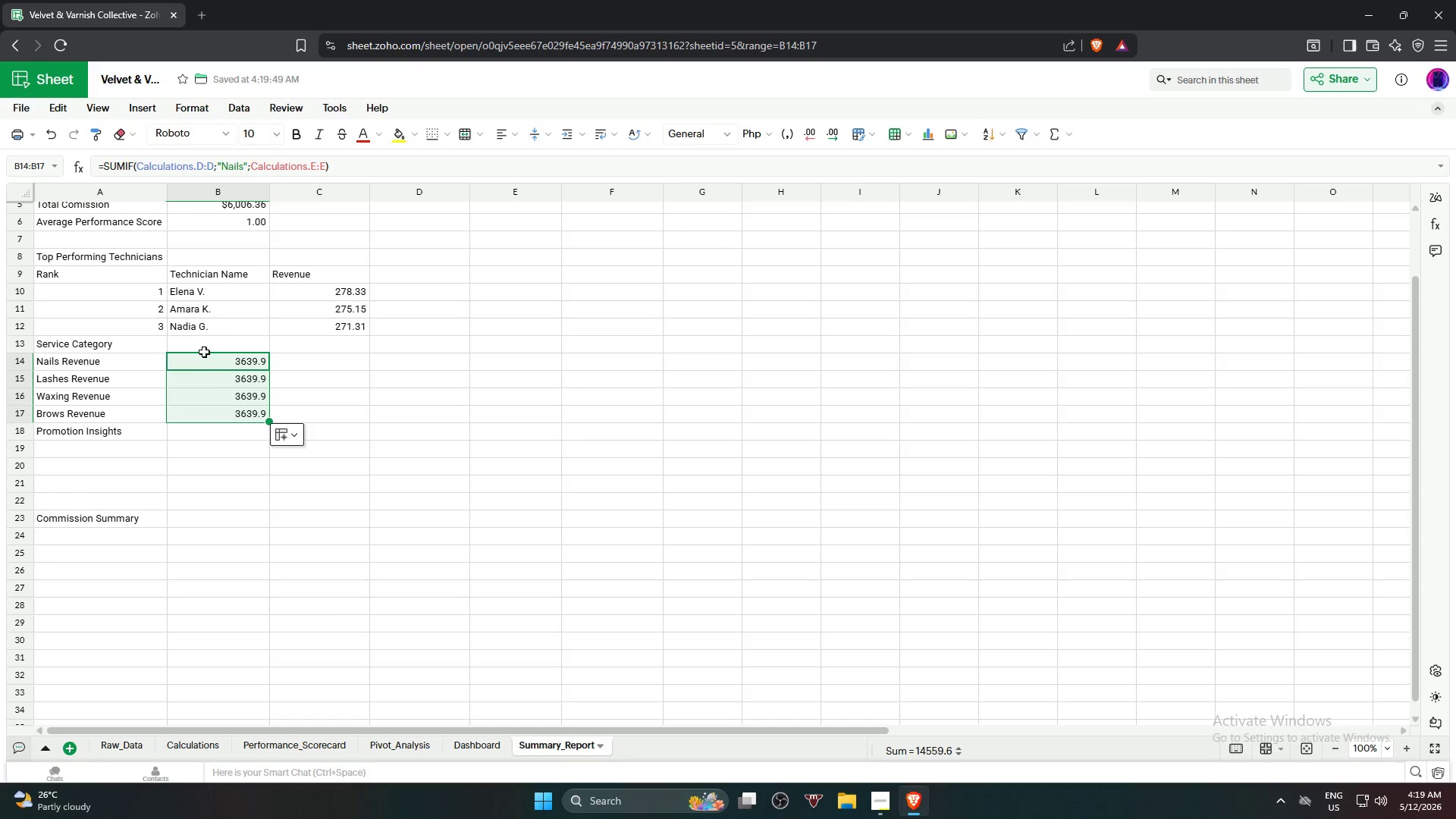 
left_click([254, 381])
 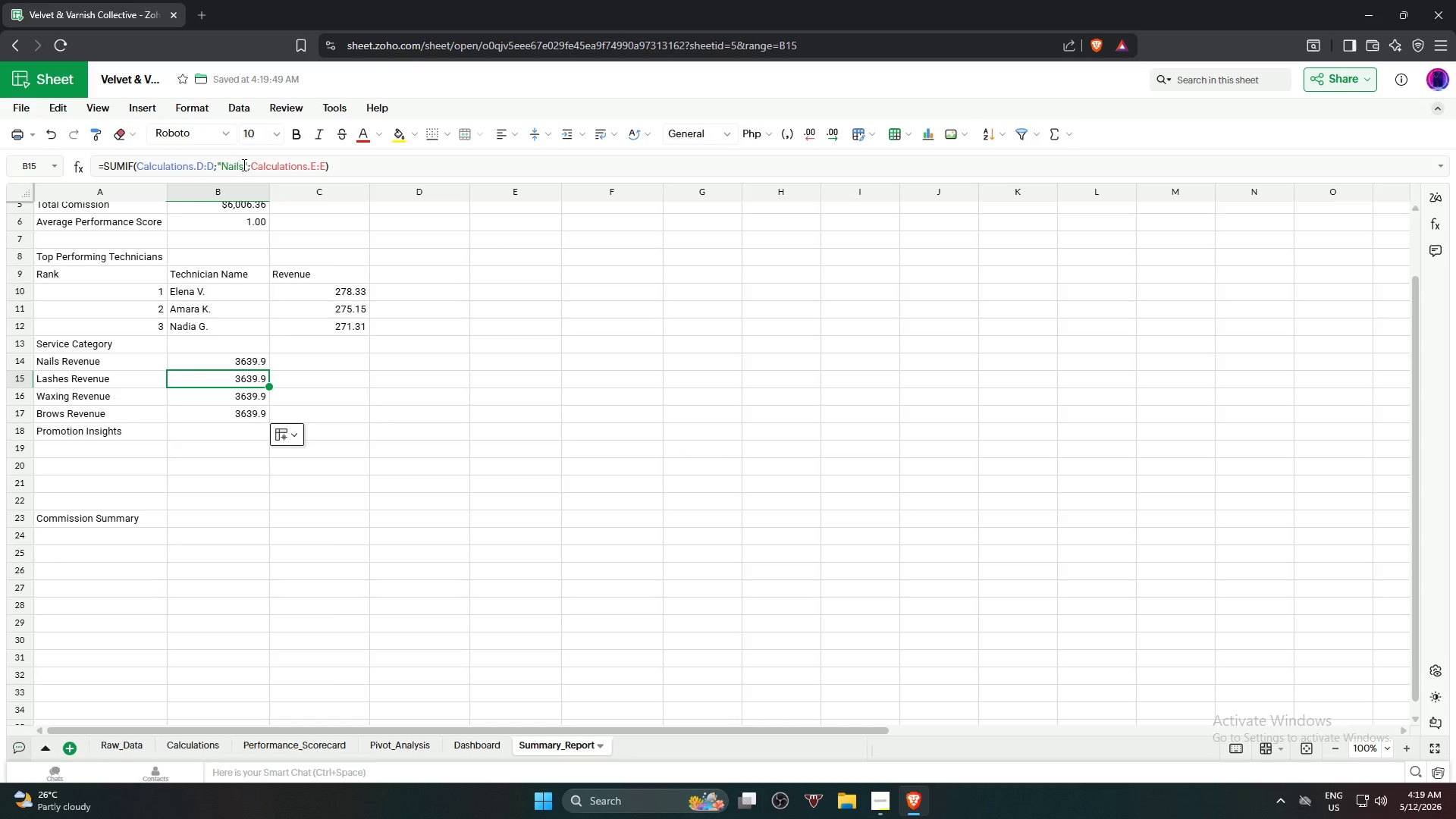 
left_click_drag(start_coordinate=[241, 165], to_coordinate=[222, 167])
 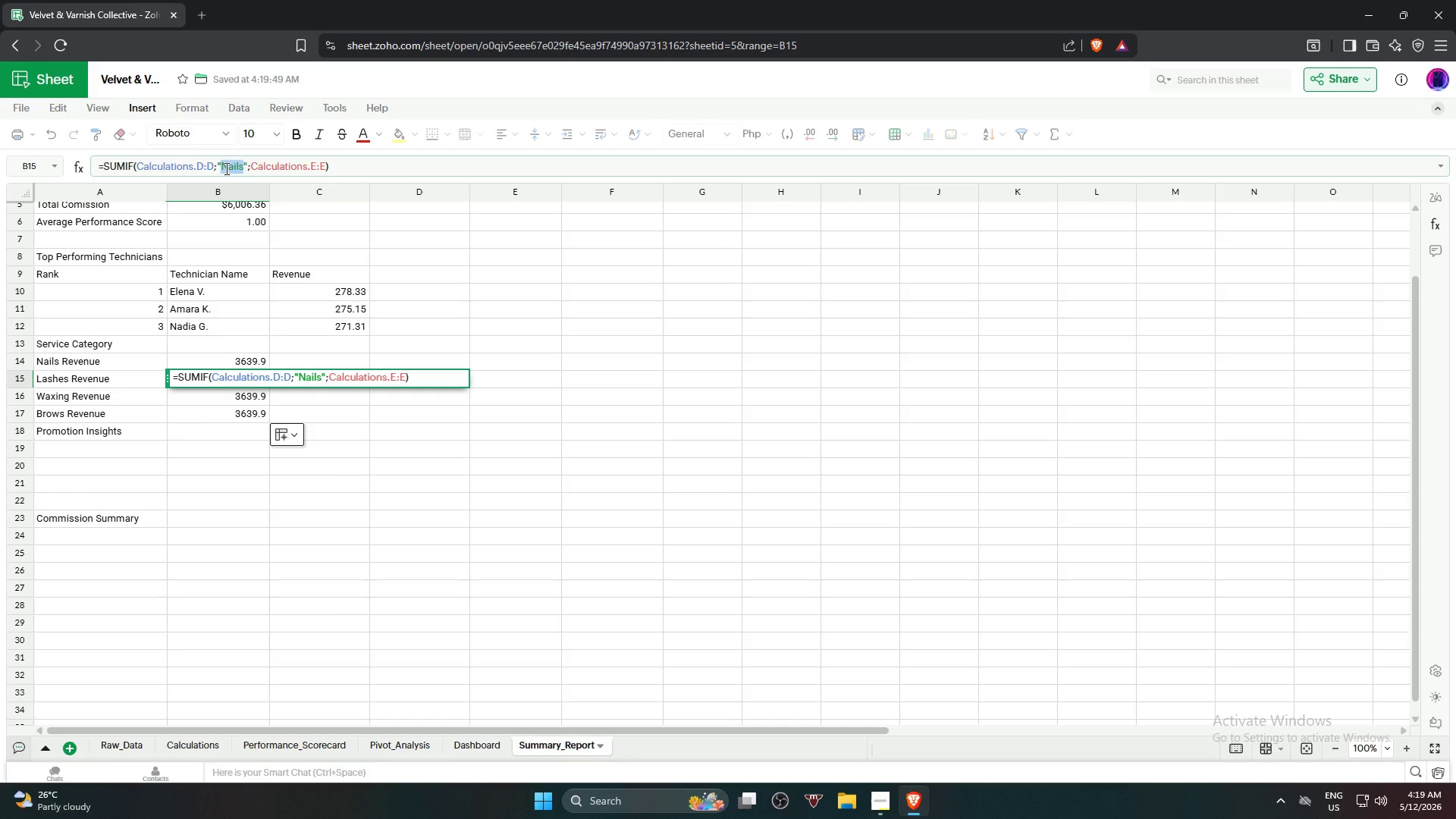 
type(Lashes)
 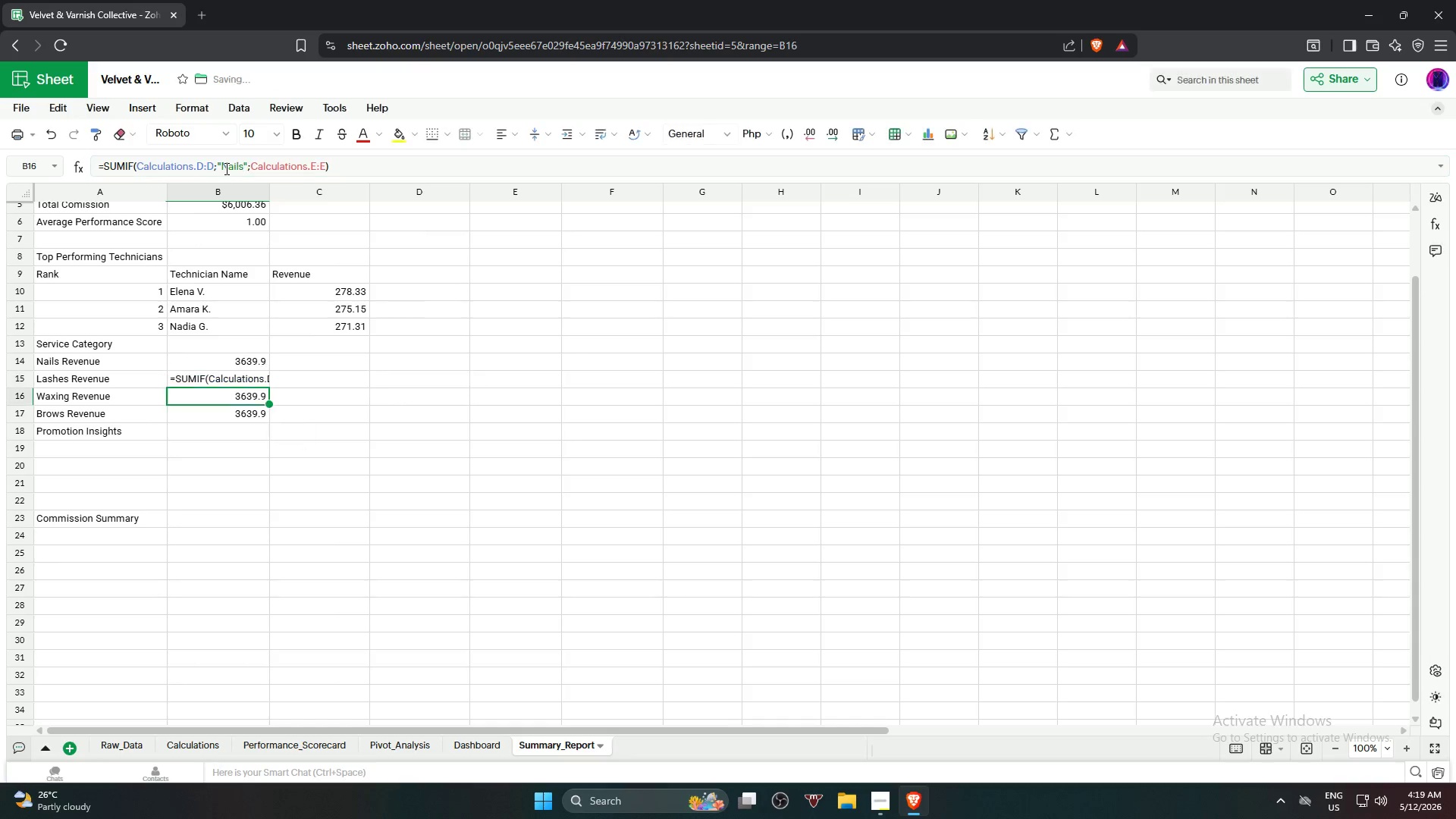 
key(Enter)
 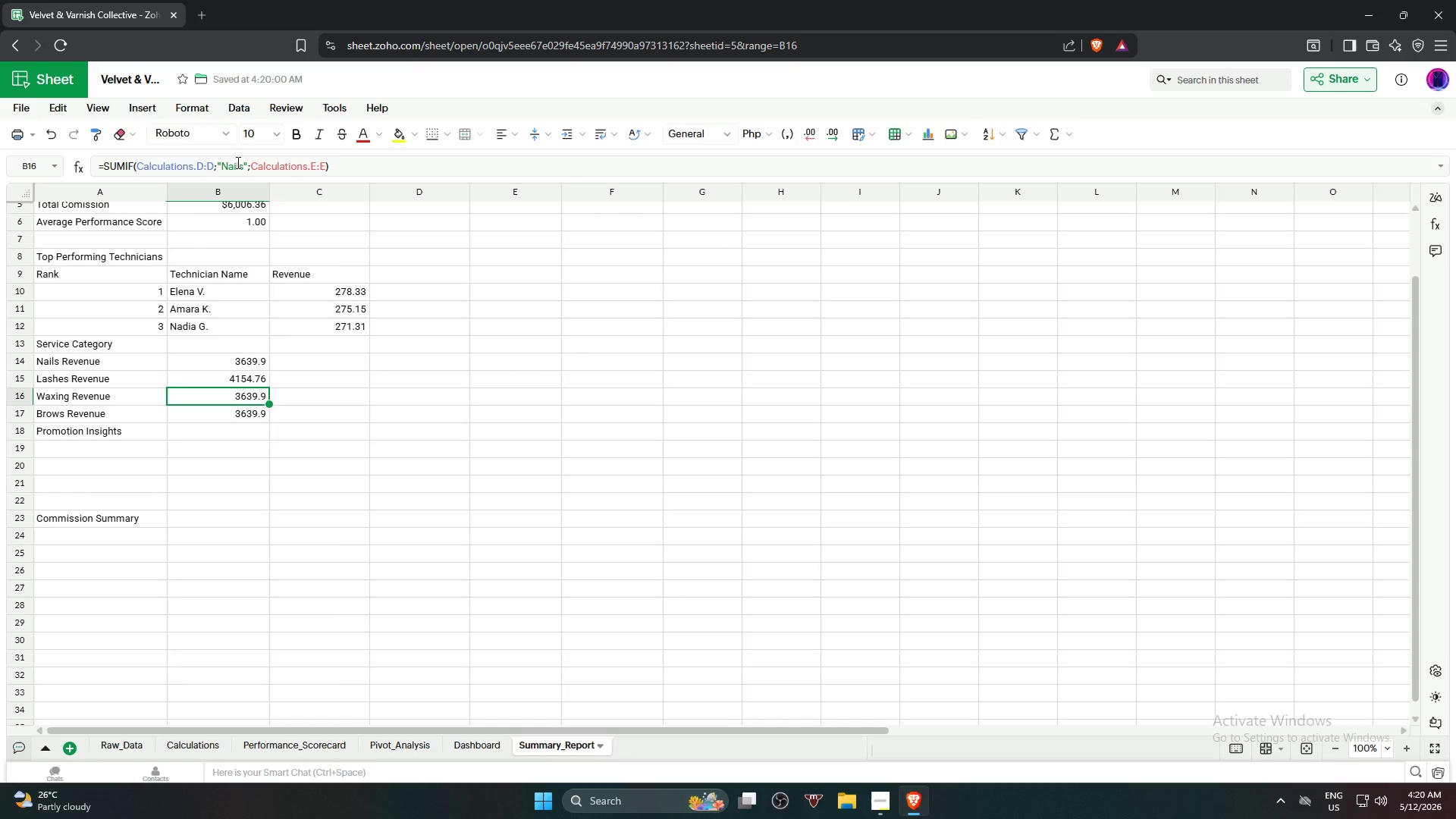 
left_click_drag(start_coordinate=[243, 168], to_coordinate=[221, 165])
 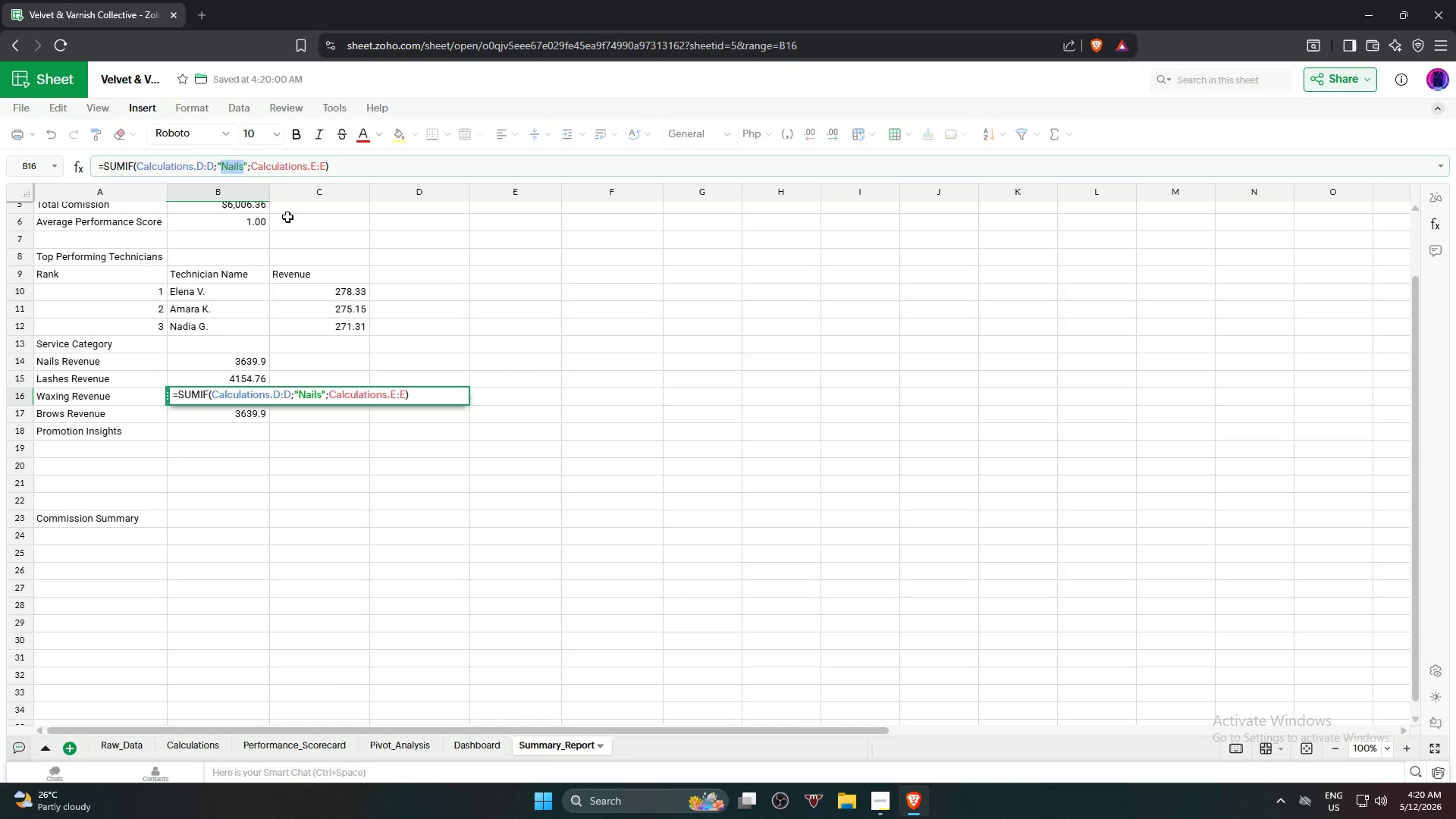 
type(Waxing)
 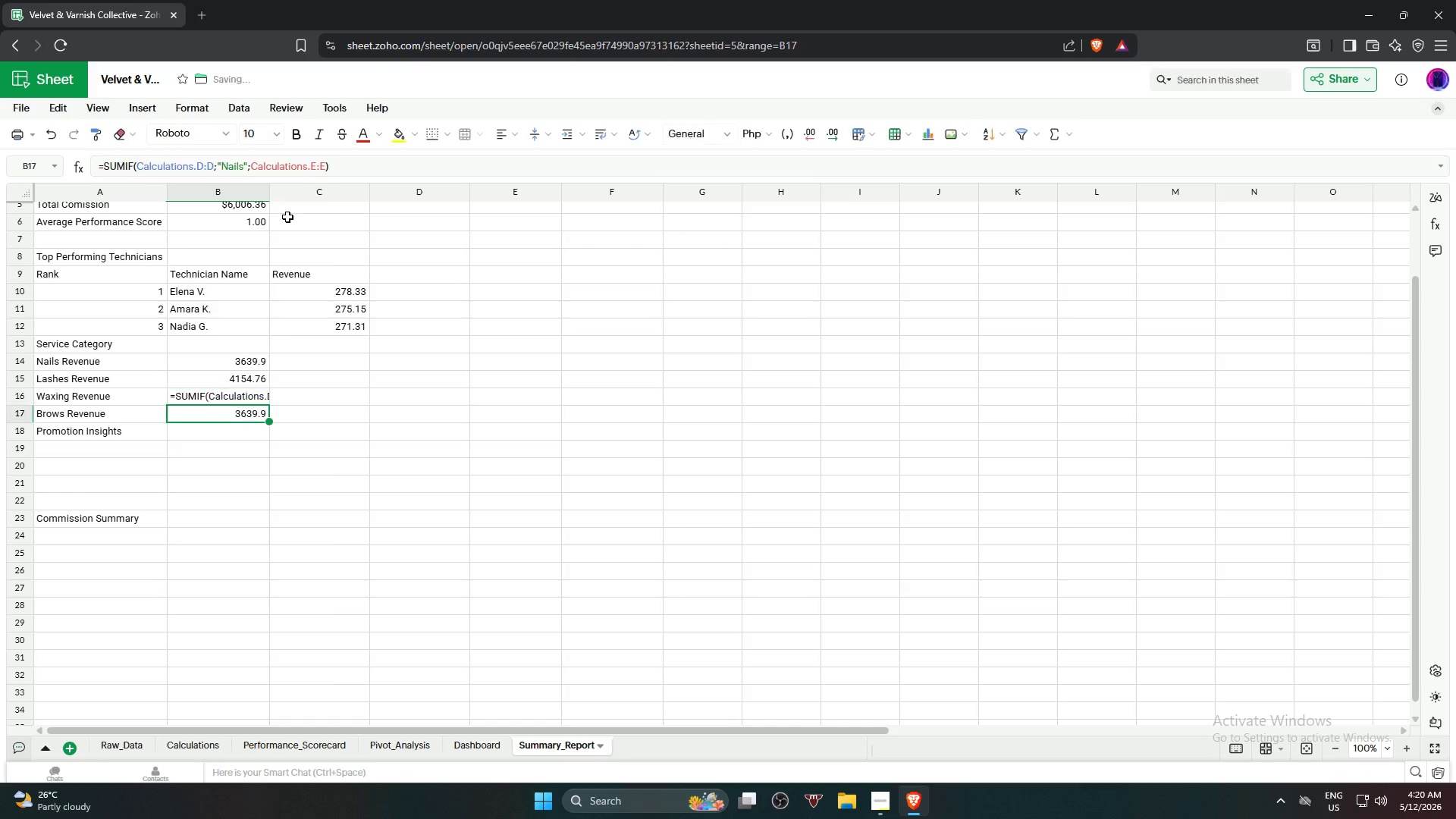 
key(Enter)
 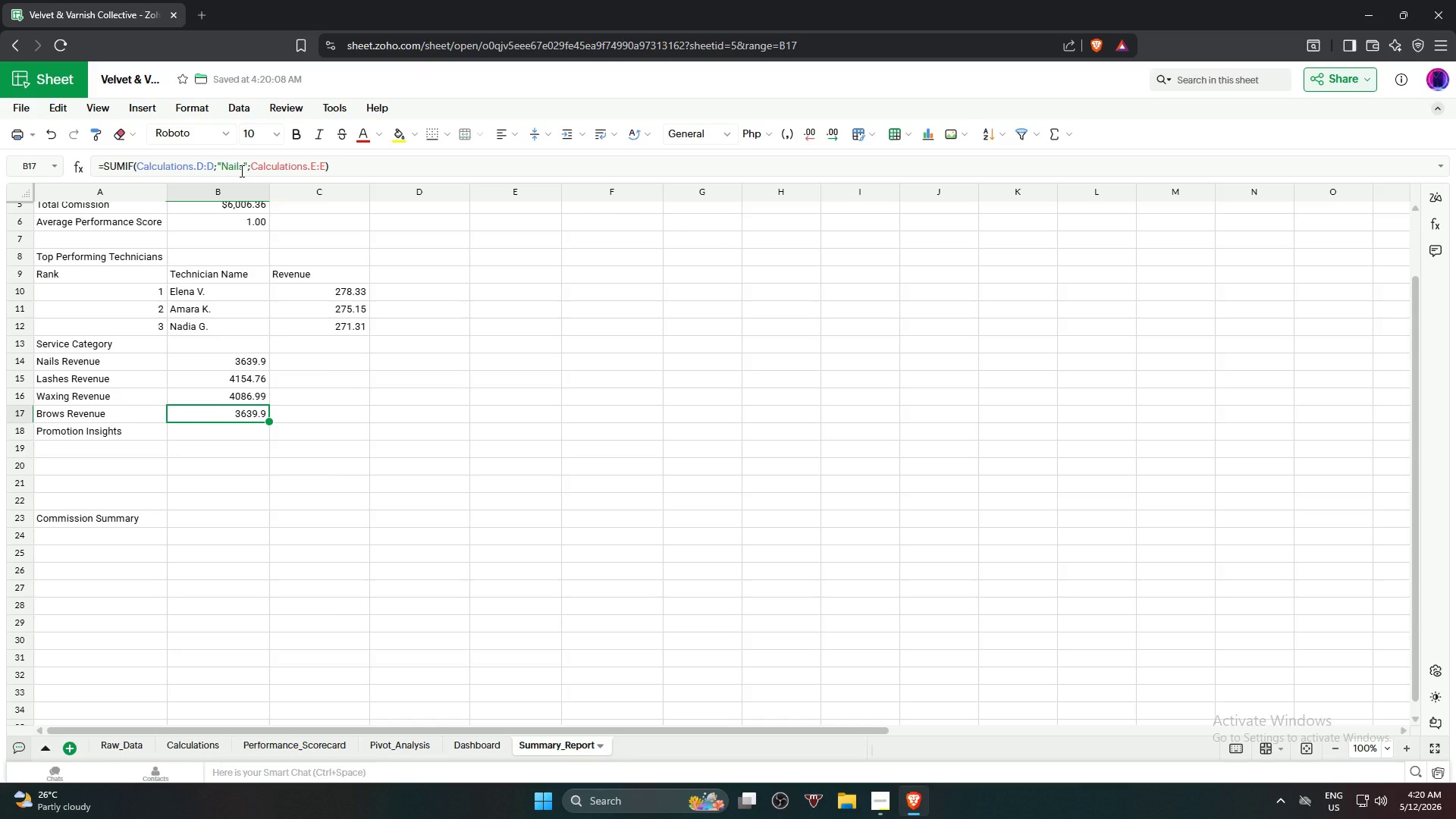 
left_click_drag(start_coordinate=[241, 170], to_coordinate=[224, 164])
 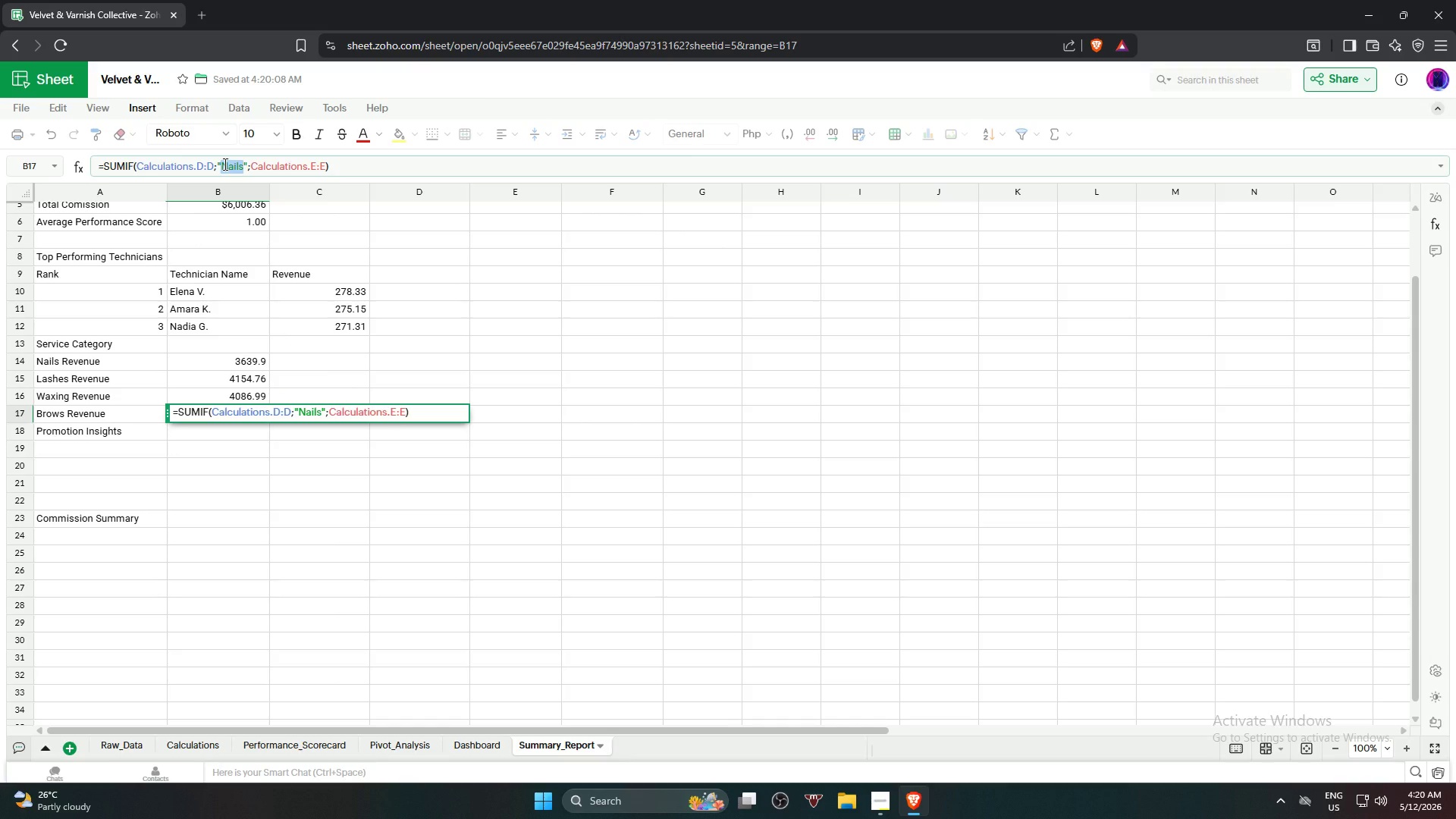 
type(Beows)
key(Backspace)
key(Backspace)
key(Backspace)
key(Backspace)
type(rows)
 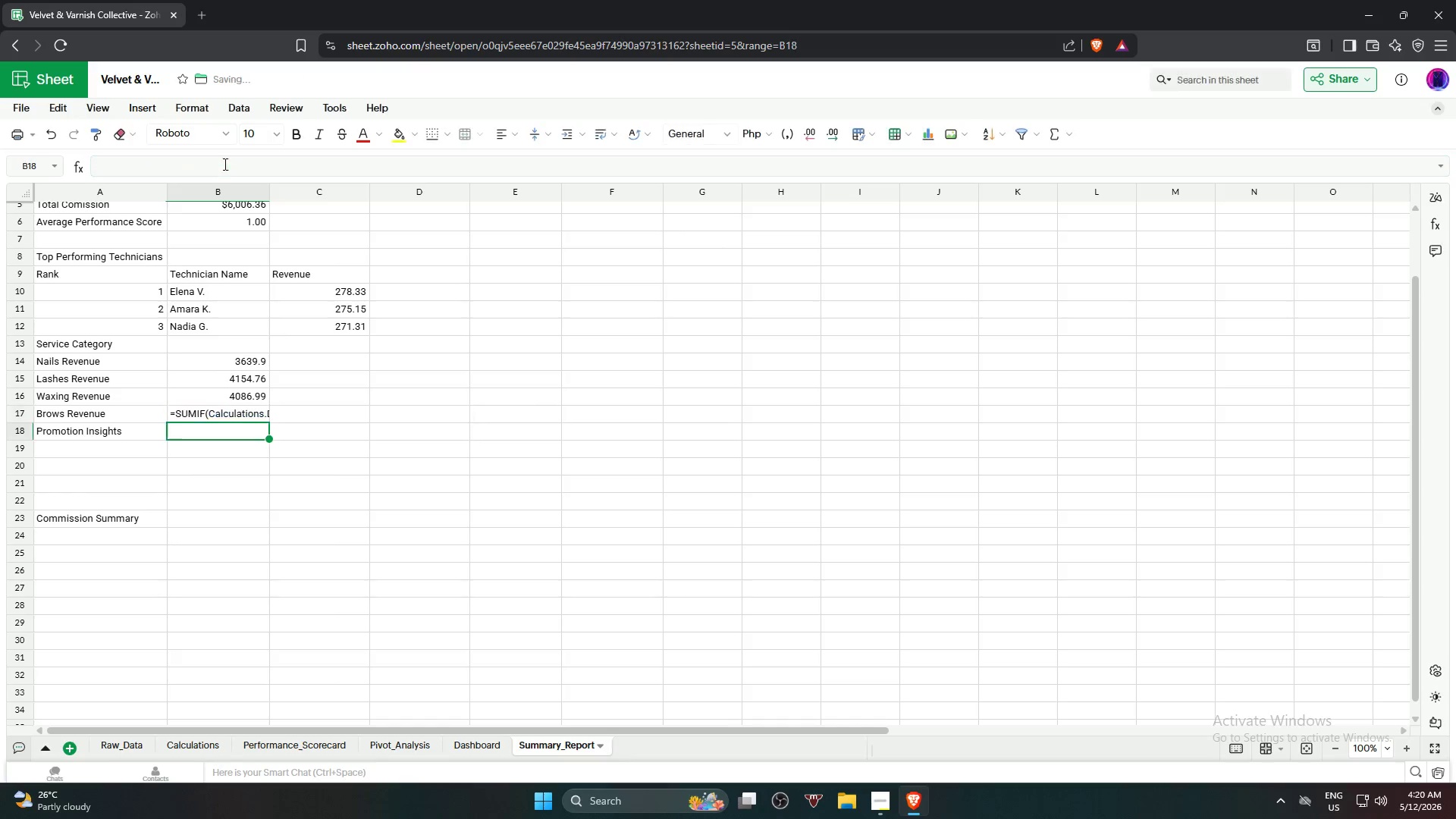 
key(Enter)
 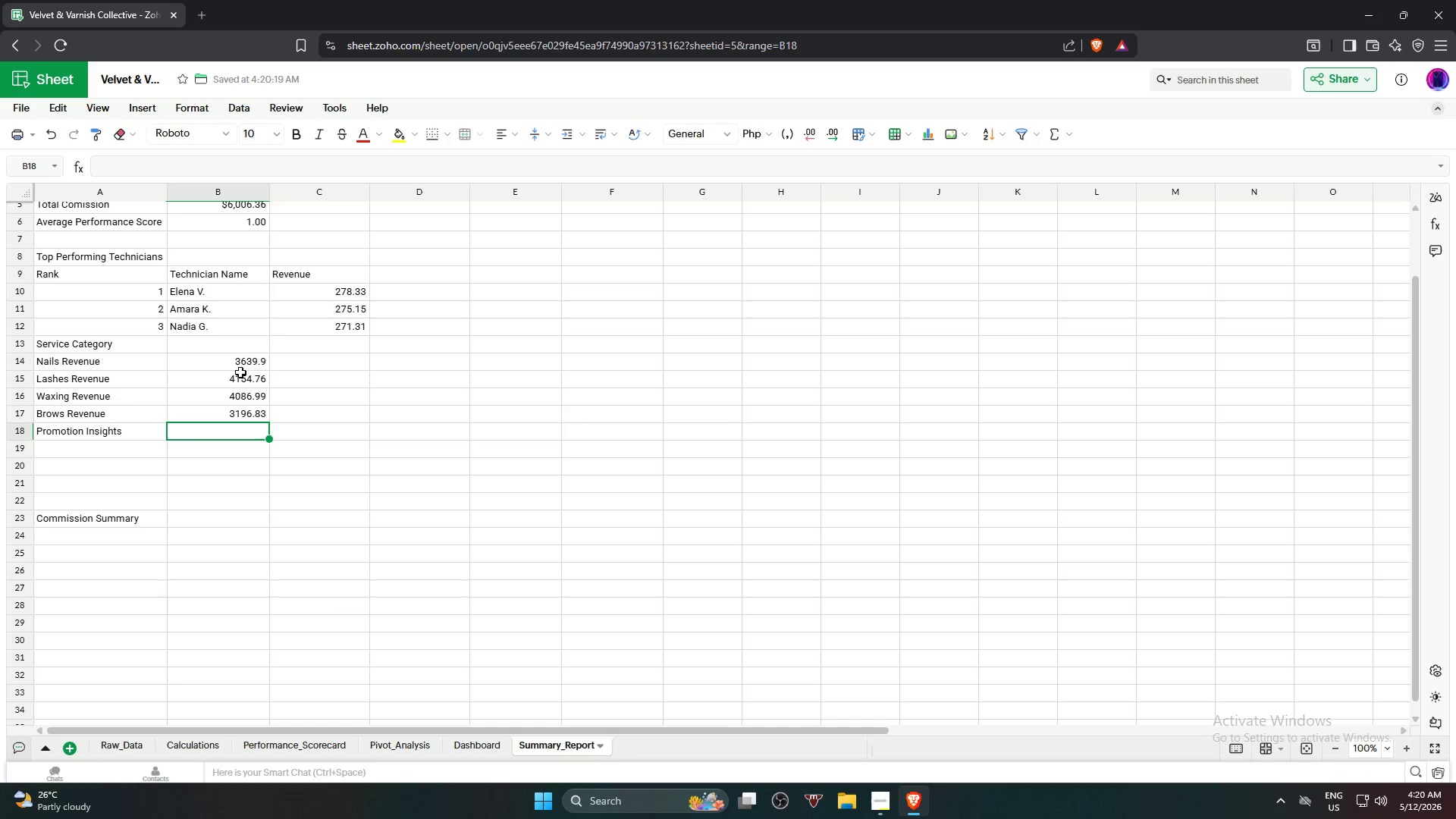 
left_click([236, 360])
 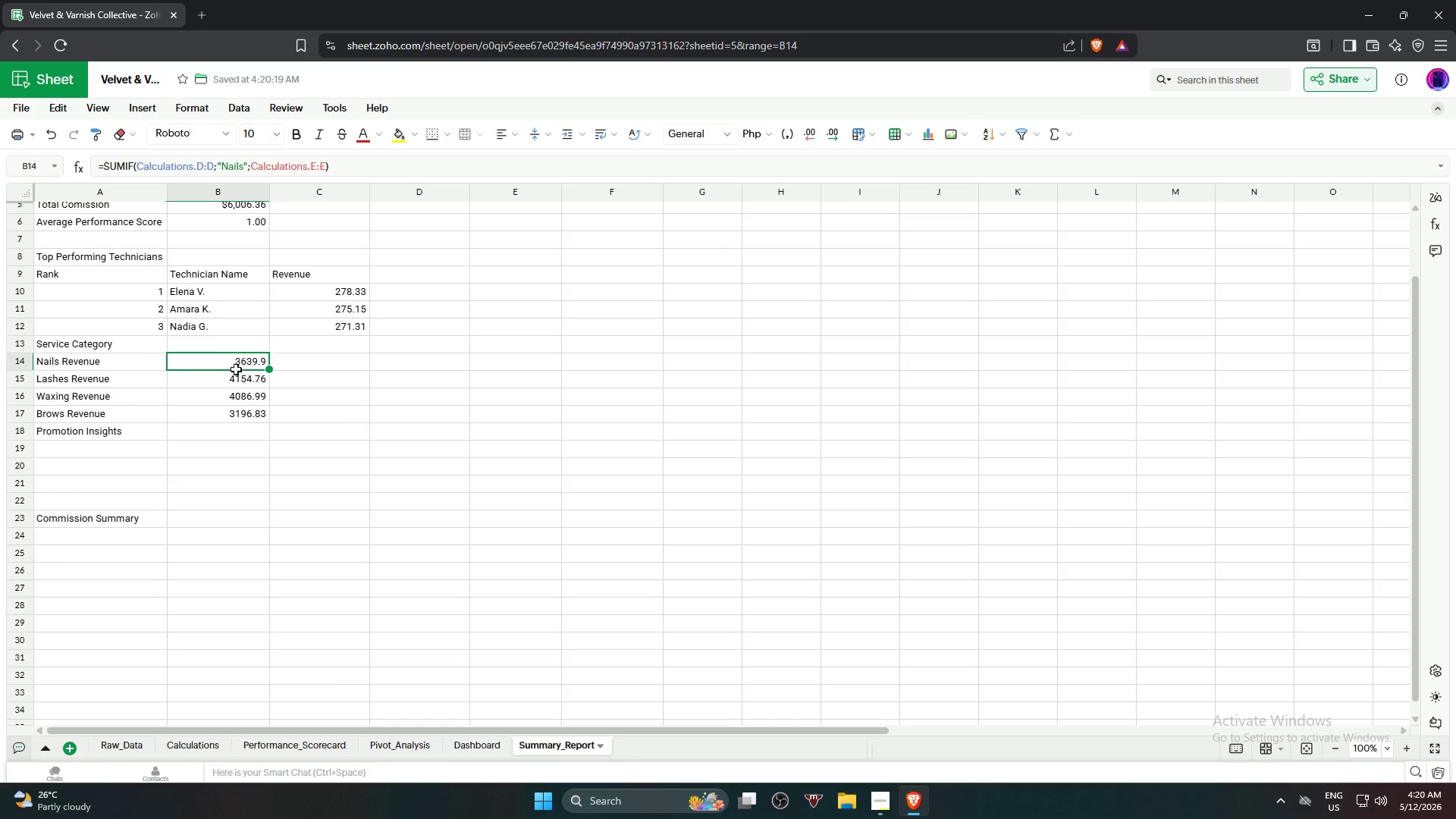 
hold_key(key=ShiftLeft, duration=0.86)
 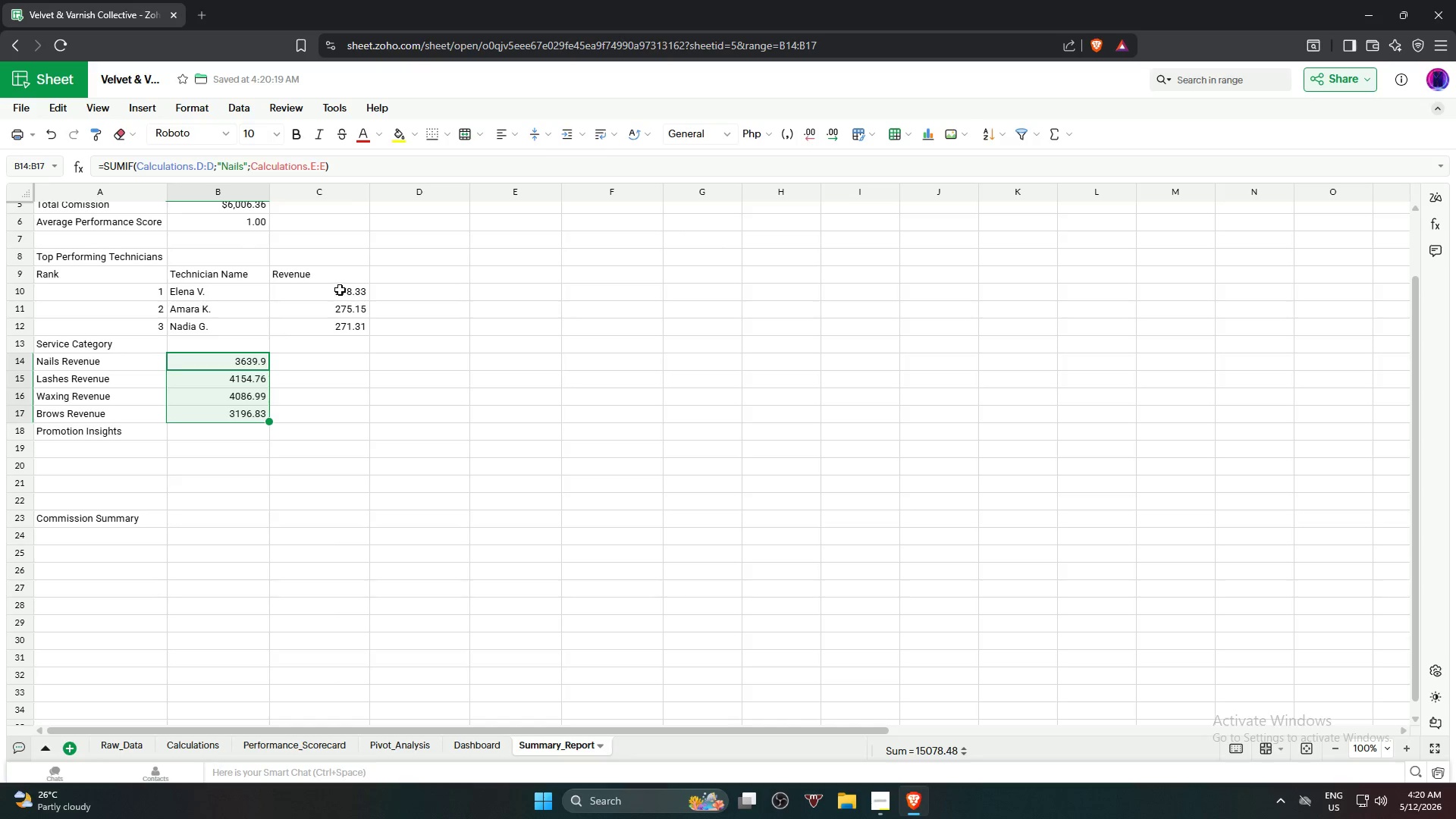 
hold_key(key=ControlLeft, duration=1.19)
left_click_drag(start_coordinate=[339, 290], to_coordinate=[336, 328])
 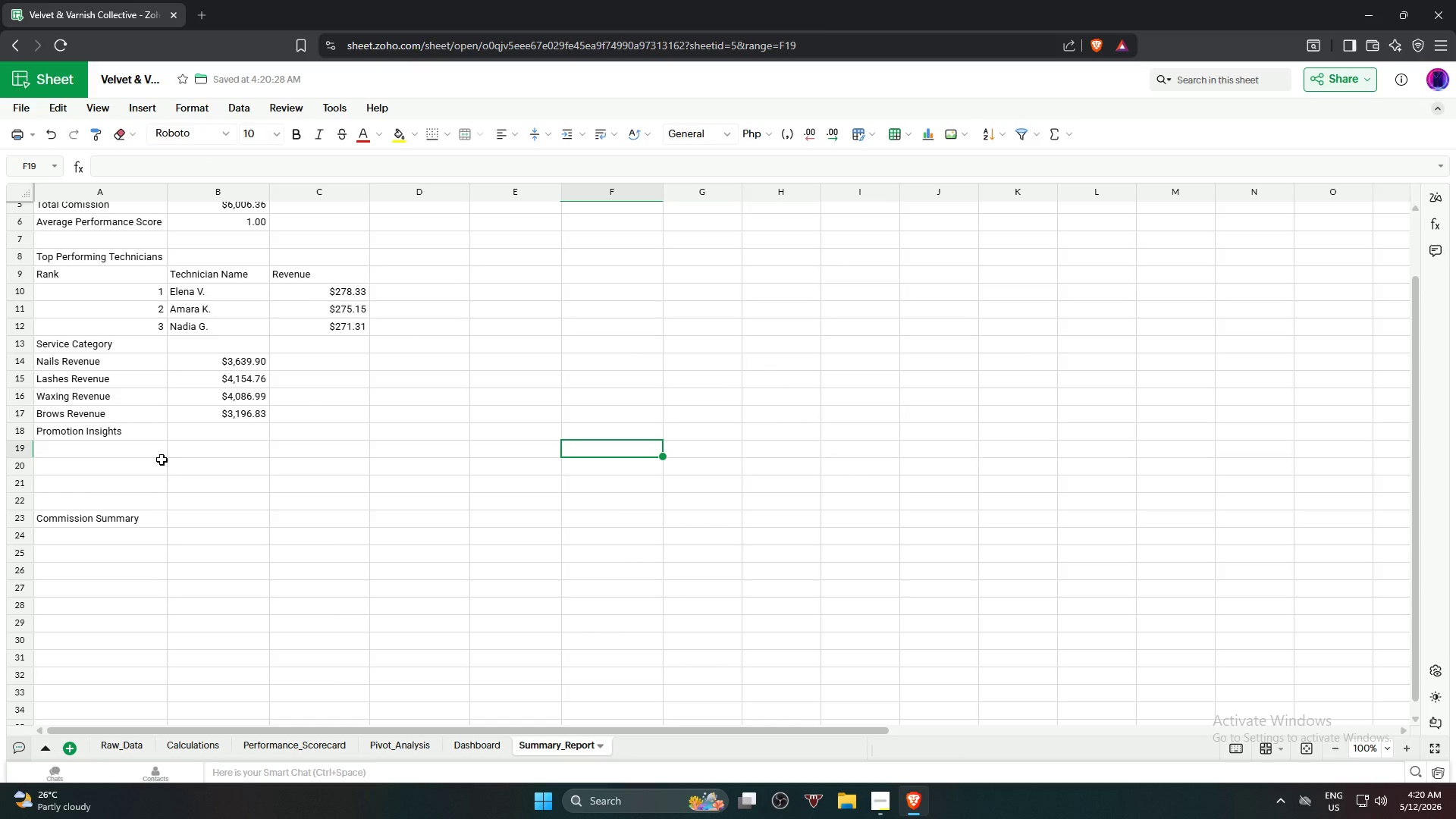 
wait(7.8)
 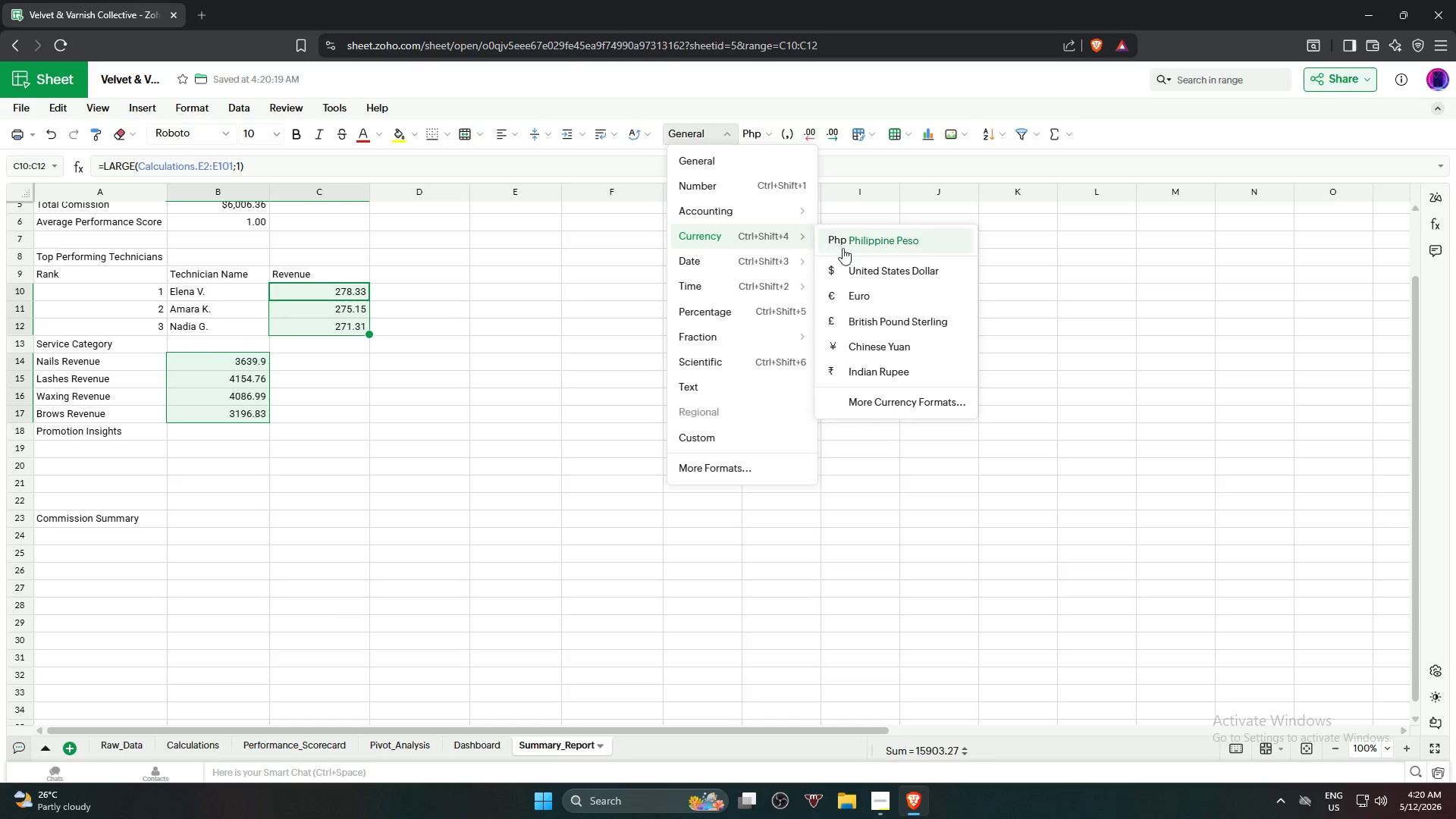 
left_click([104, 434])
 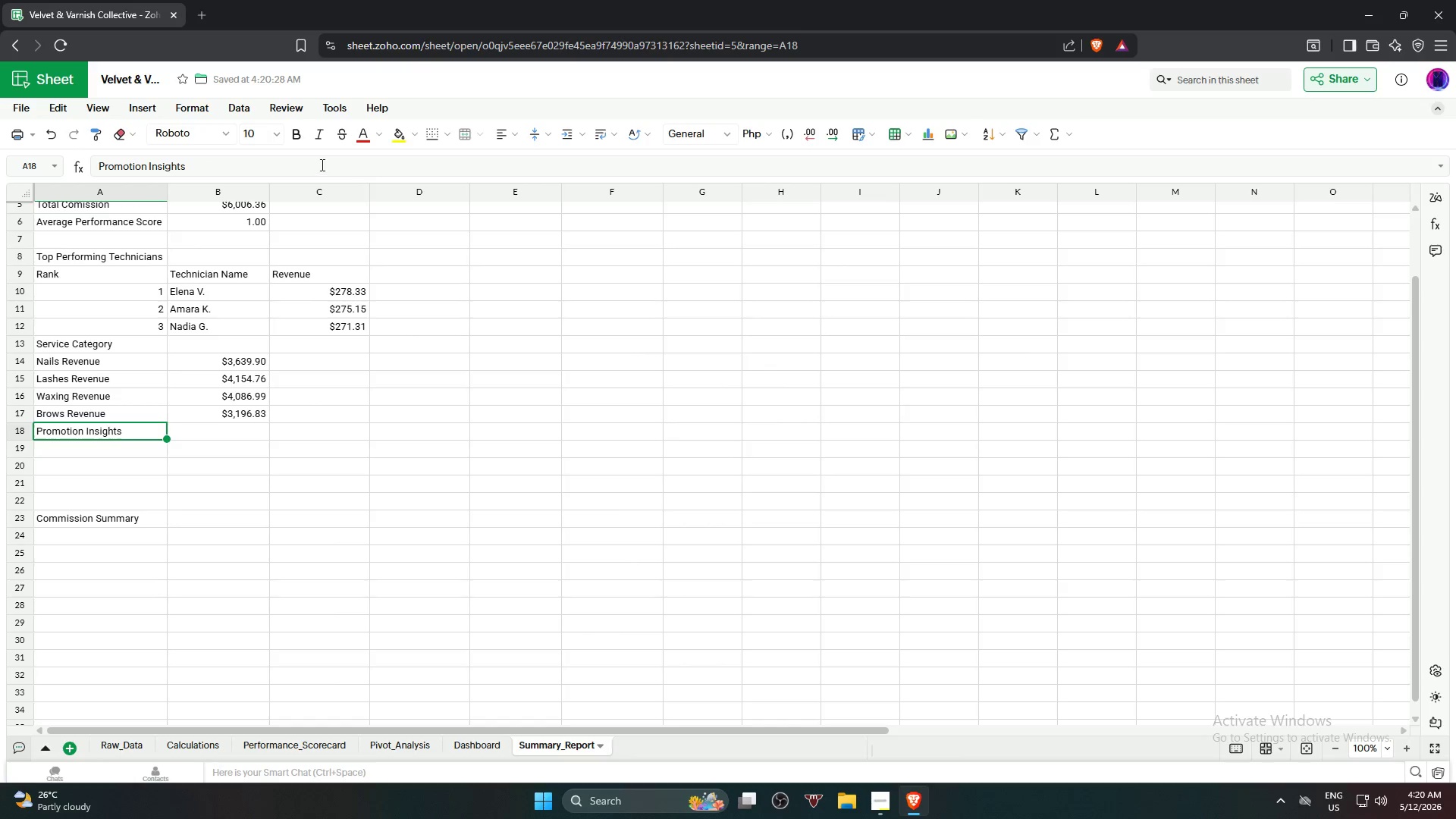 
left_click([297, 136])
 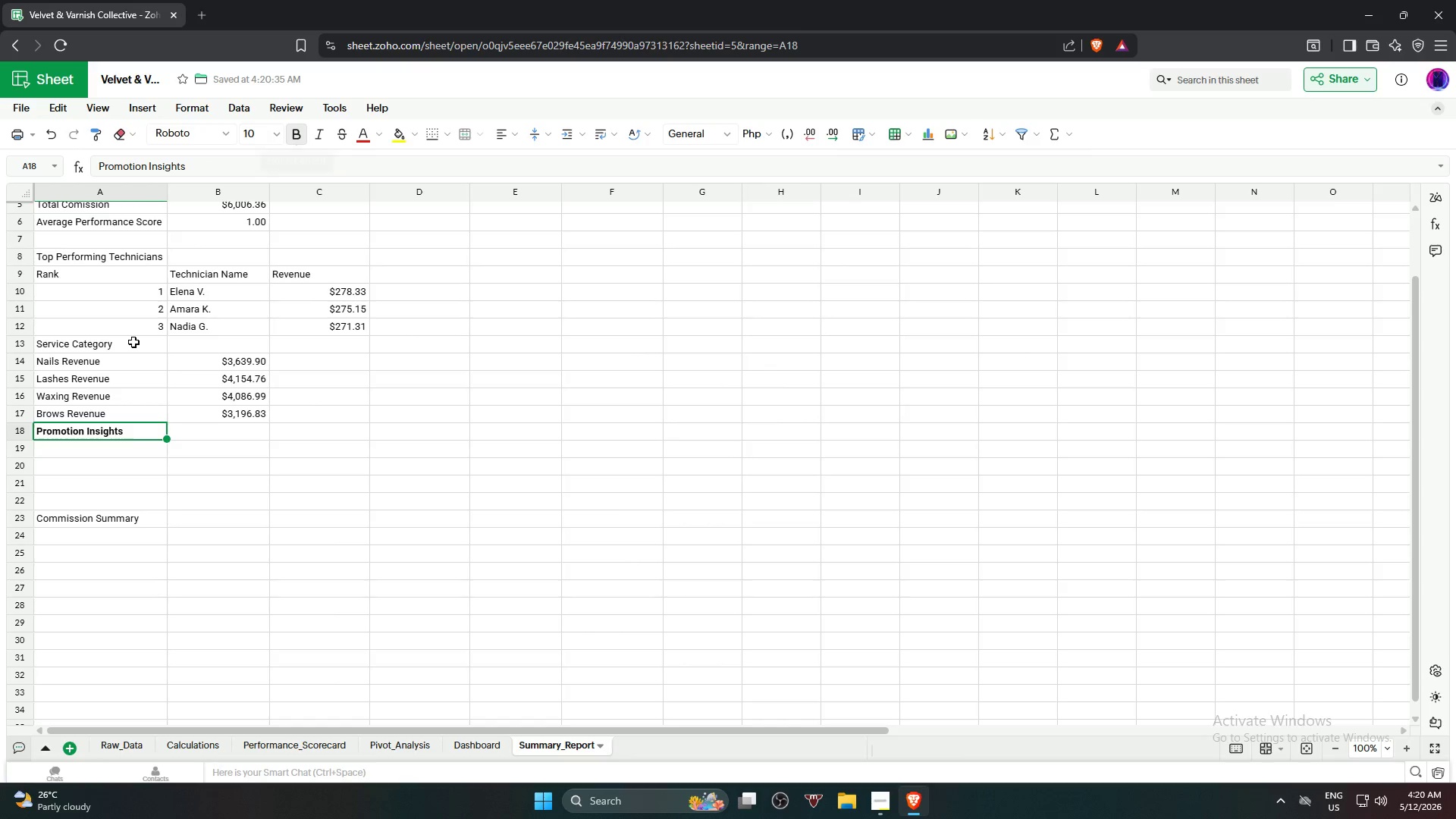 
left_click([133, 342])
 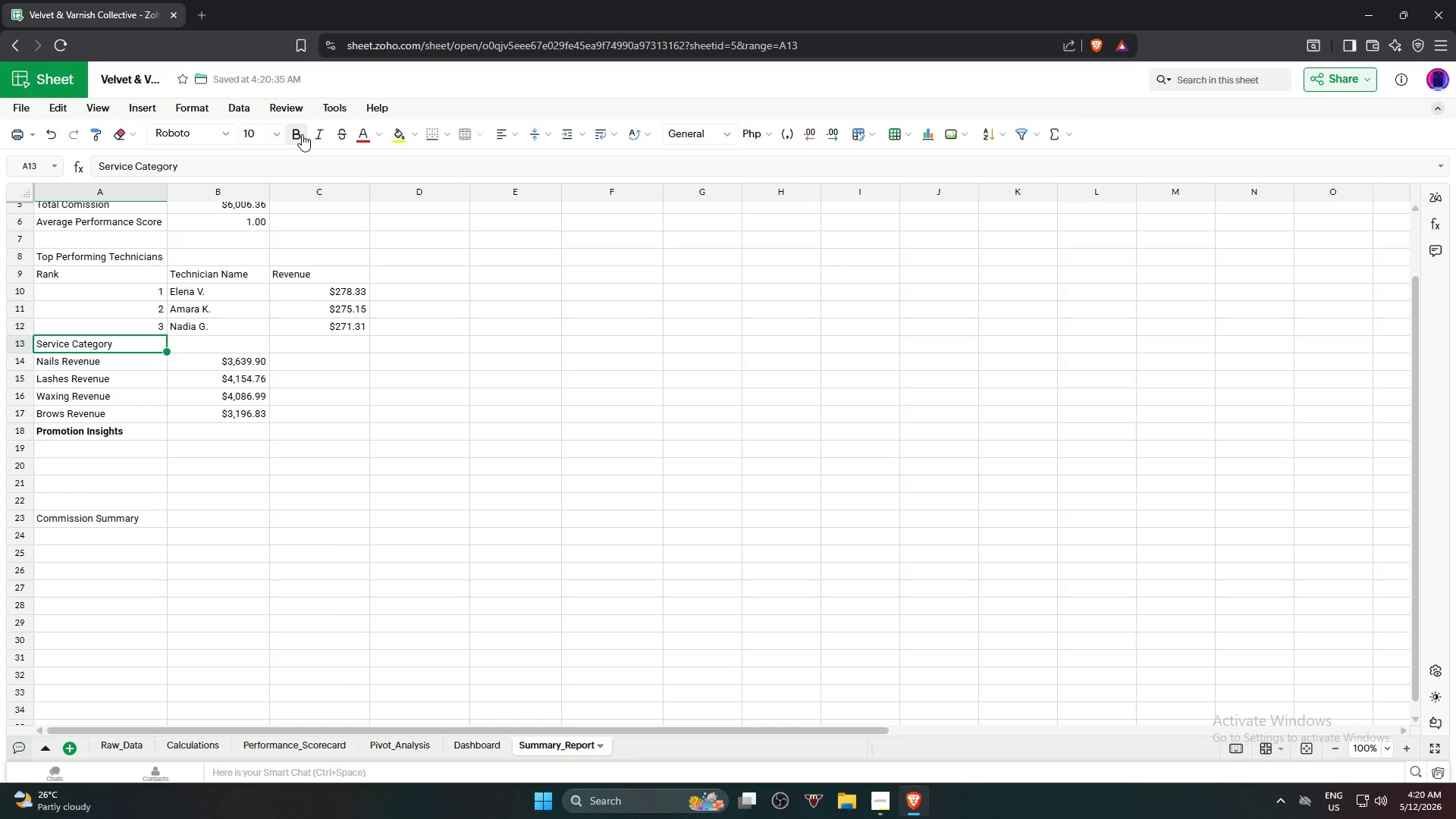 
scroll: coordinate [265, 284], scroll_direction: up, amount: 2.0
 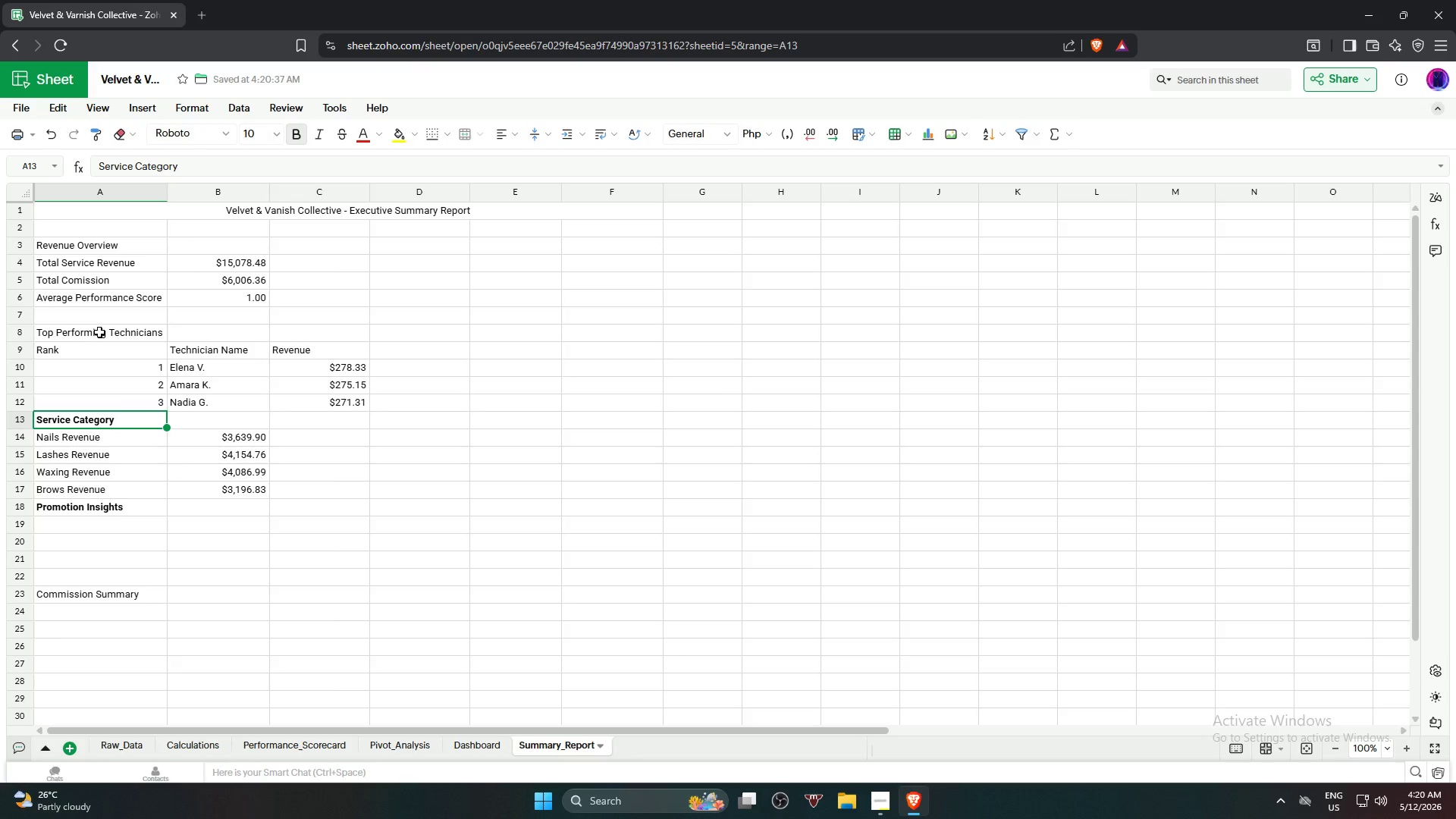 
left_click([99, 331])
 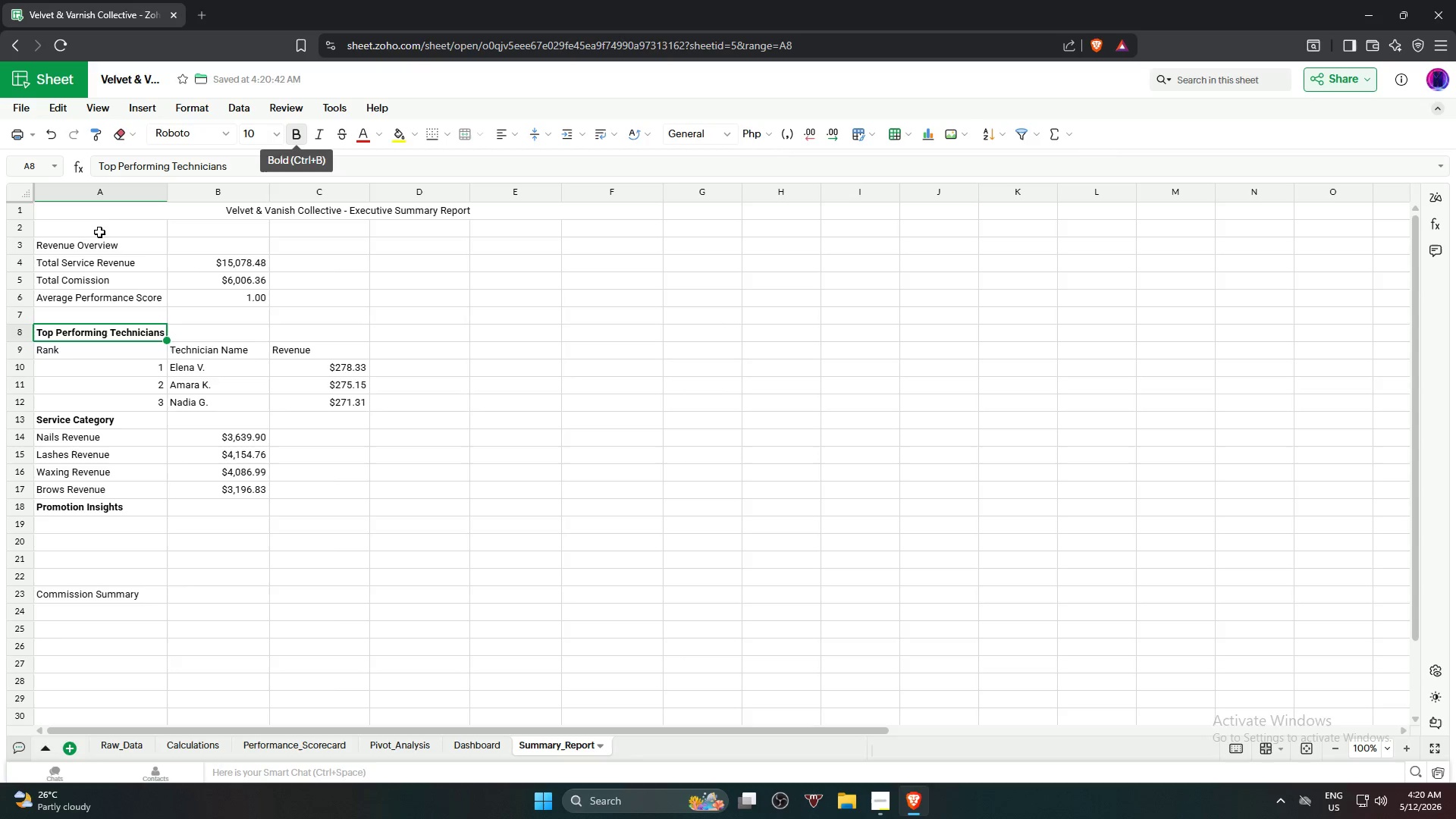 
wait(5.02)
 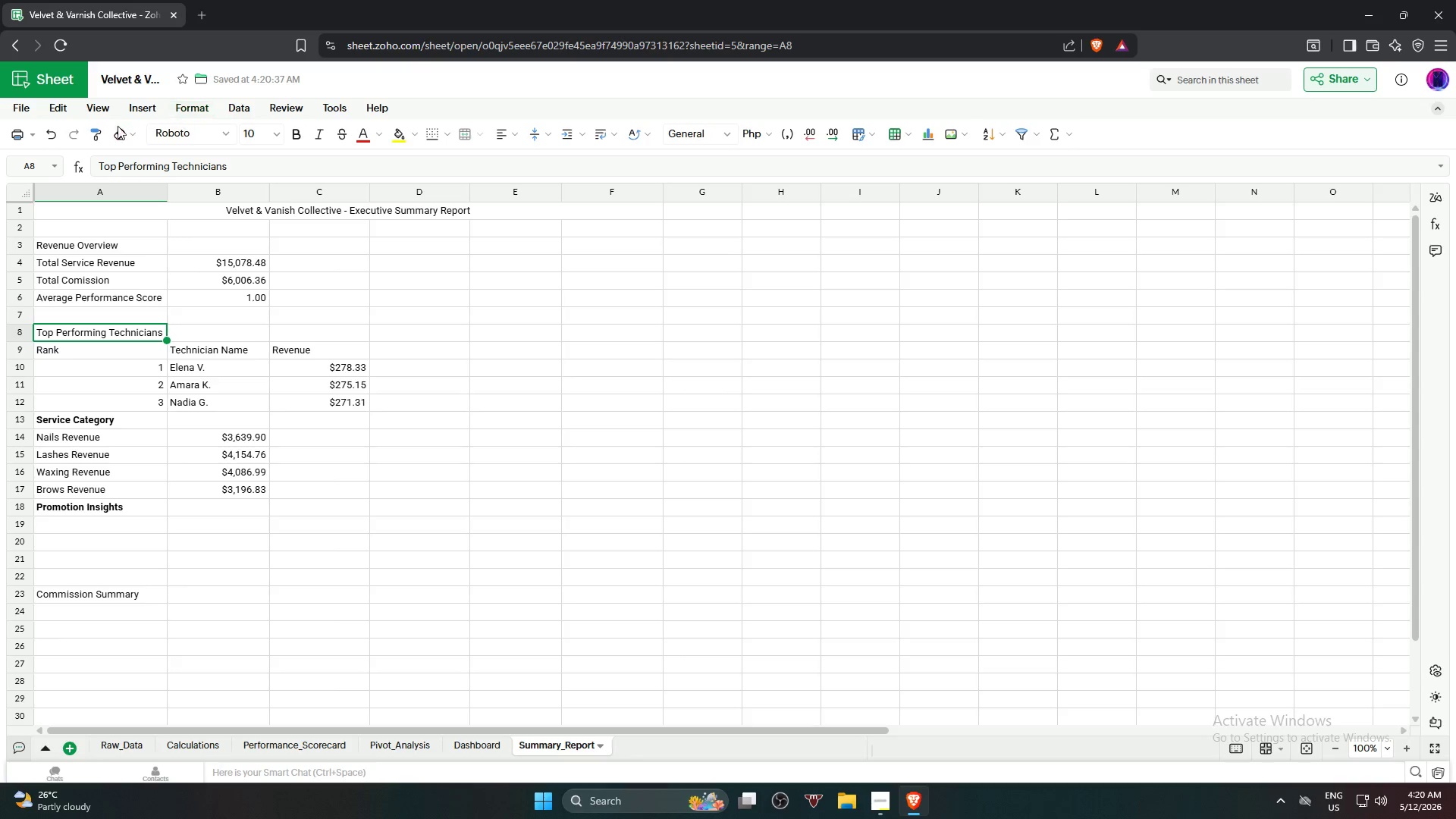 
left_click([298, 135])
 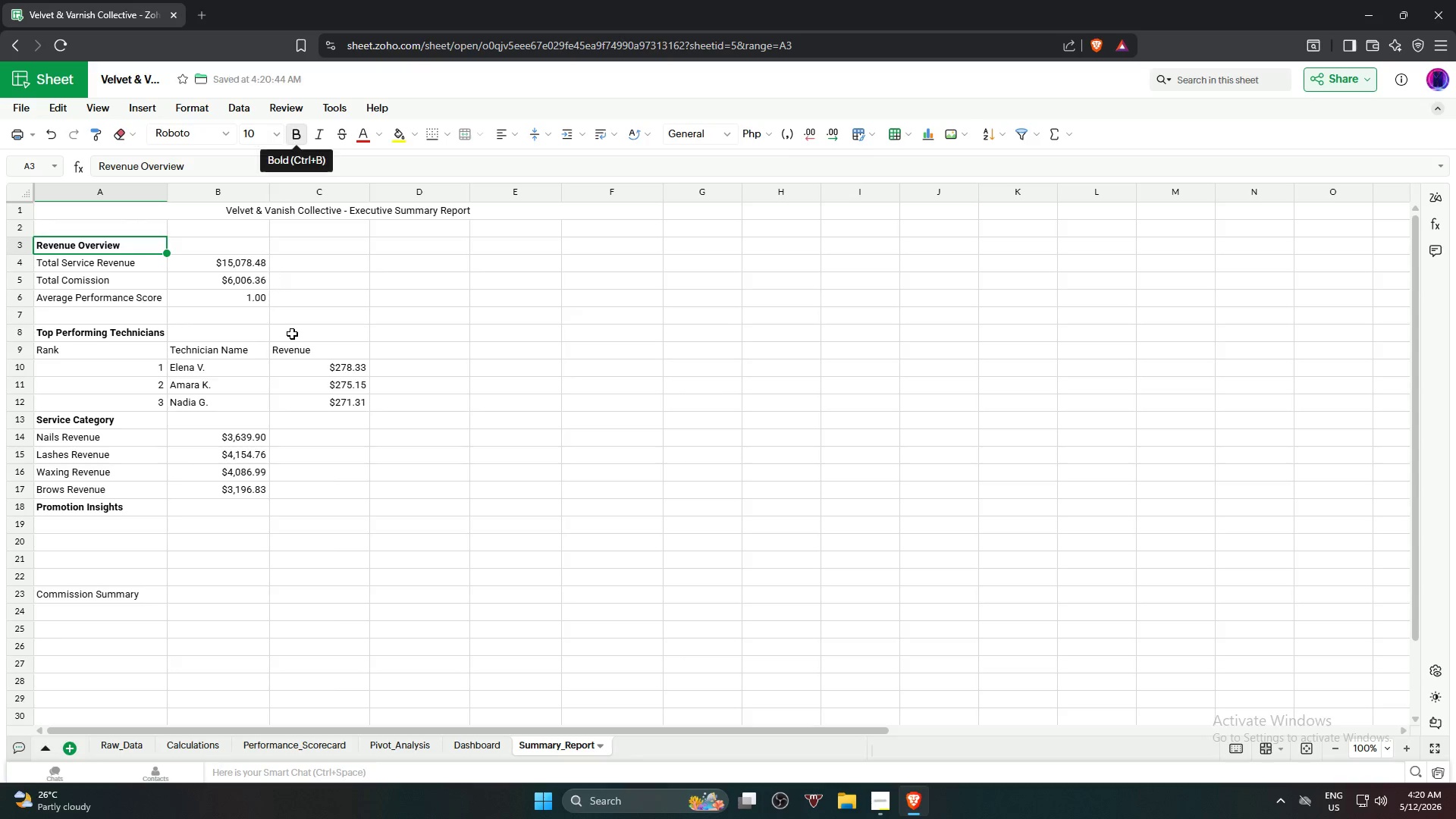 
scroll: coordinate [292, 333], scroll_direction: up, amount: 2.0
 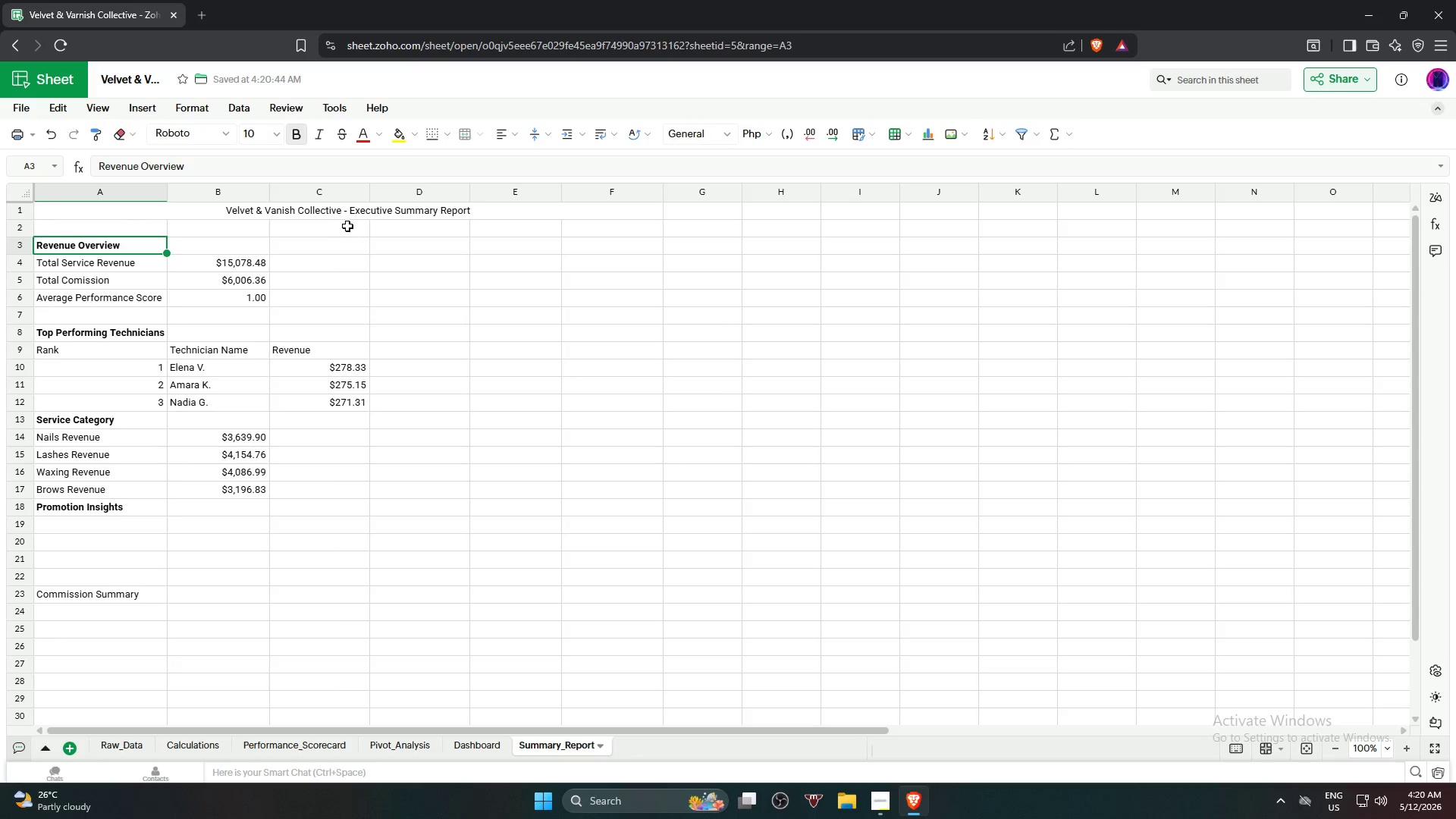 
left_click([350, 213])
 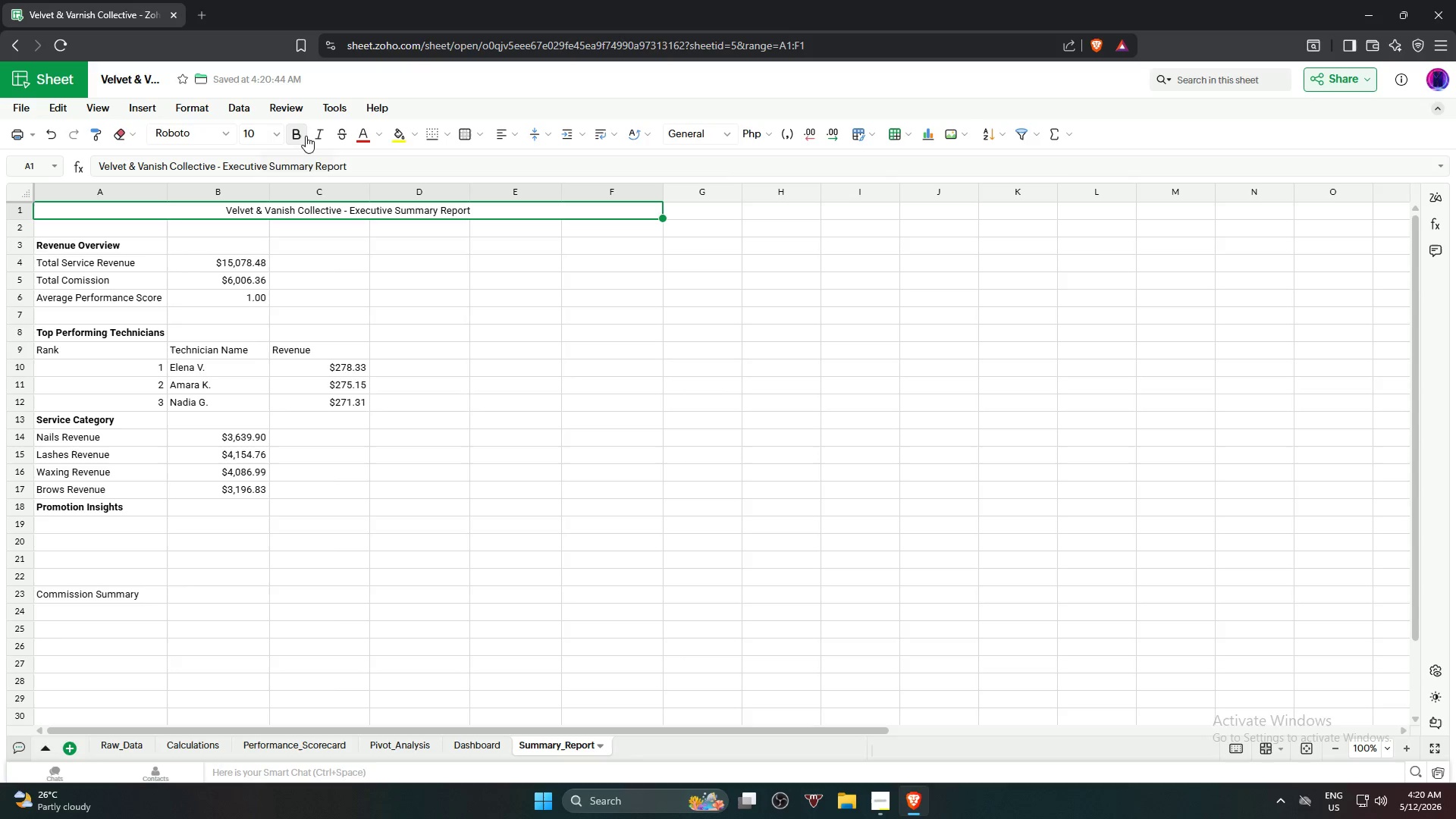 
left_click([306, 133])
 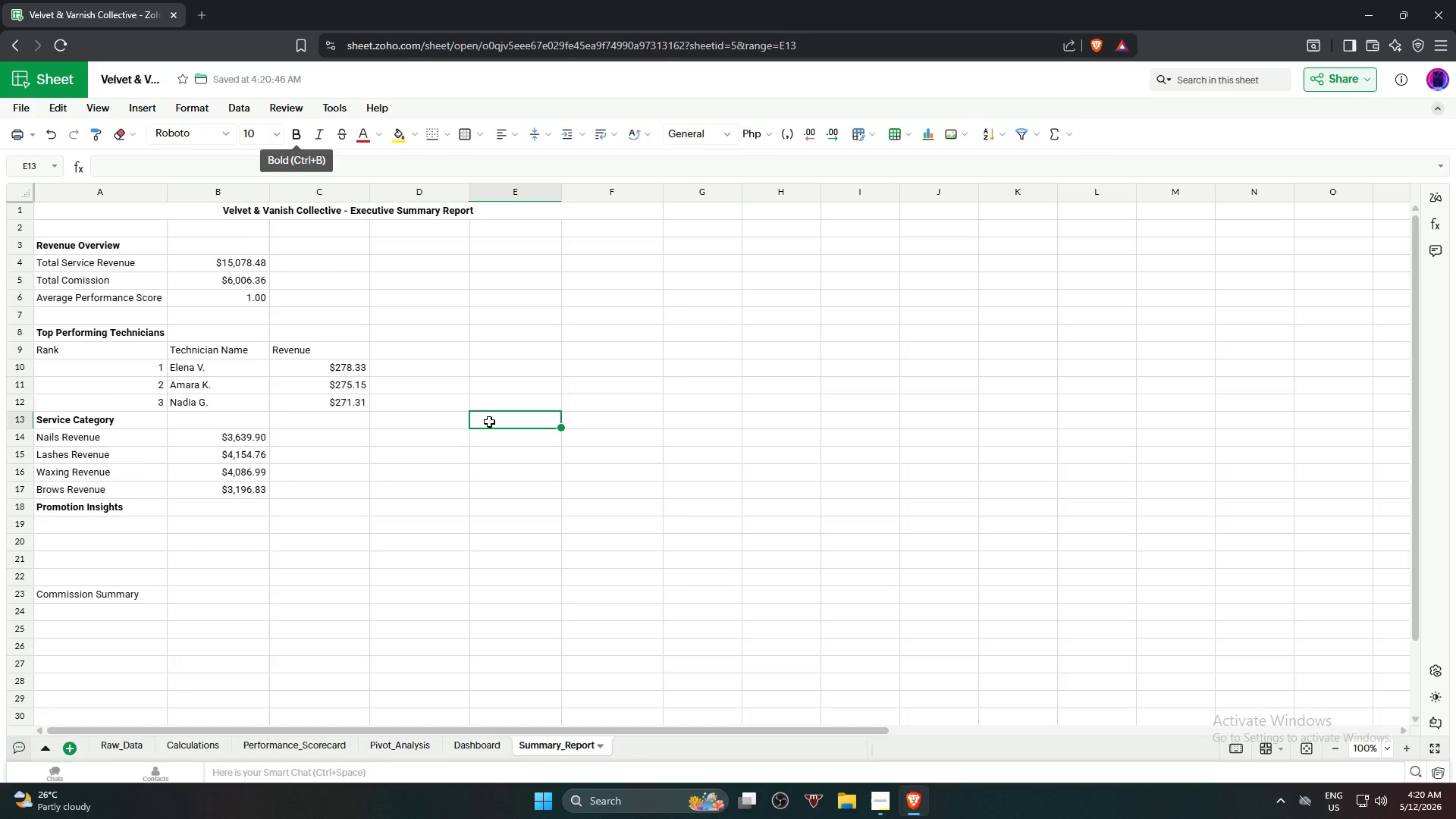 
scroll: coordinate [485, 460], scroll_direction: down, amount: 3.0
 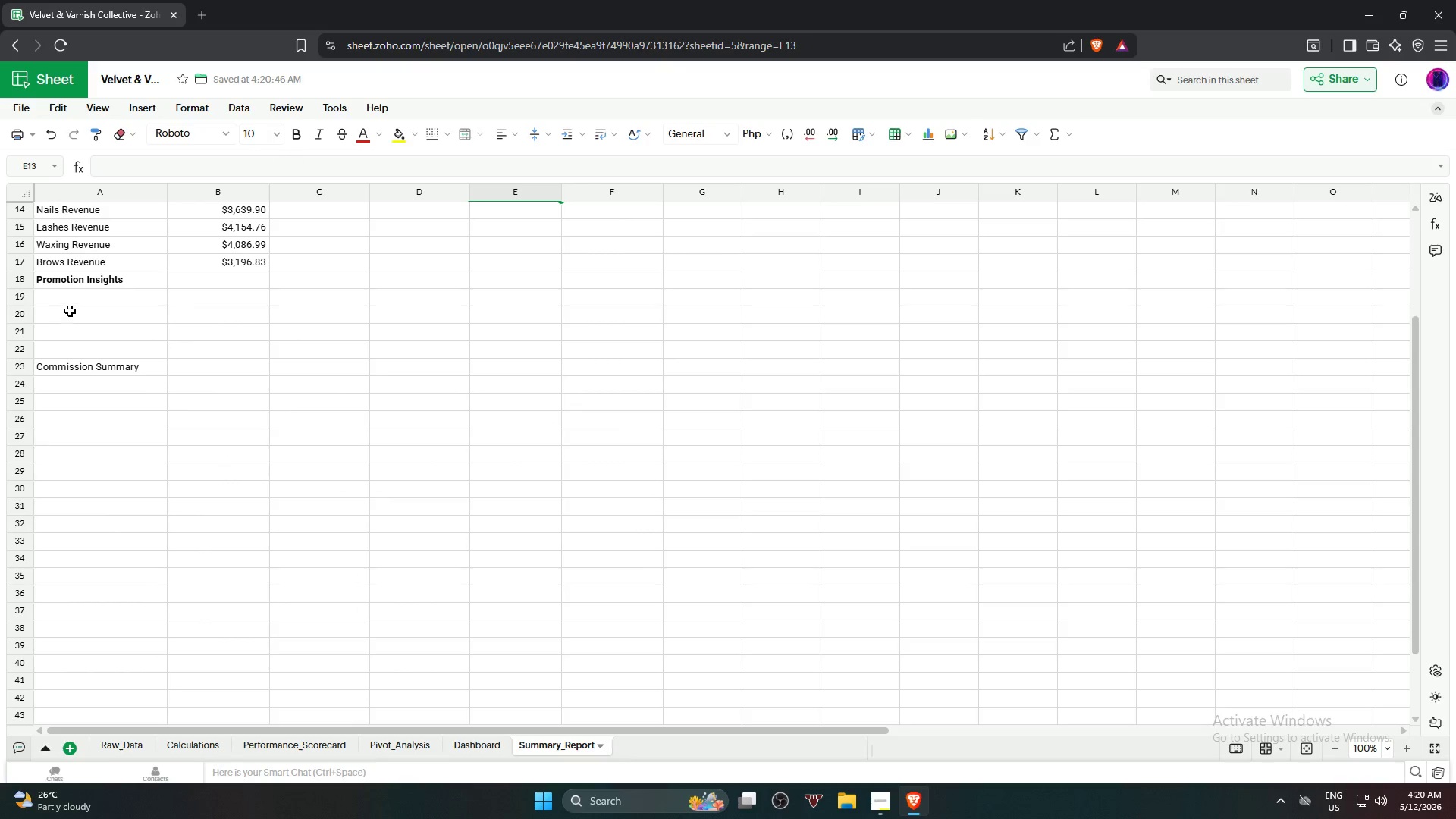 
left_click([66, 302])
 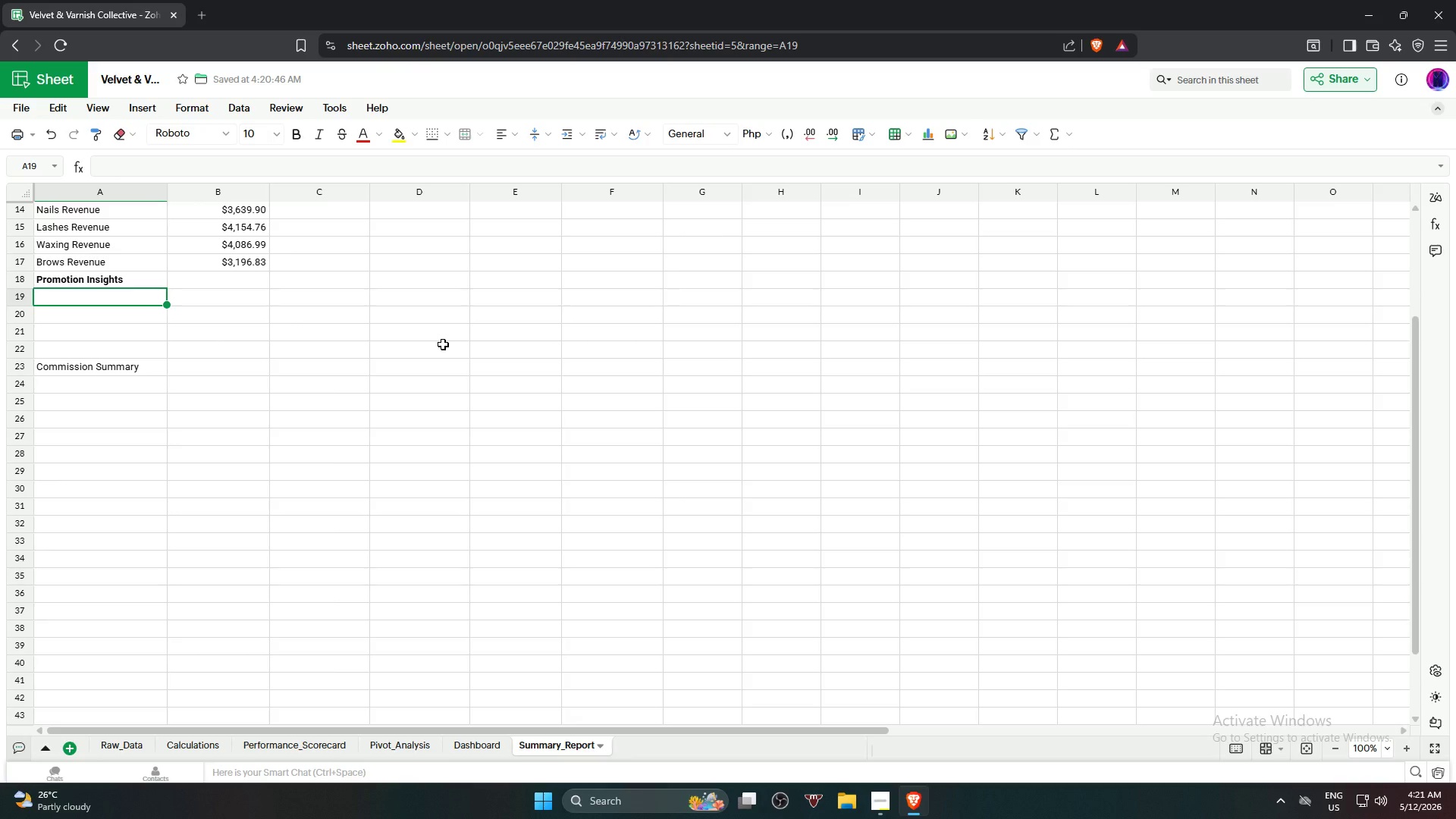 
wait(29.33)
 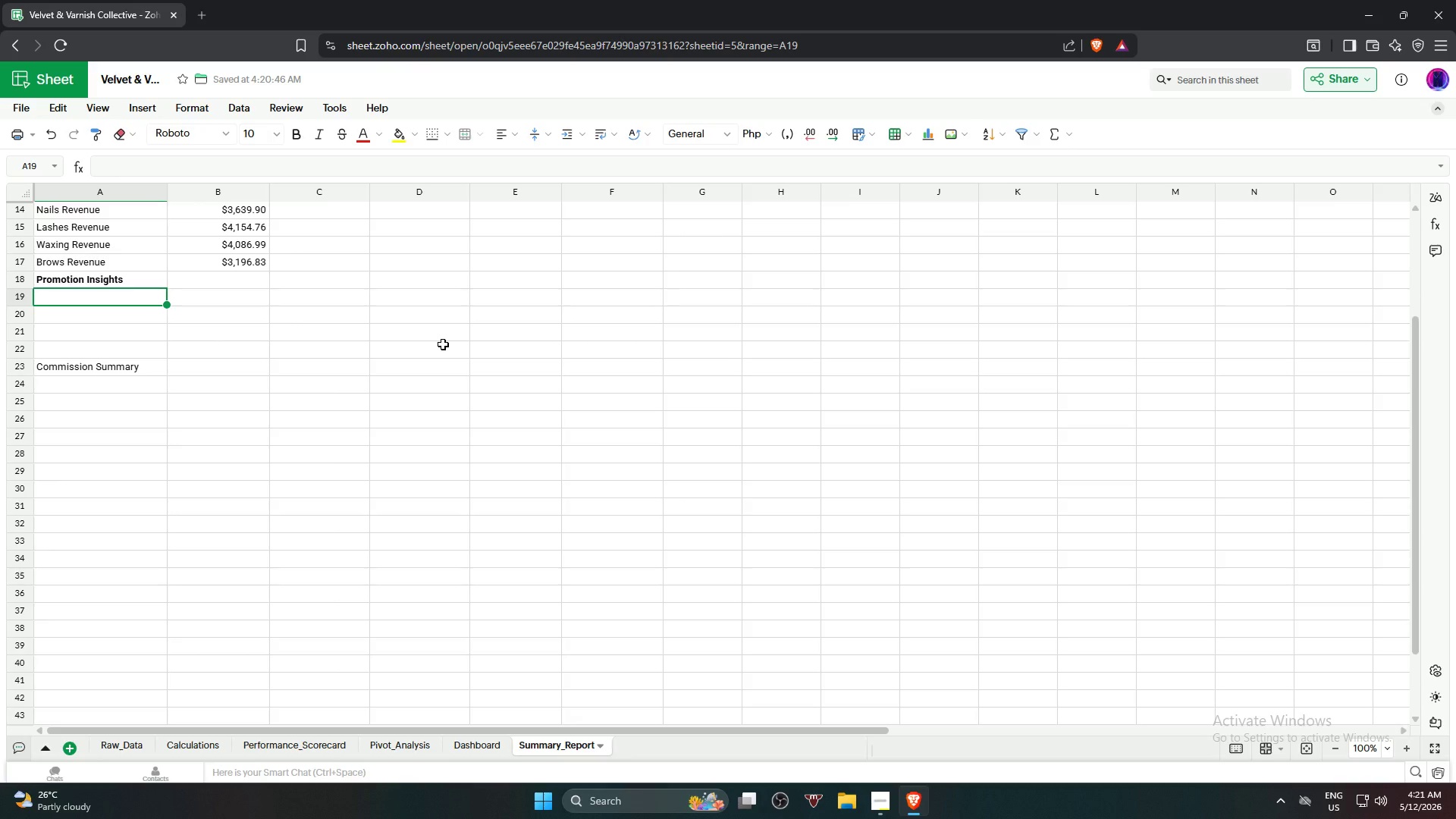 
type(Early Promotion Count)
 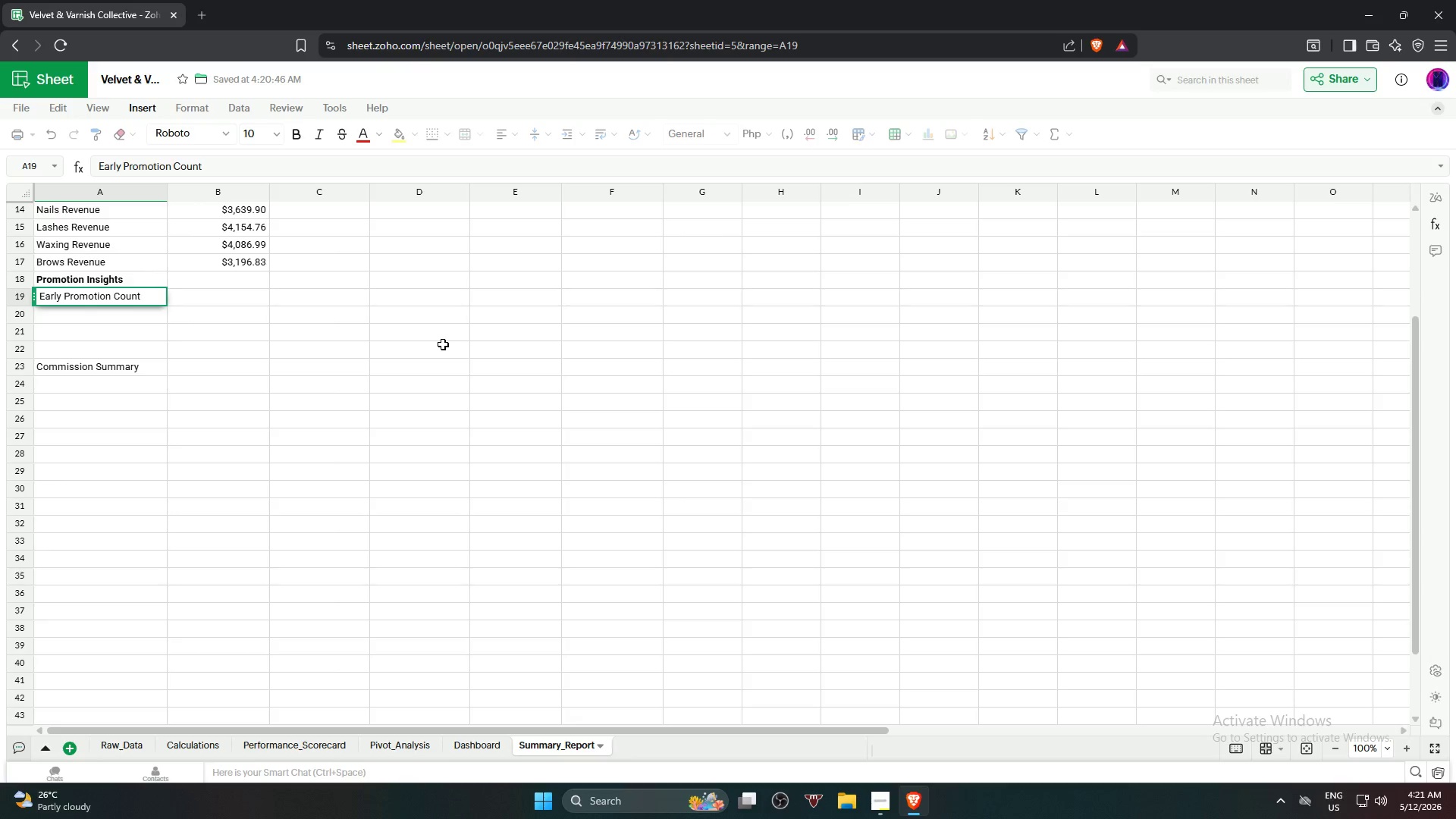 
key(Enter)
 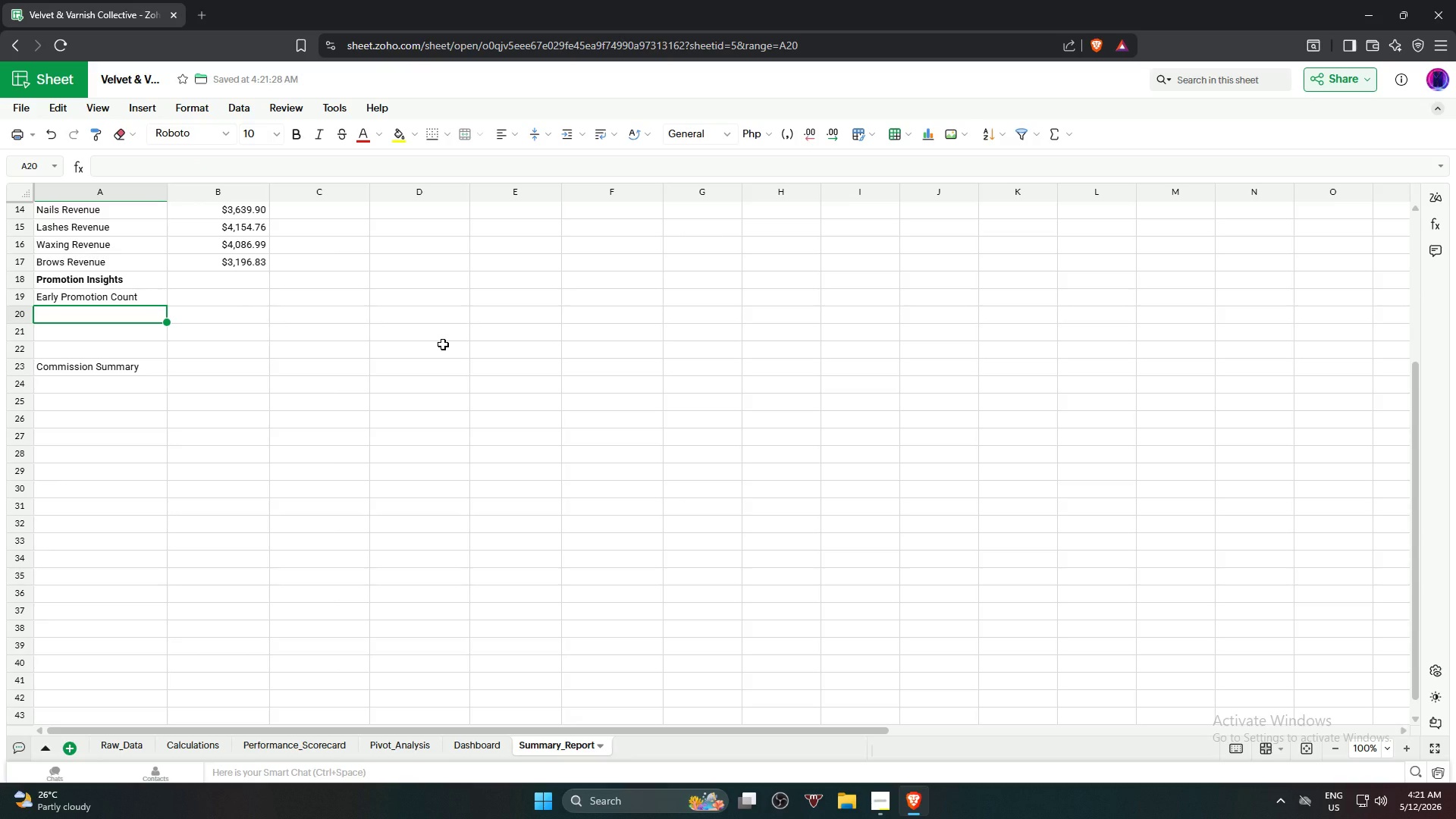 
type(Standard Staff Count)
 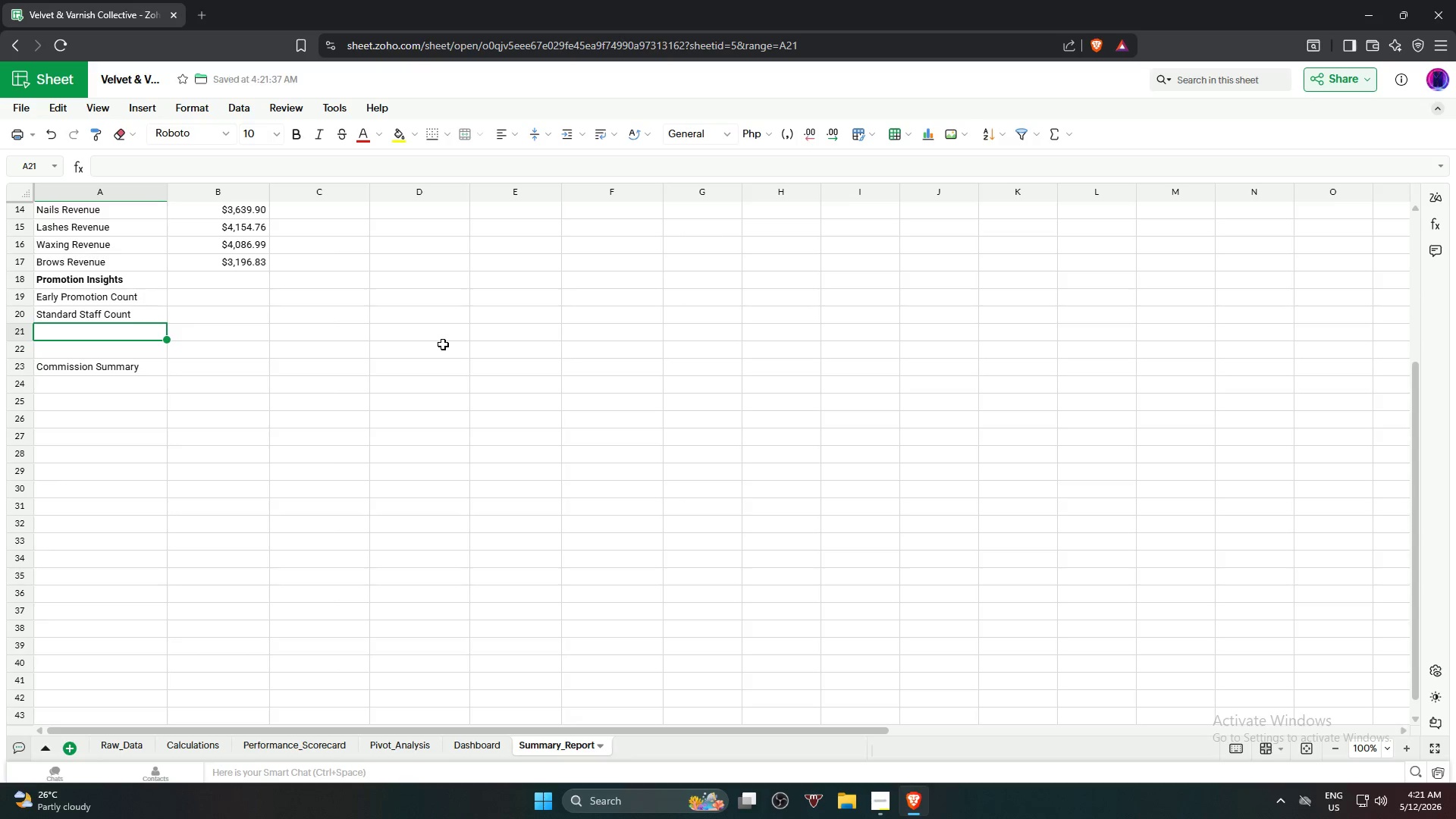 
 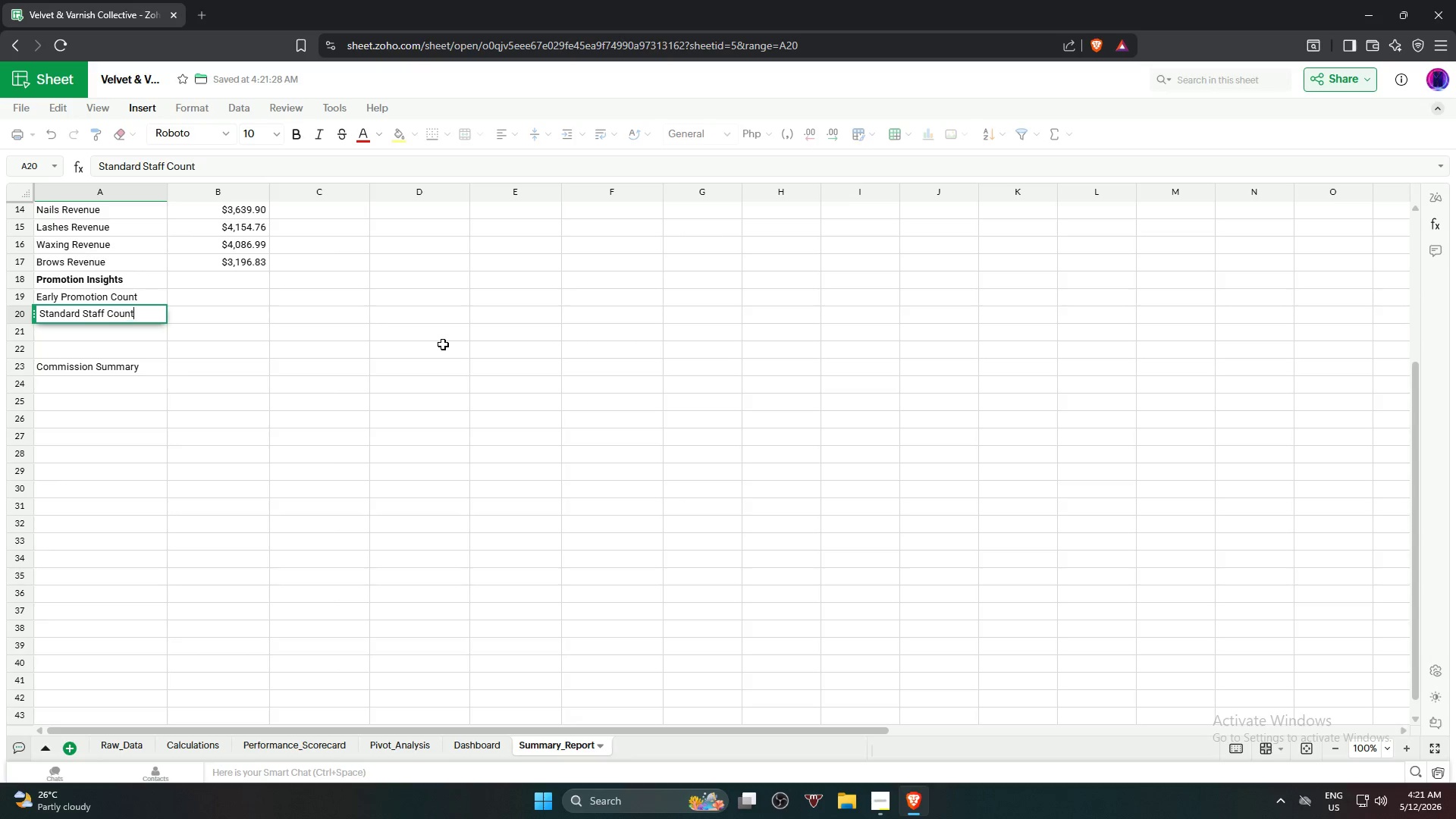 
key(Enter)
 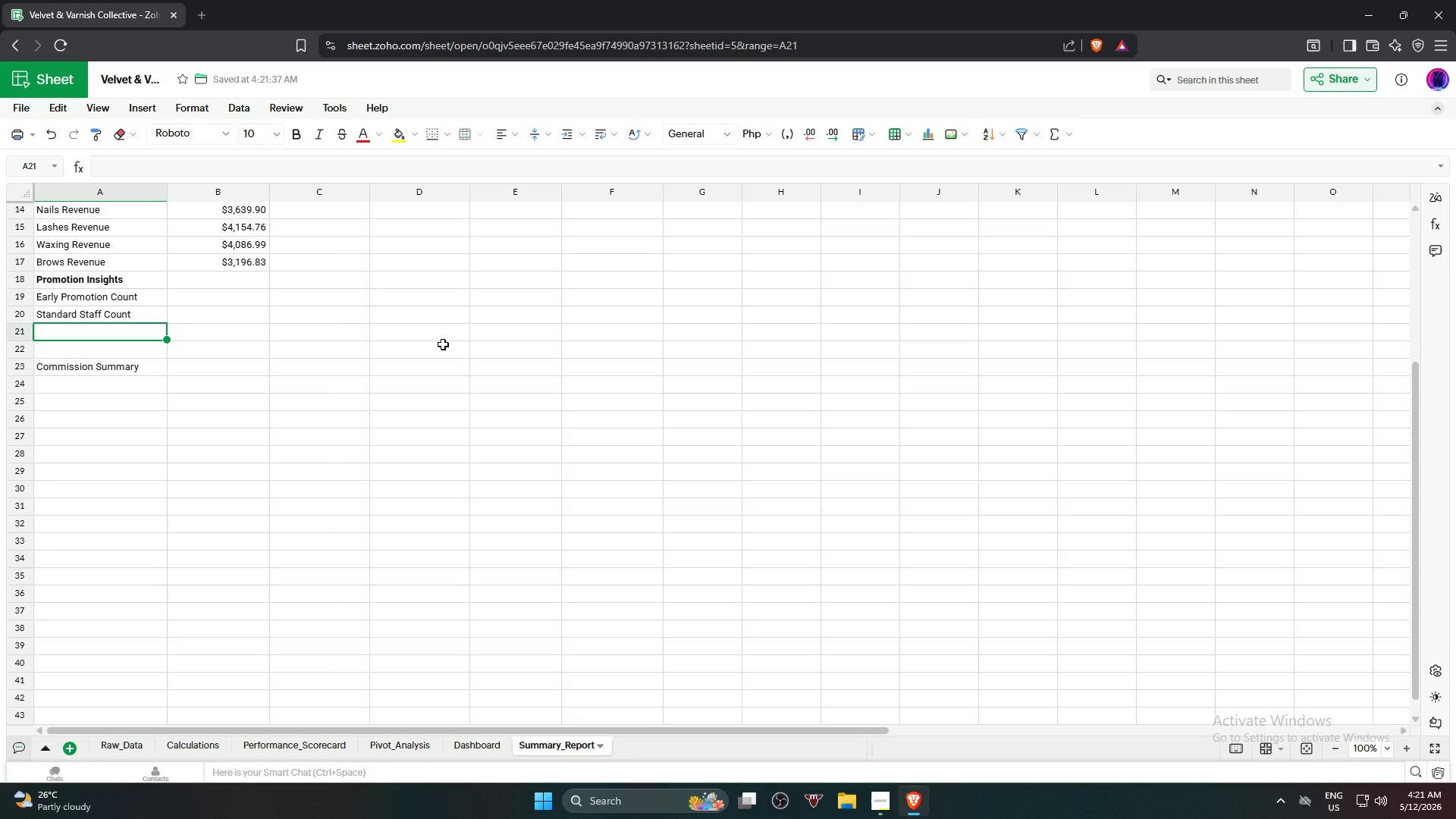 
wait(5.77)
 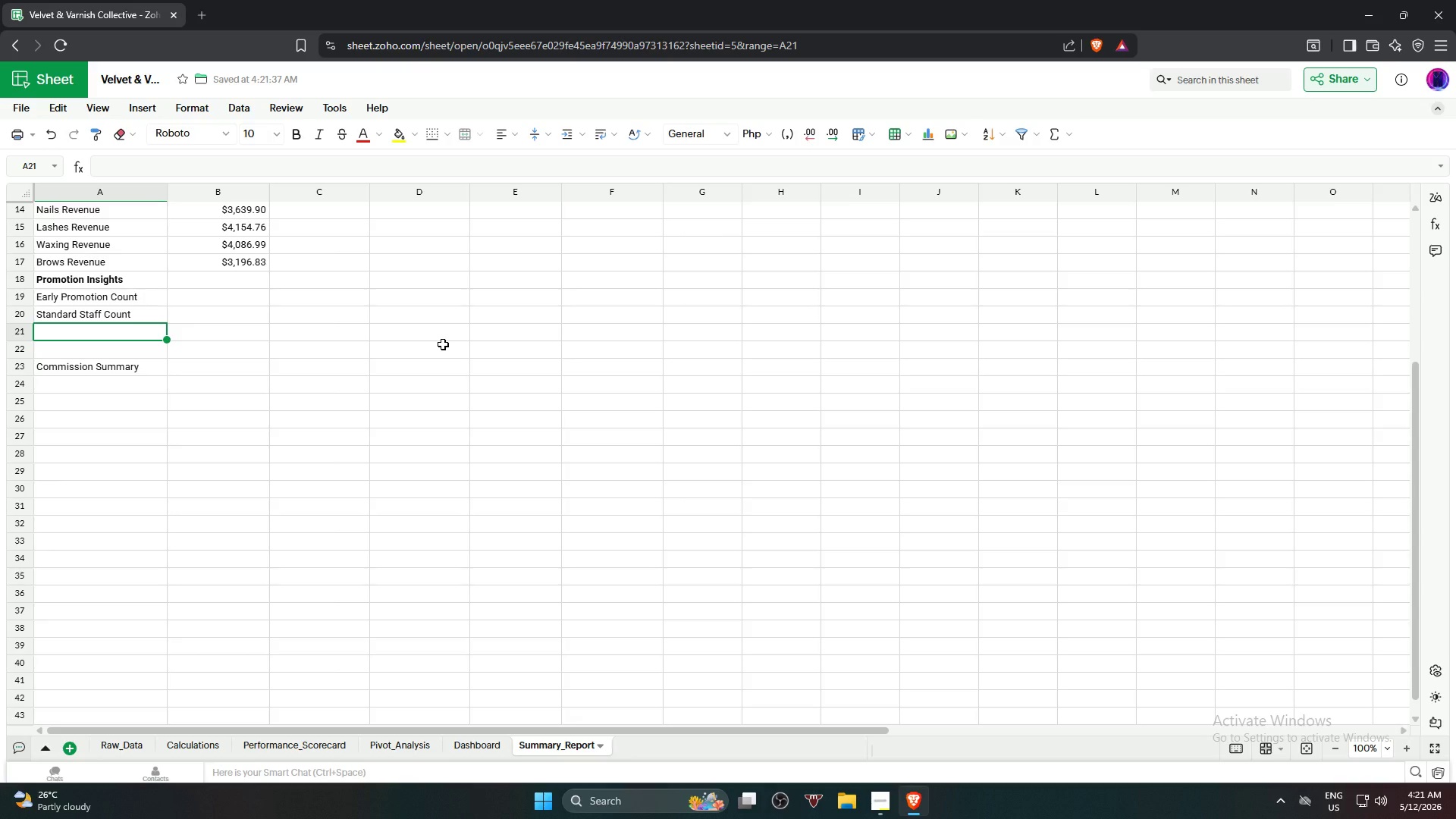 
type(Experien)
 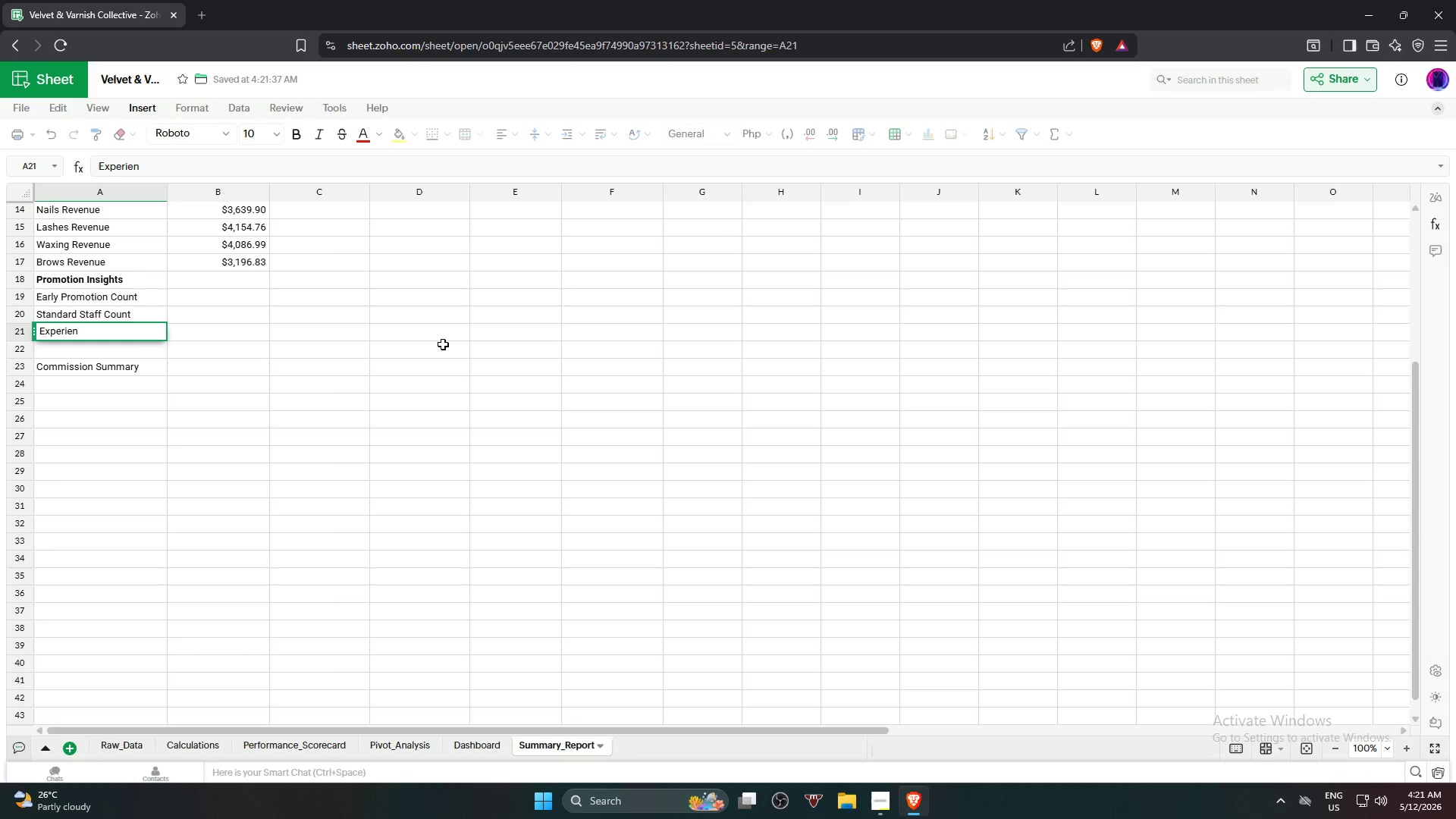 
wait(6.56)
 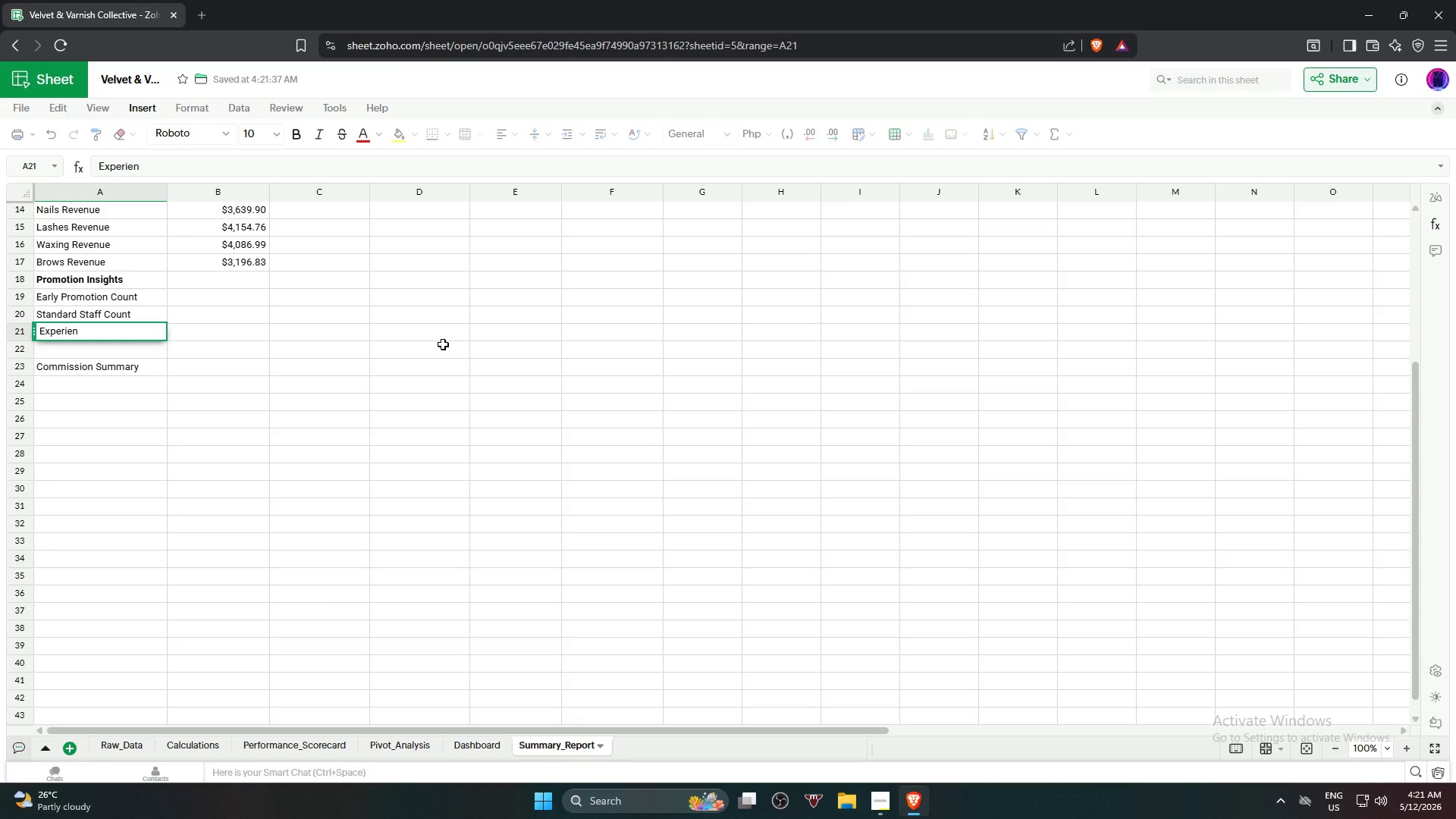 
type(ced Staff Count)
 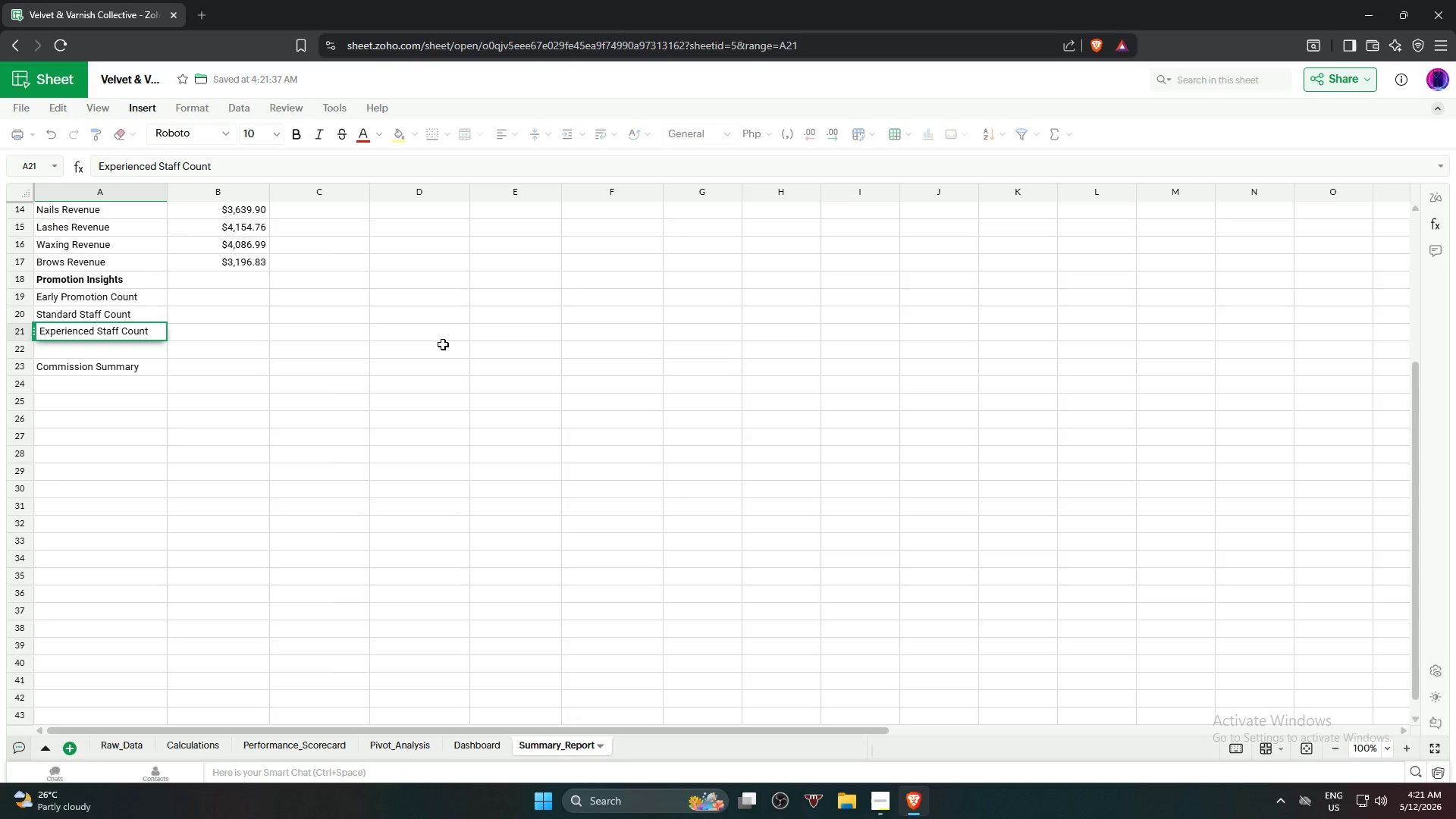 
wait(5.03)
 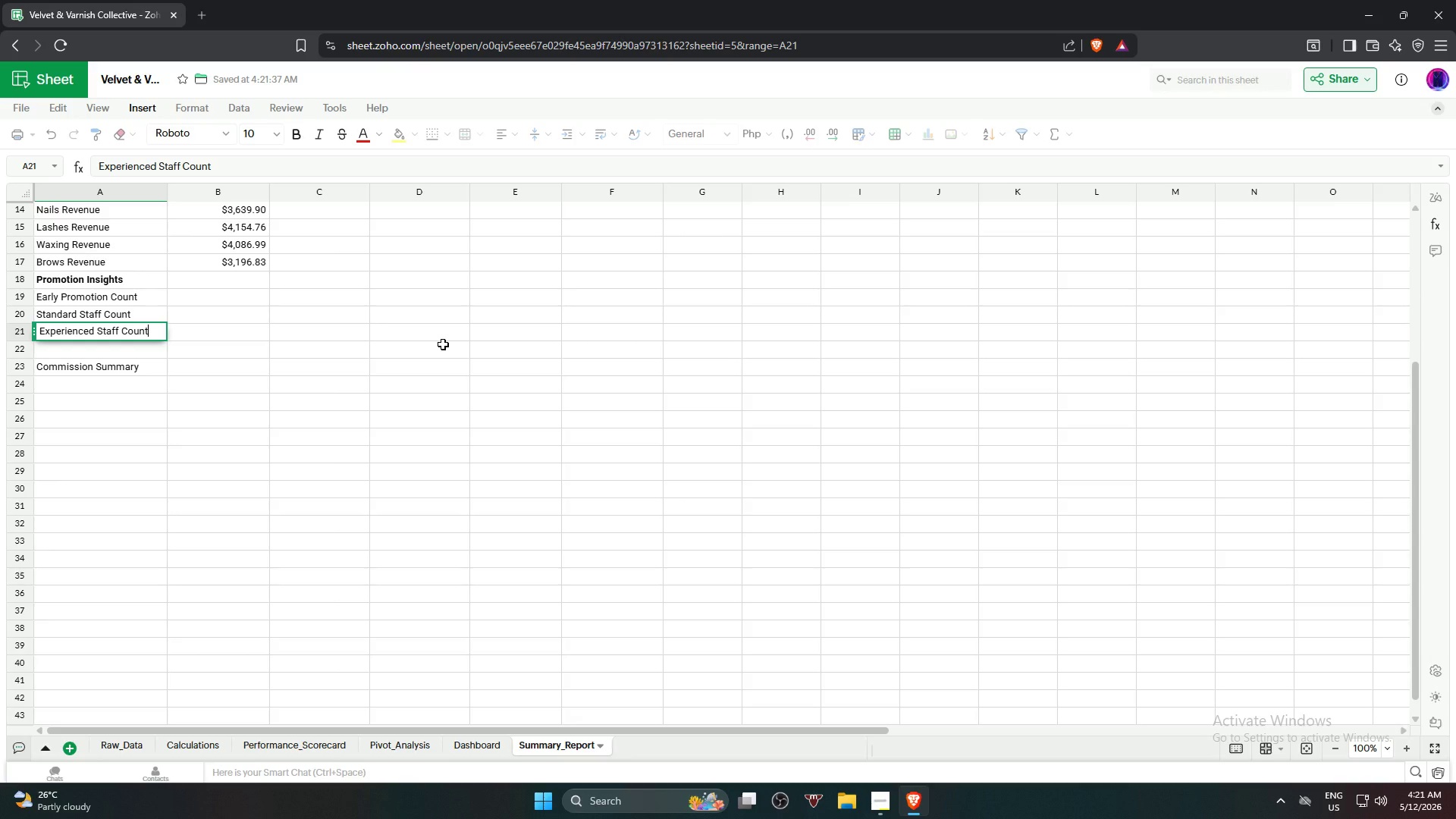 
key(Enter)
 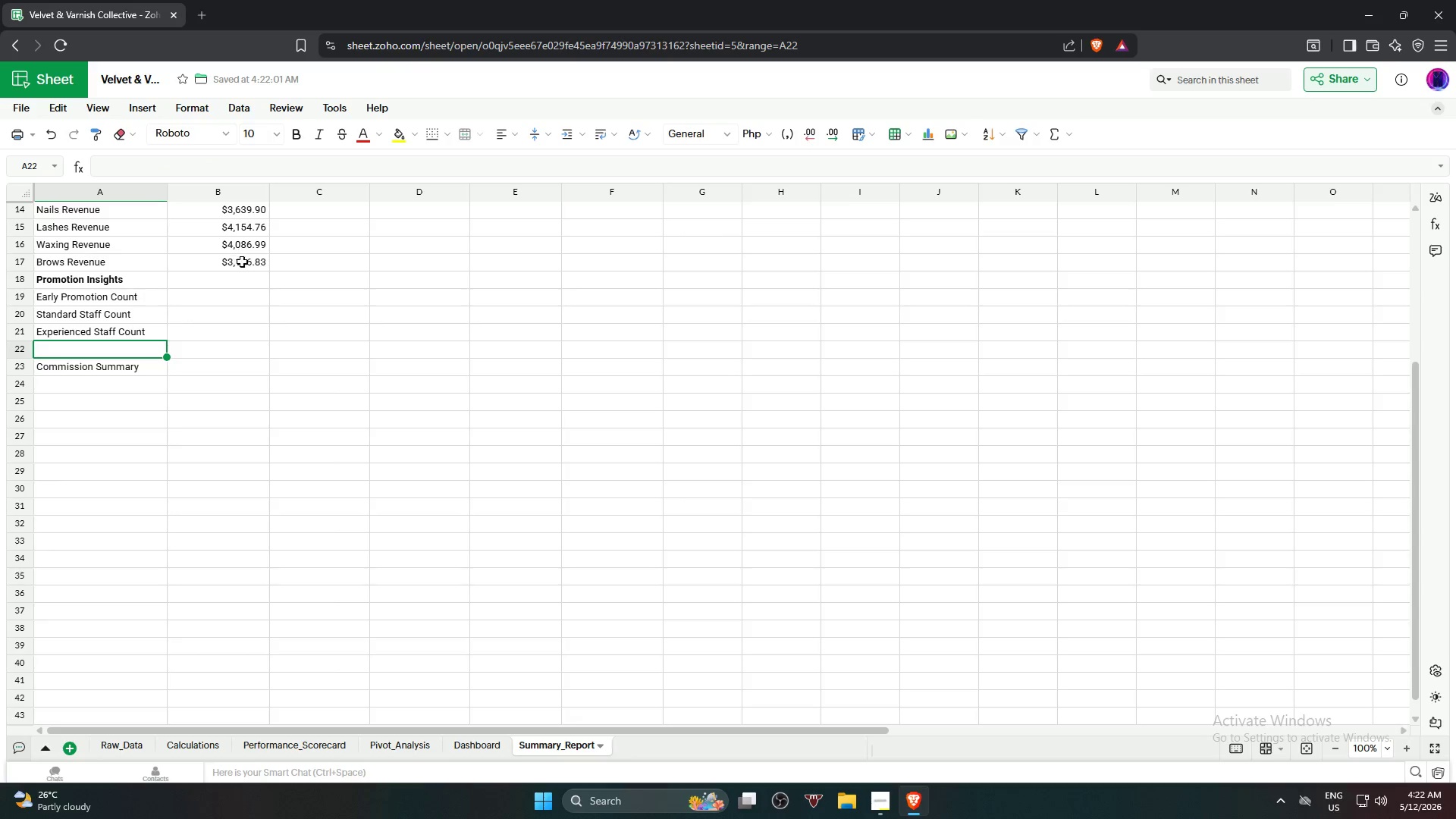 
left_click([234, 303])
 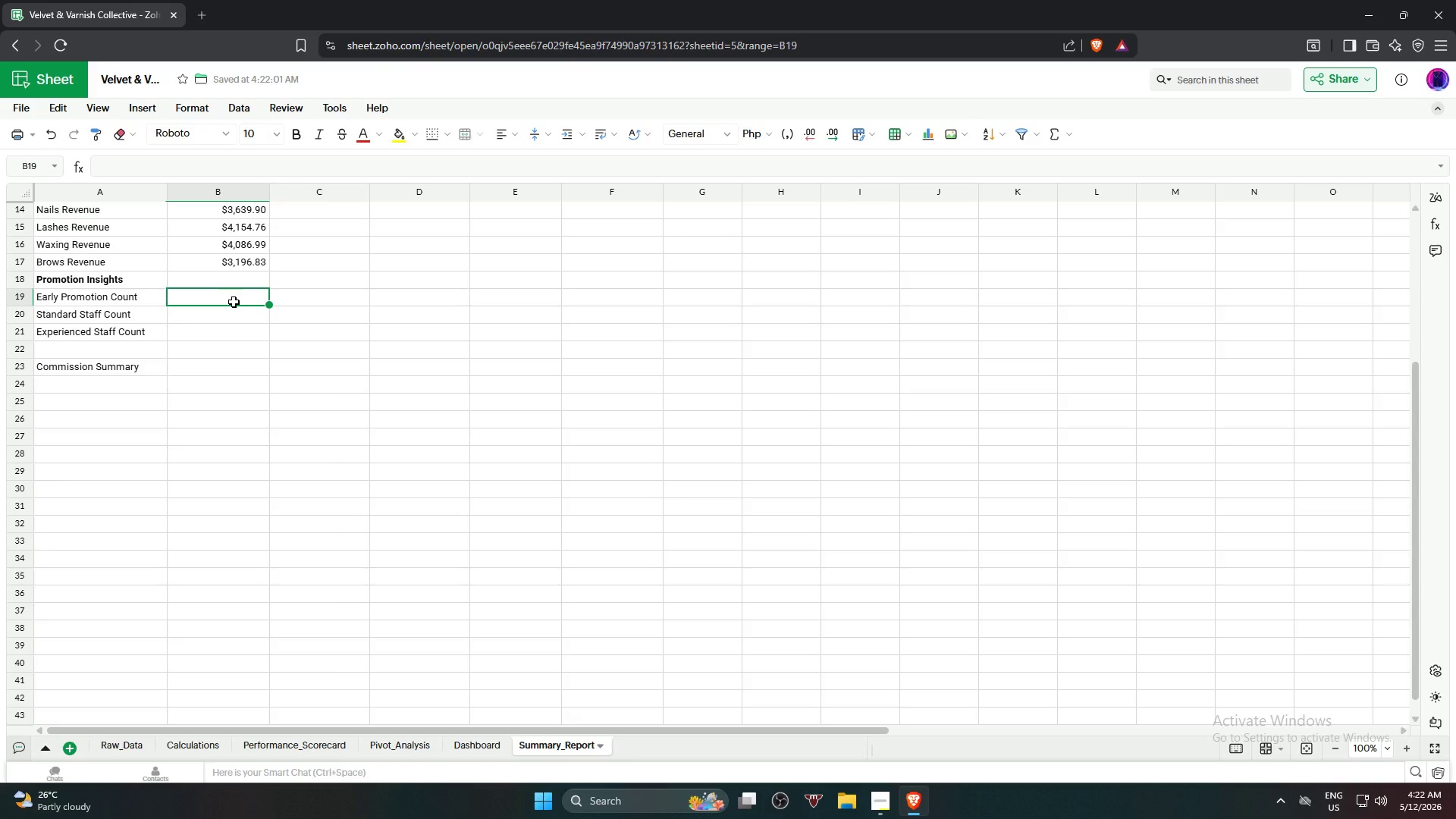 
wait(6.99)
 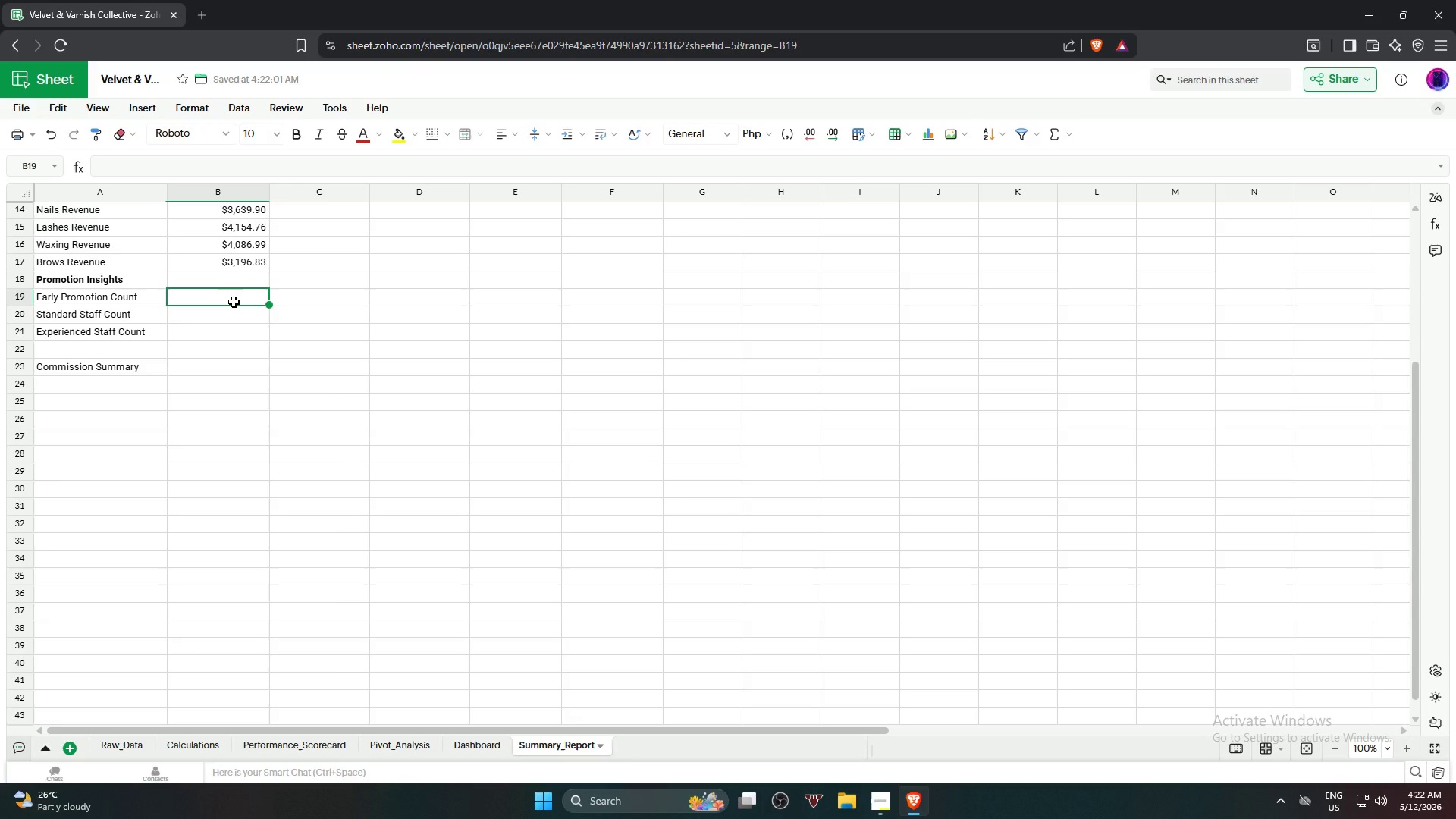 
type(=count)
 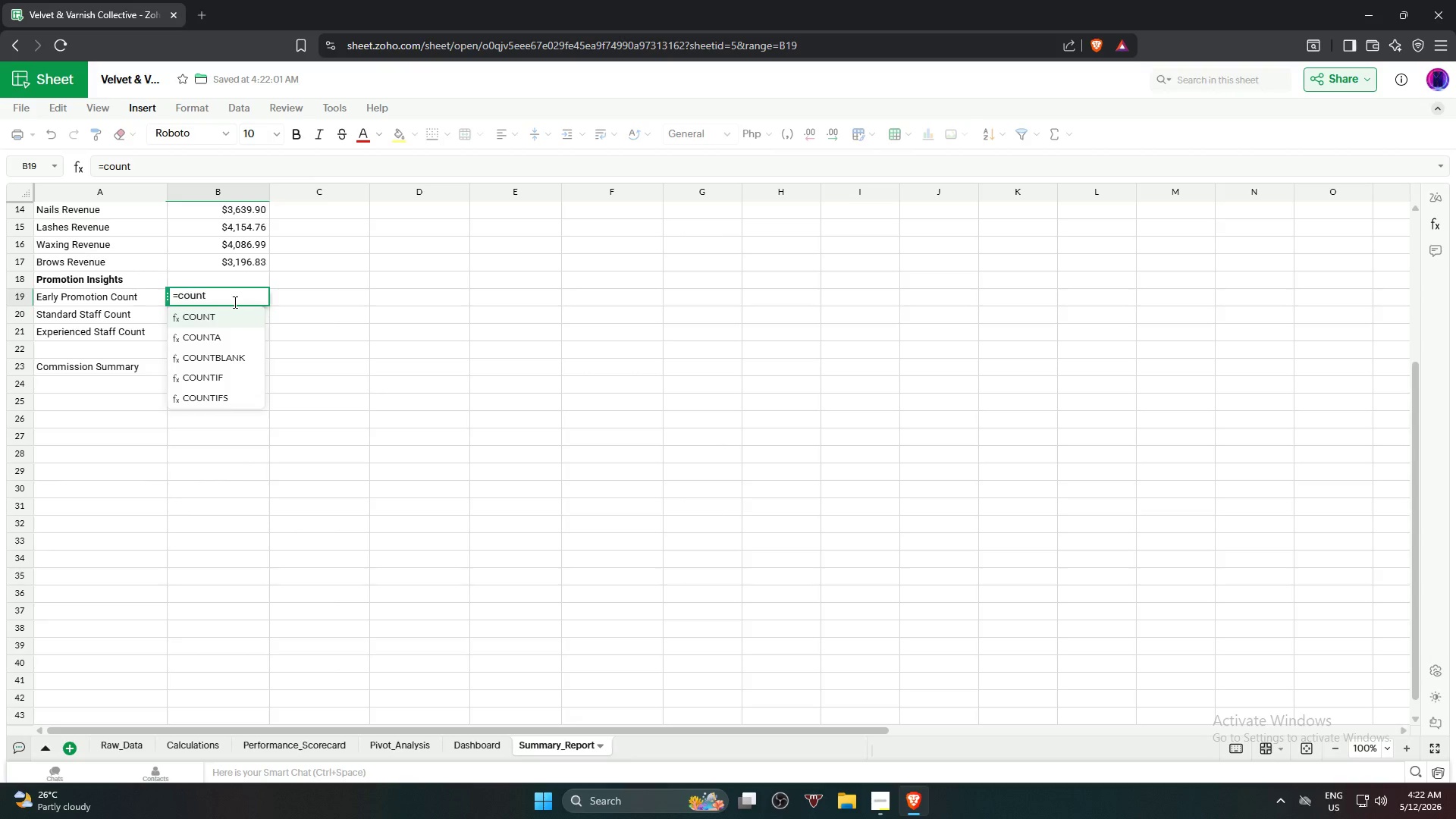 
mouse_move([231, 323])
 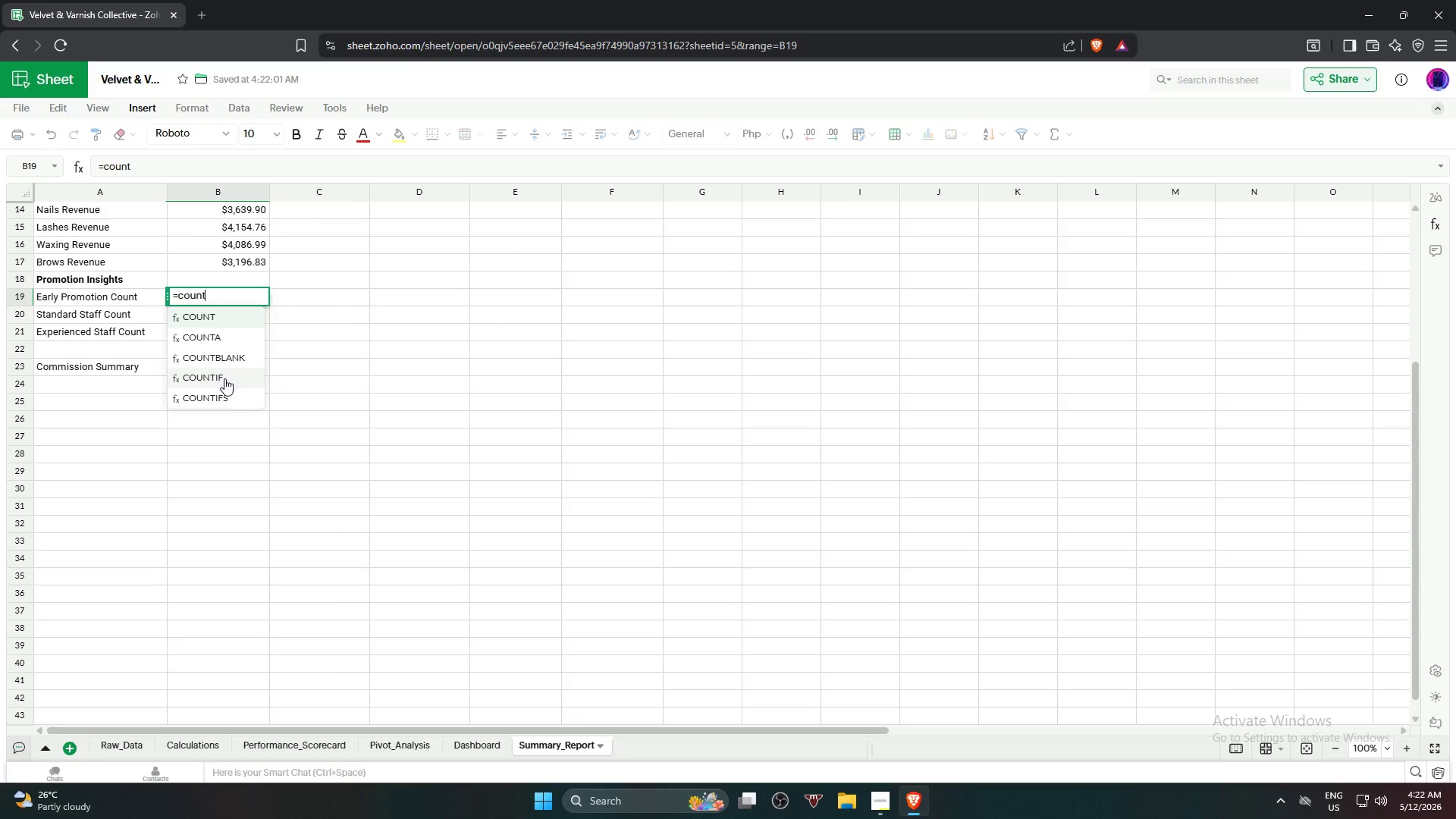 
left_click([224, 378])
 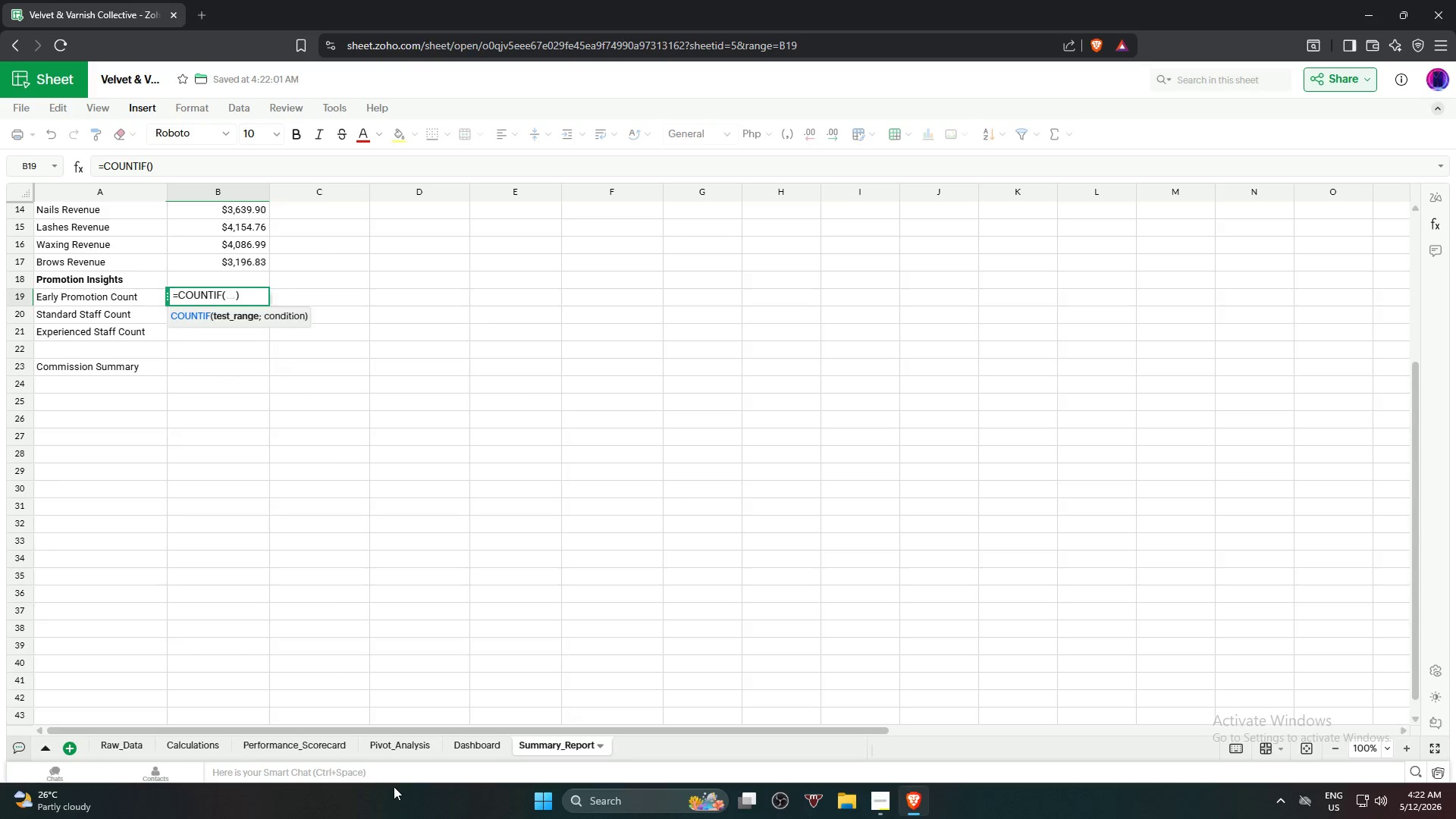 
wait(8.06)
 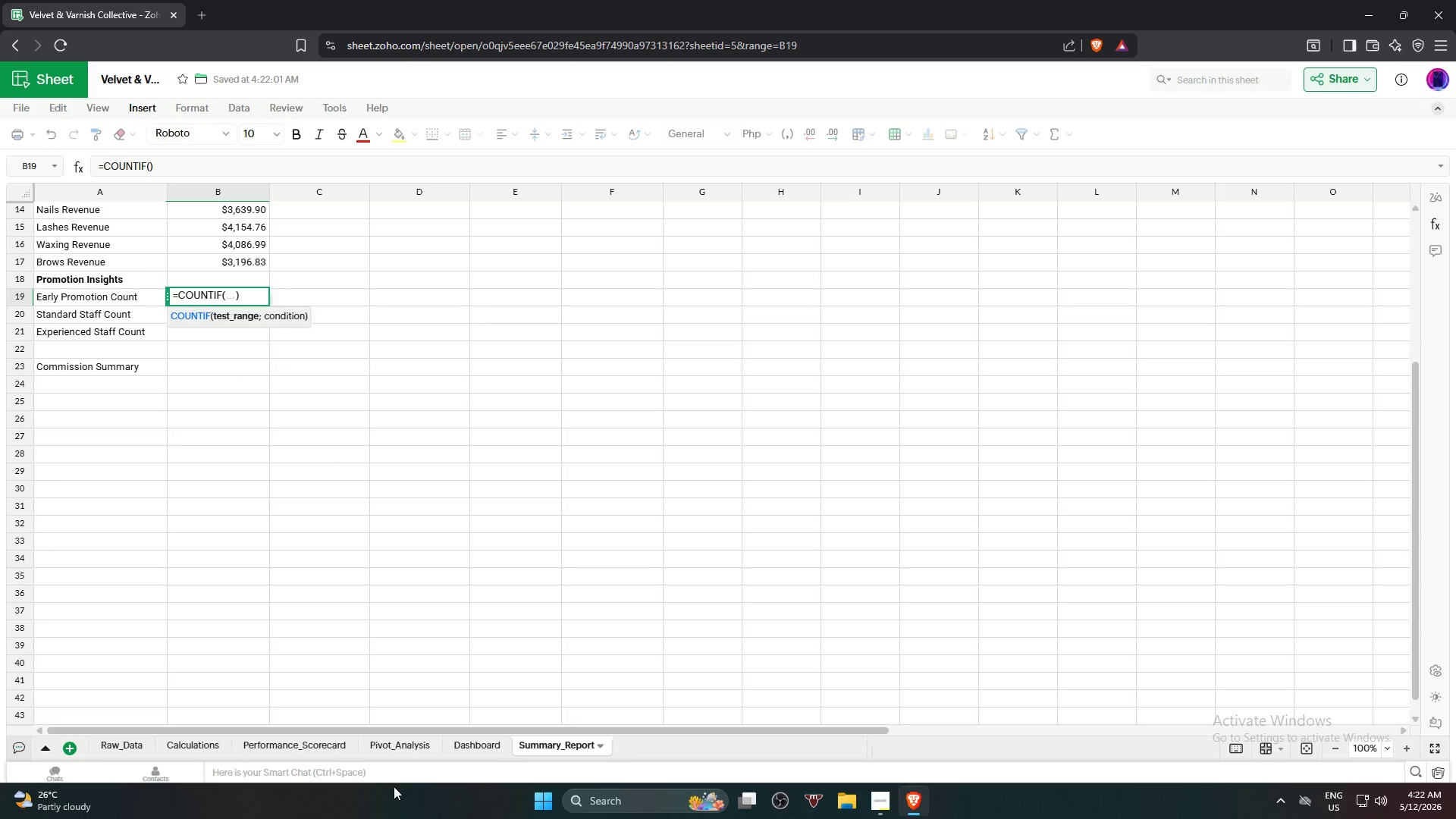 
left_click([199, 742])
 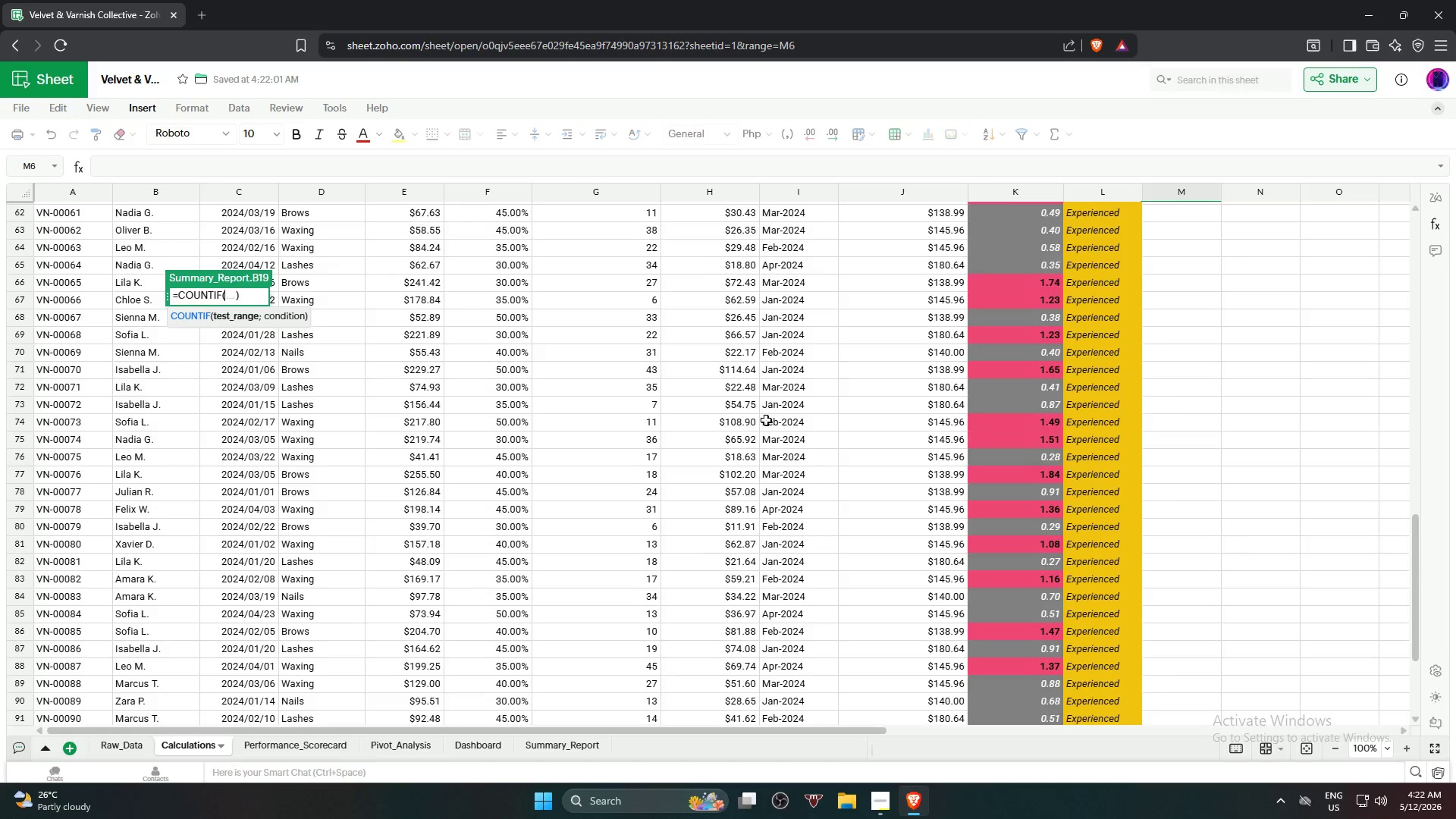 
scroll: coordinate [1125, 265], scroll_direction: up, amount: 19.0
 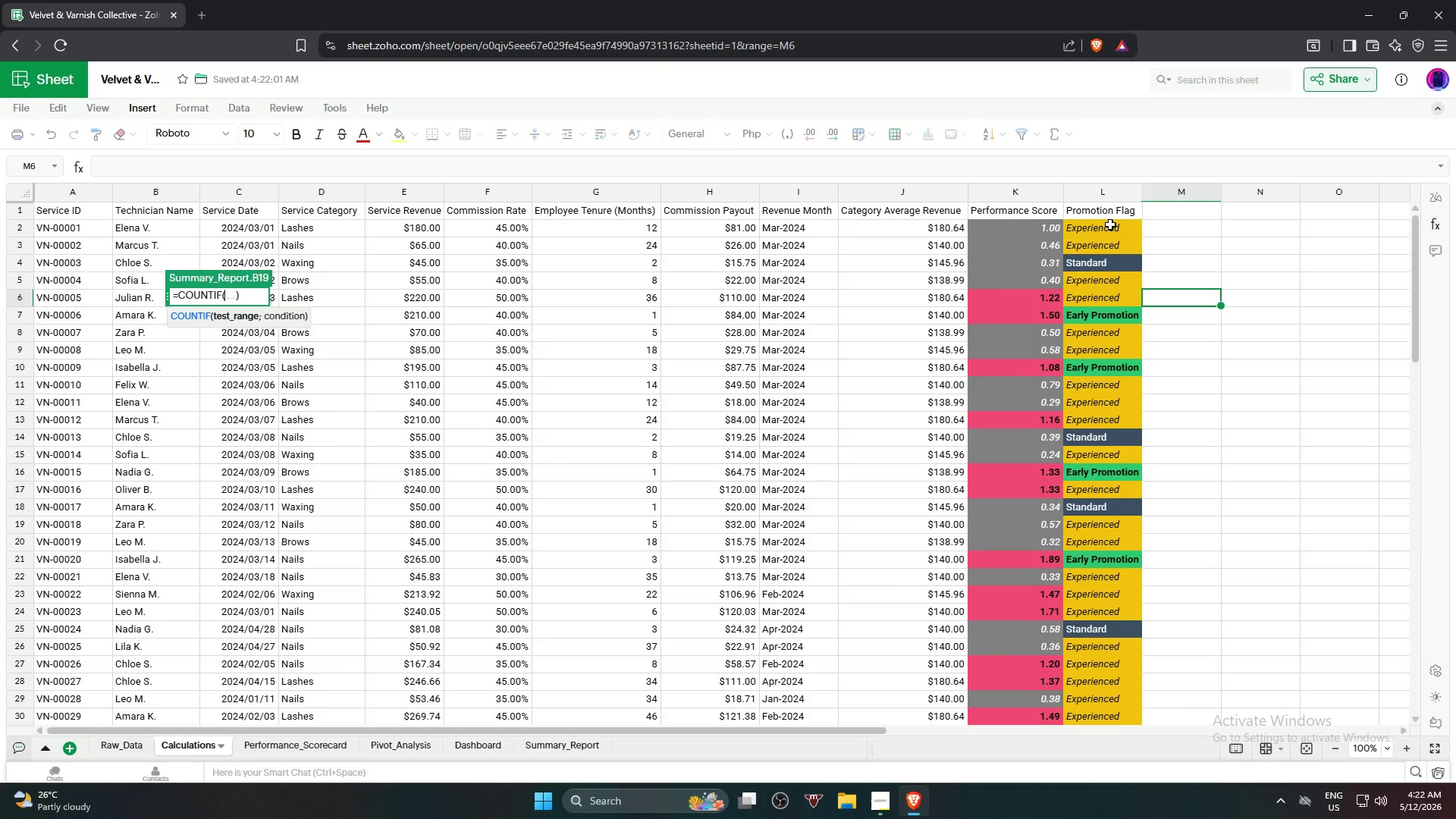 
wait(5.46)
 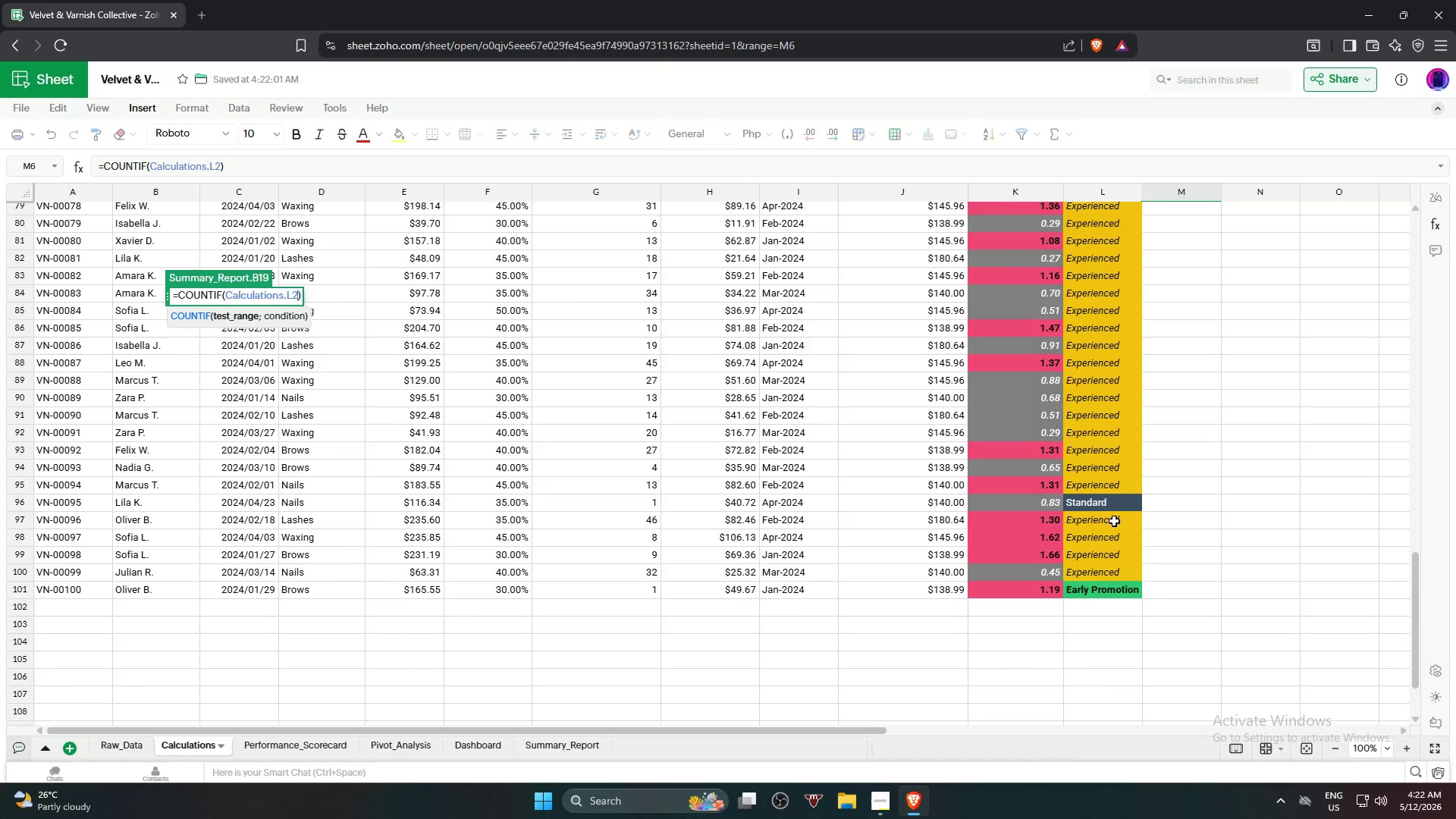 
hold_key(key=ShiftLeft, duration=0.67)
 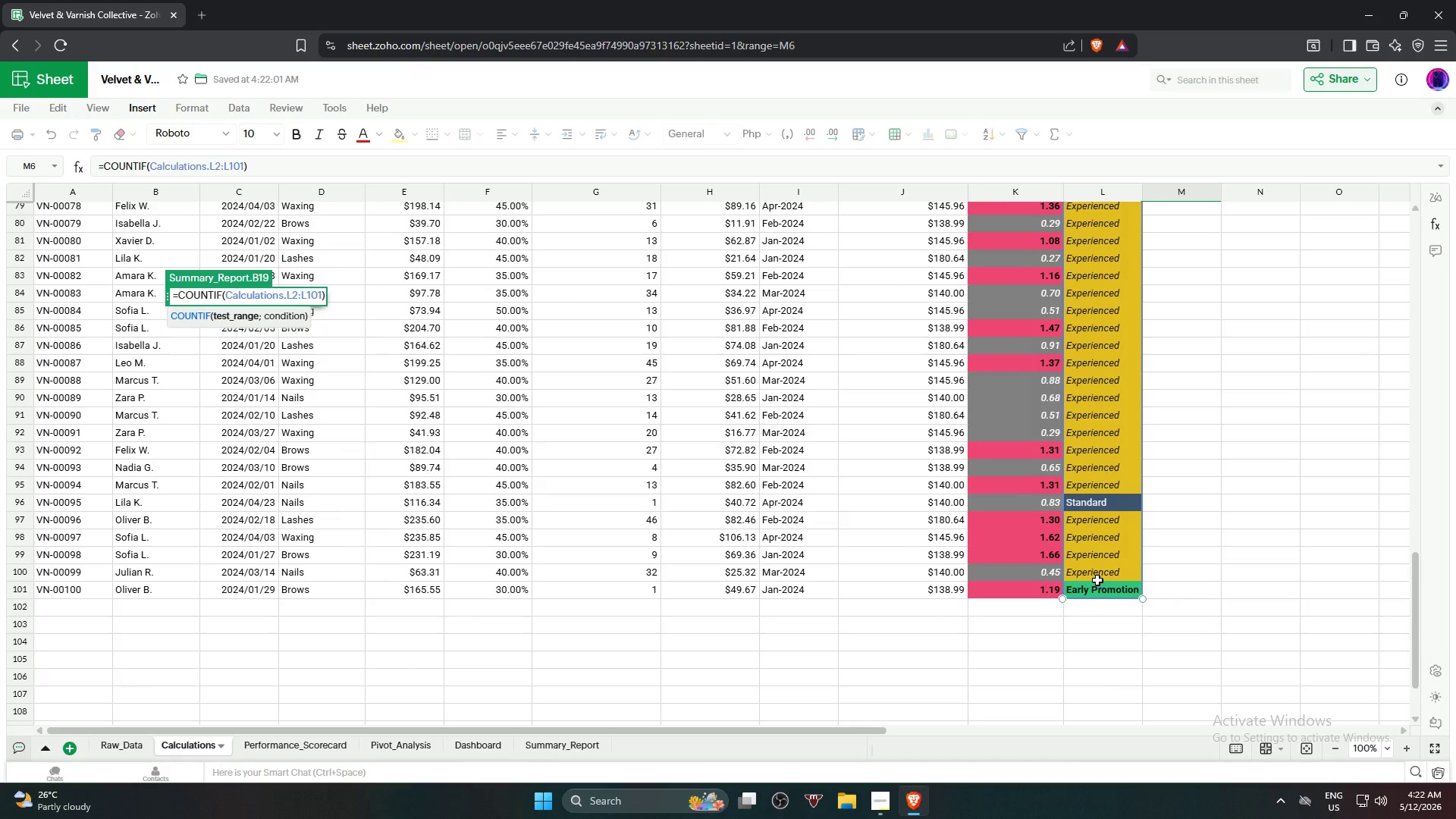 
scroll: coordinate [1100, 496], scroll_direction: down, amount: 18.0
 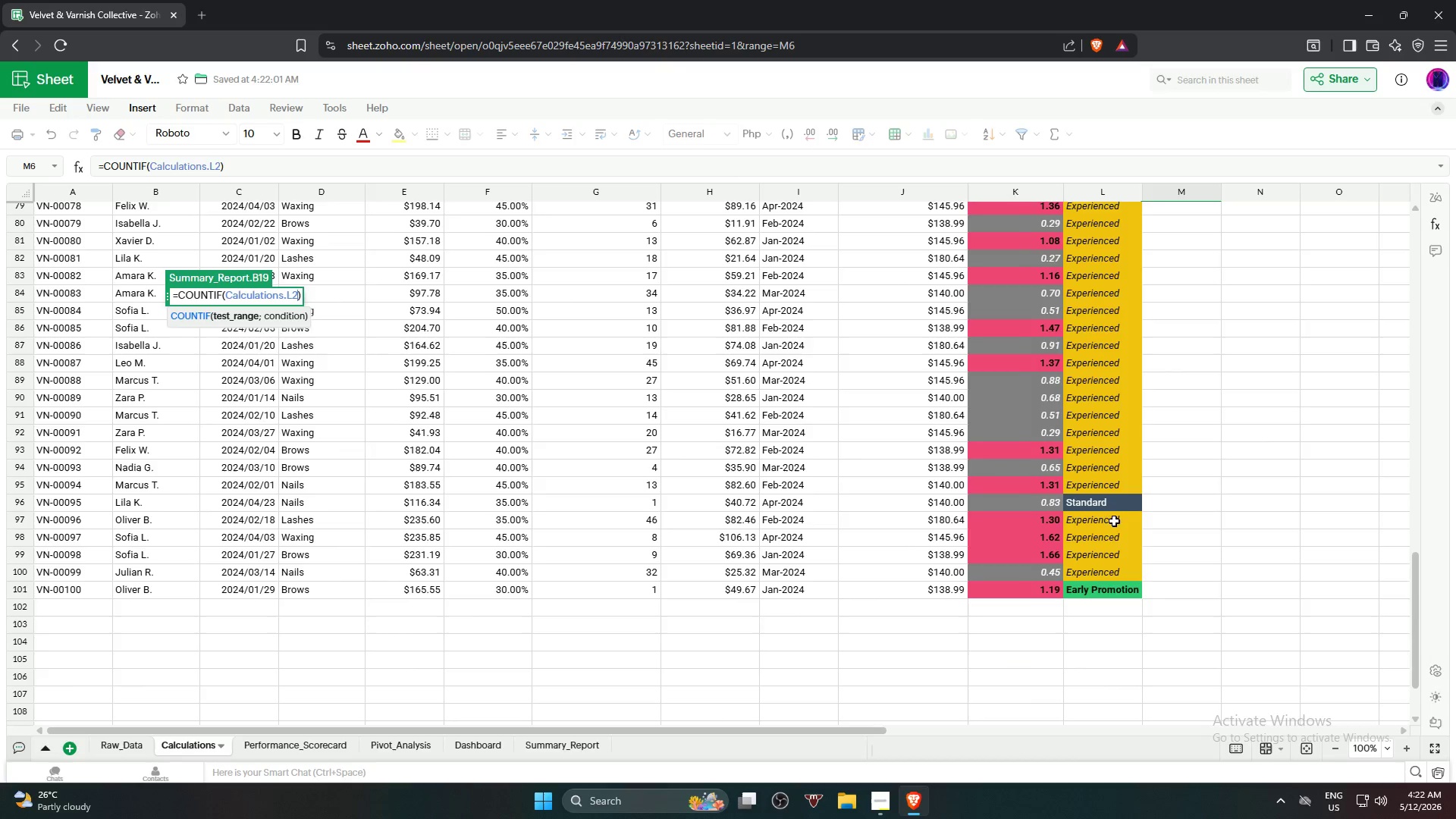 
left_click([1106, 593])
 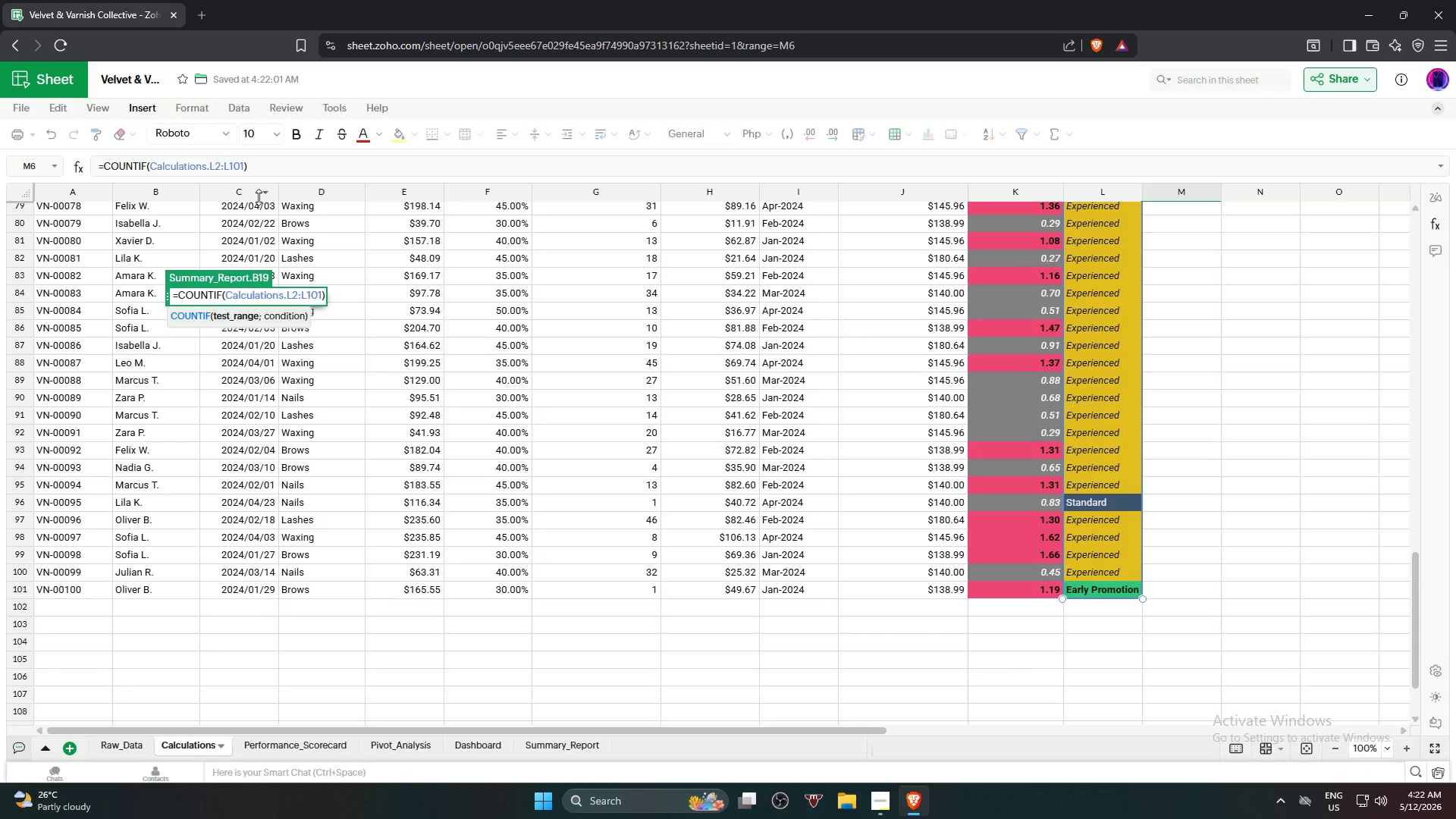 
wait(5.05)
 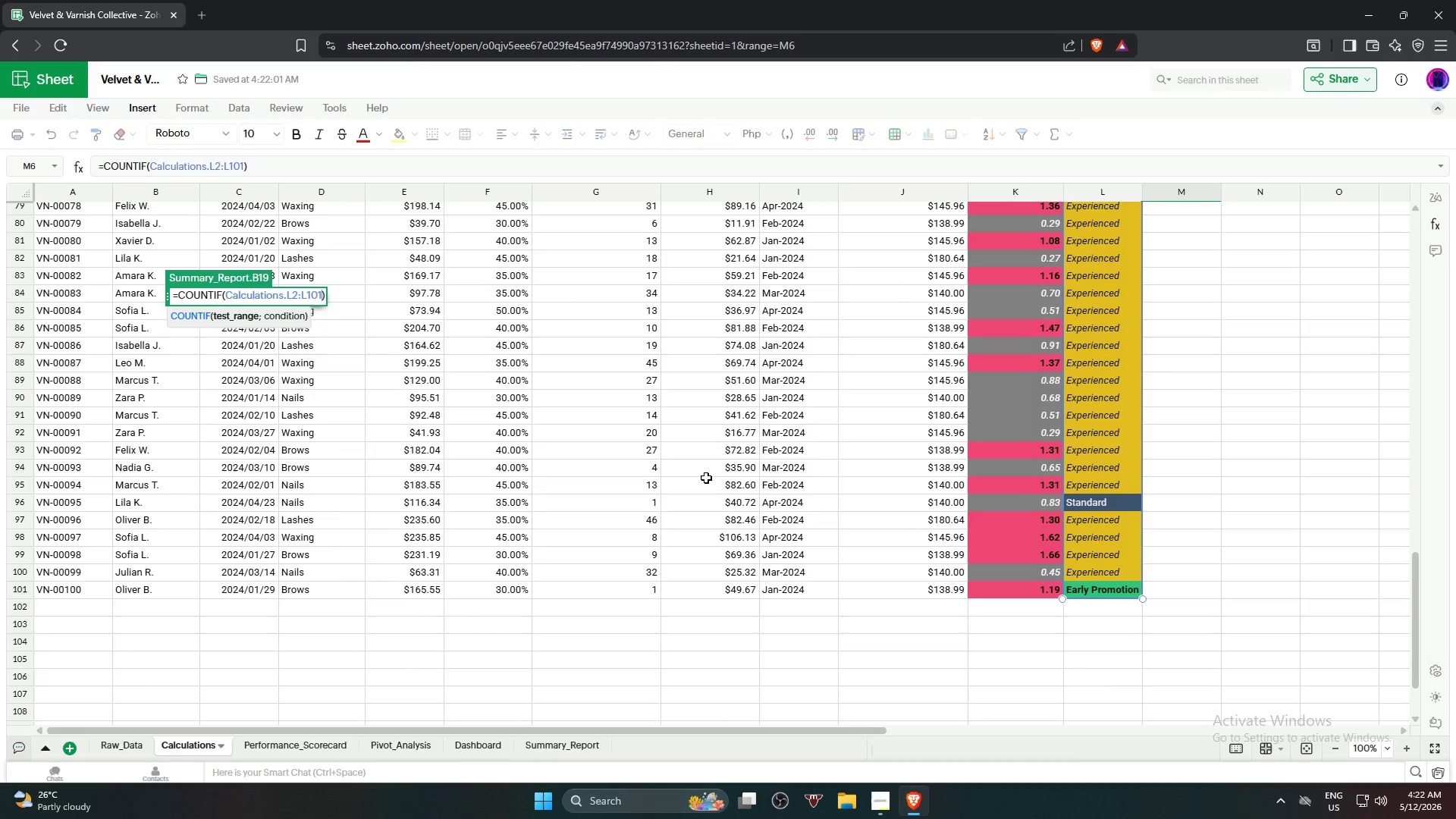 
type(,"Early Promotion")
 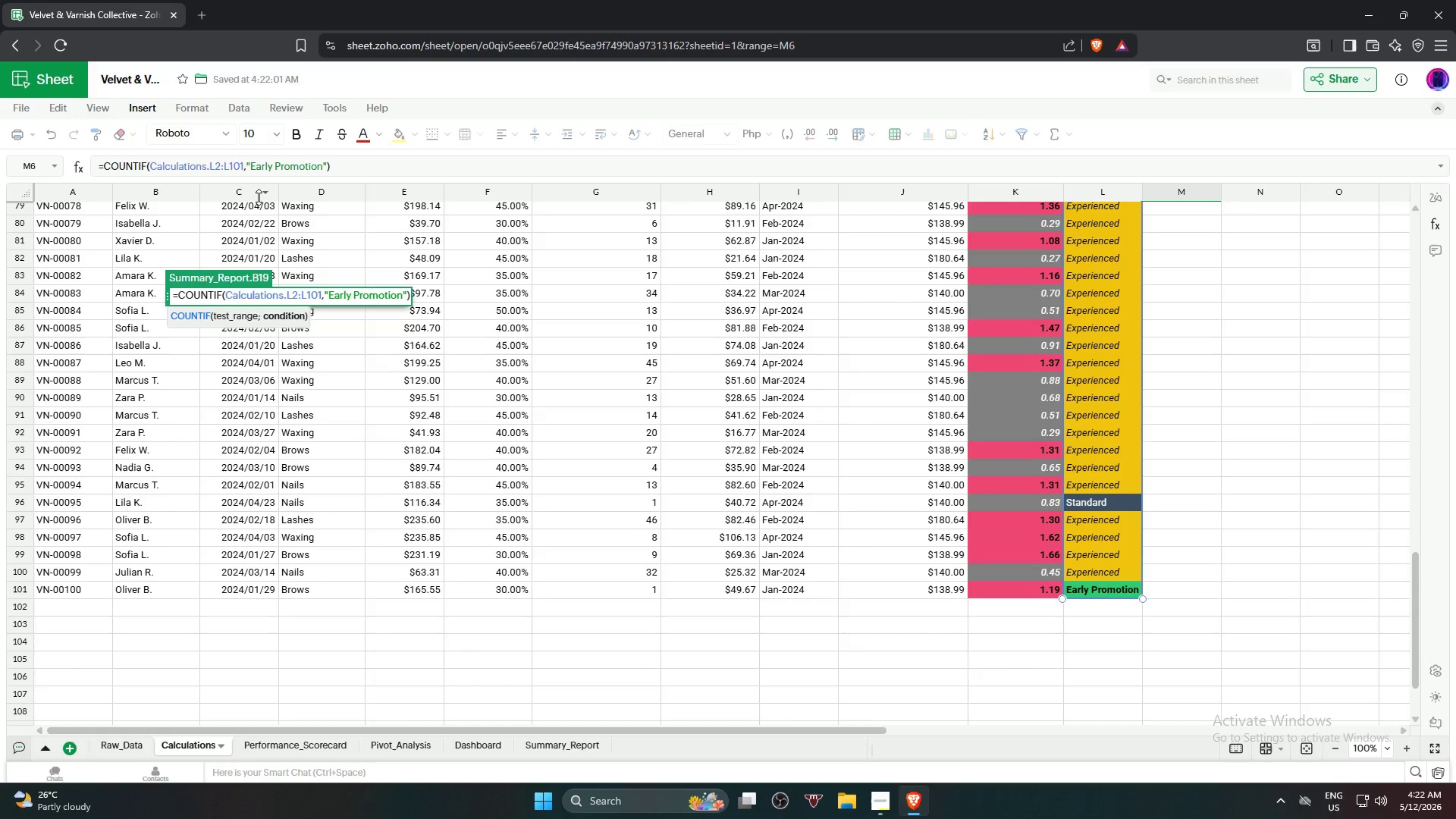 
key(Enter)
 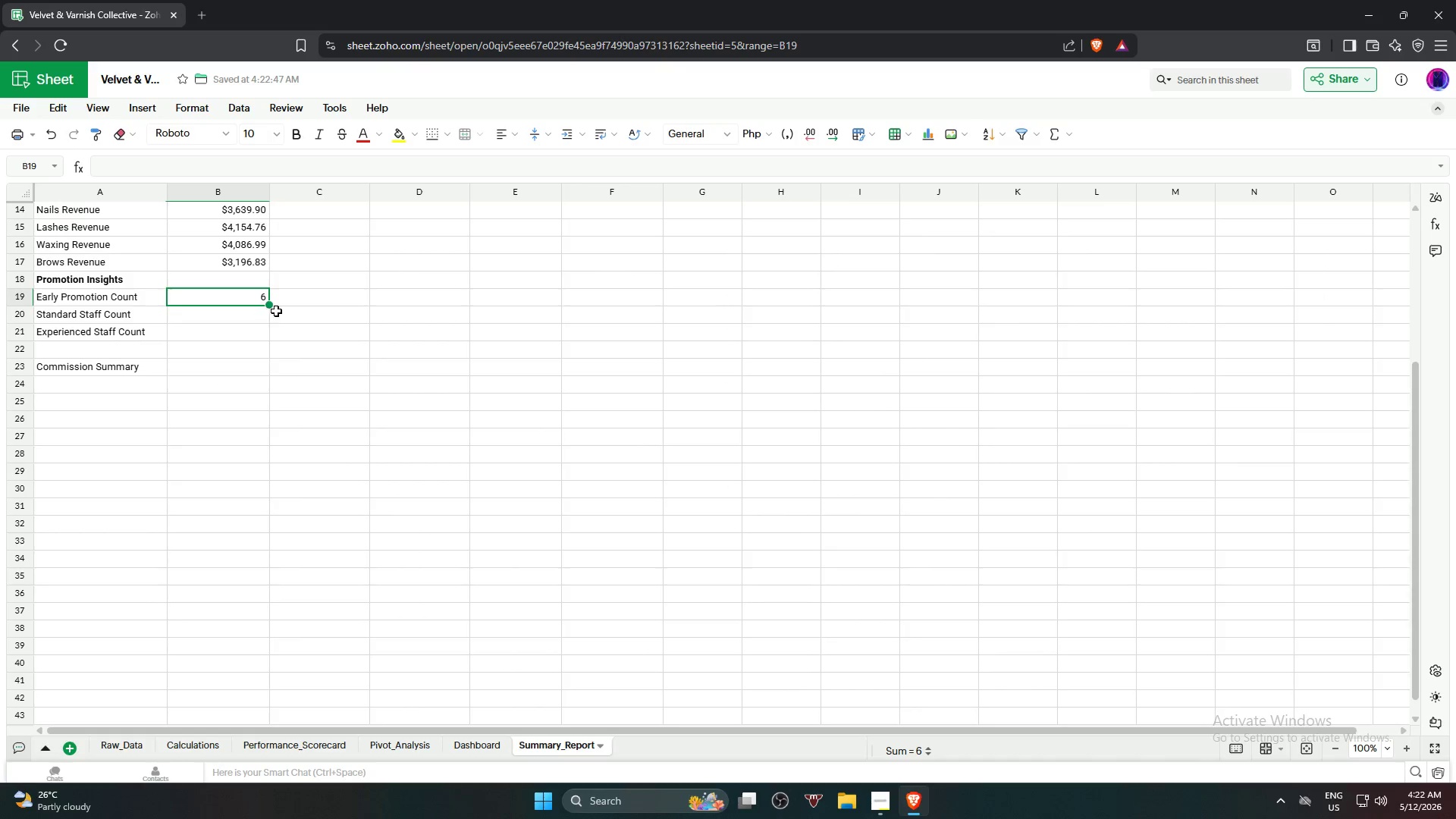 
left_click_drag(start_coordinate=[263, 304], to_coordinate=[260, 333])
 